 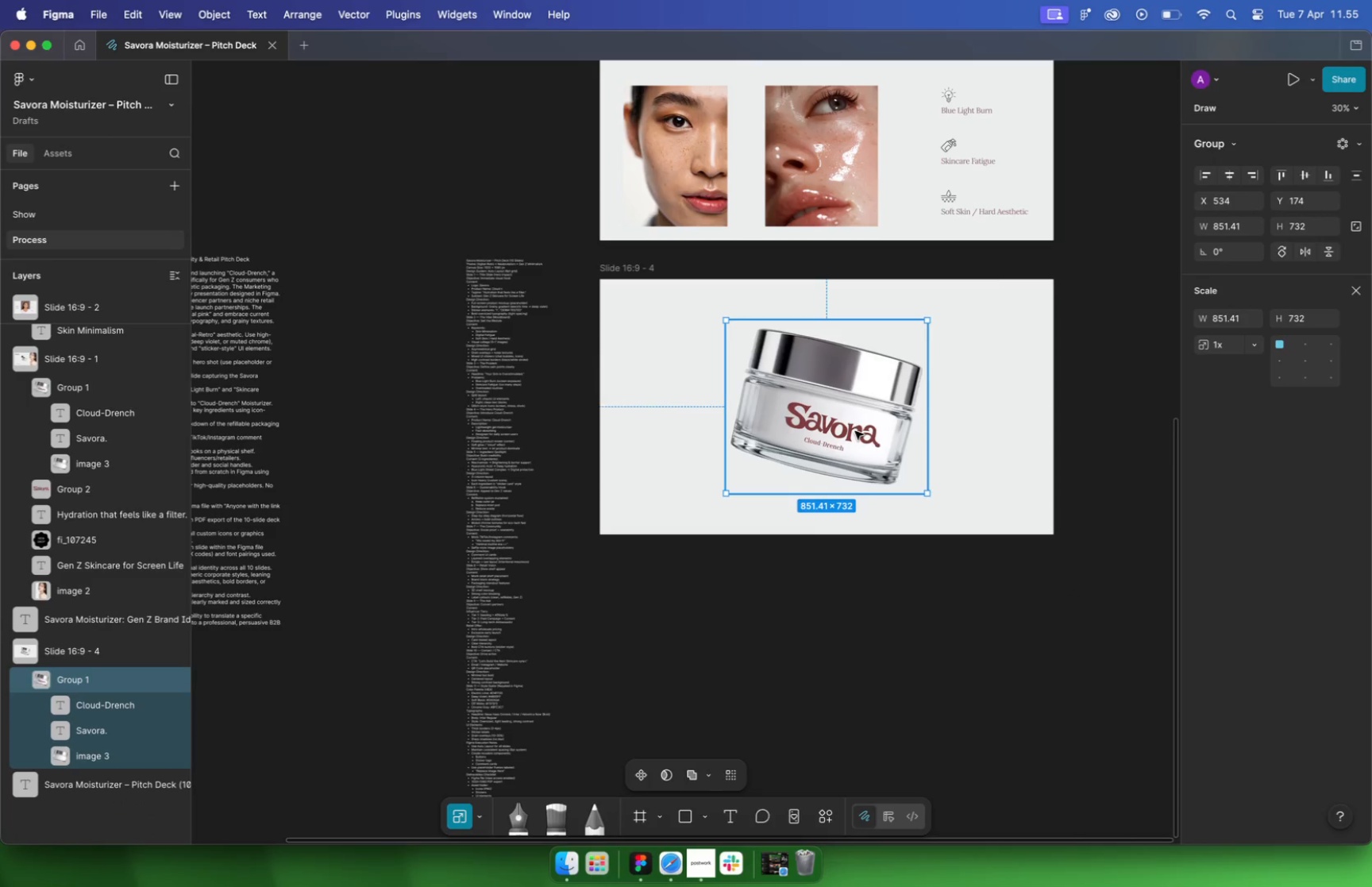 
scroll: coordinate [865, 400], scroll_direction: down, amount: 9.0
 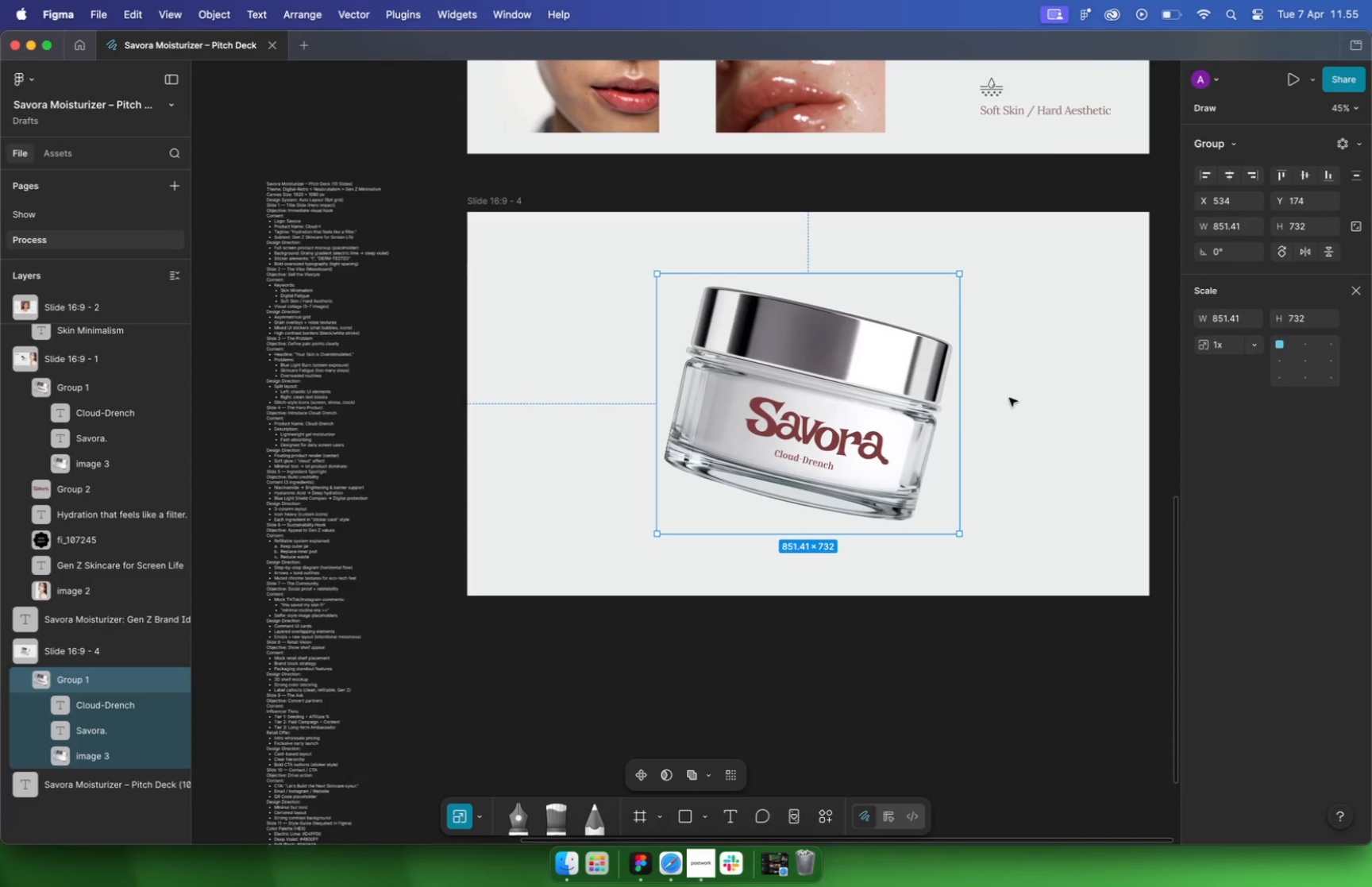 
scroll: coordinate [921, 271], scroll_direction: up, amount: 16.0
 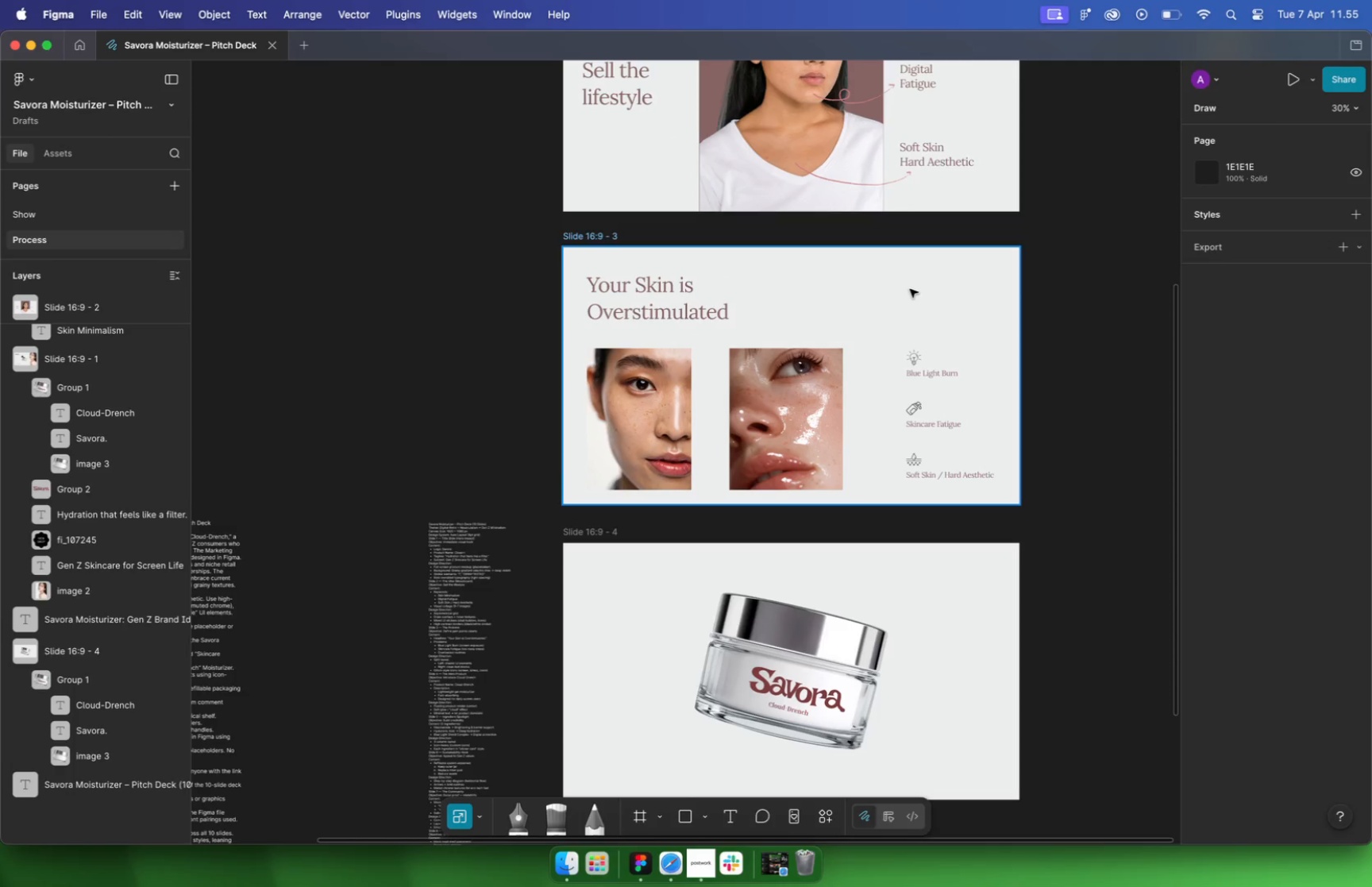 
key(Meta+CommandLeft)
 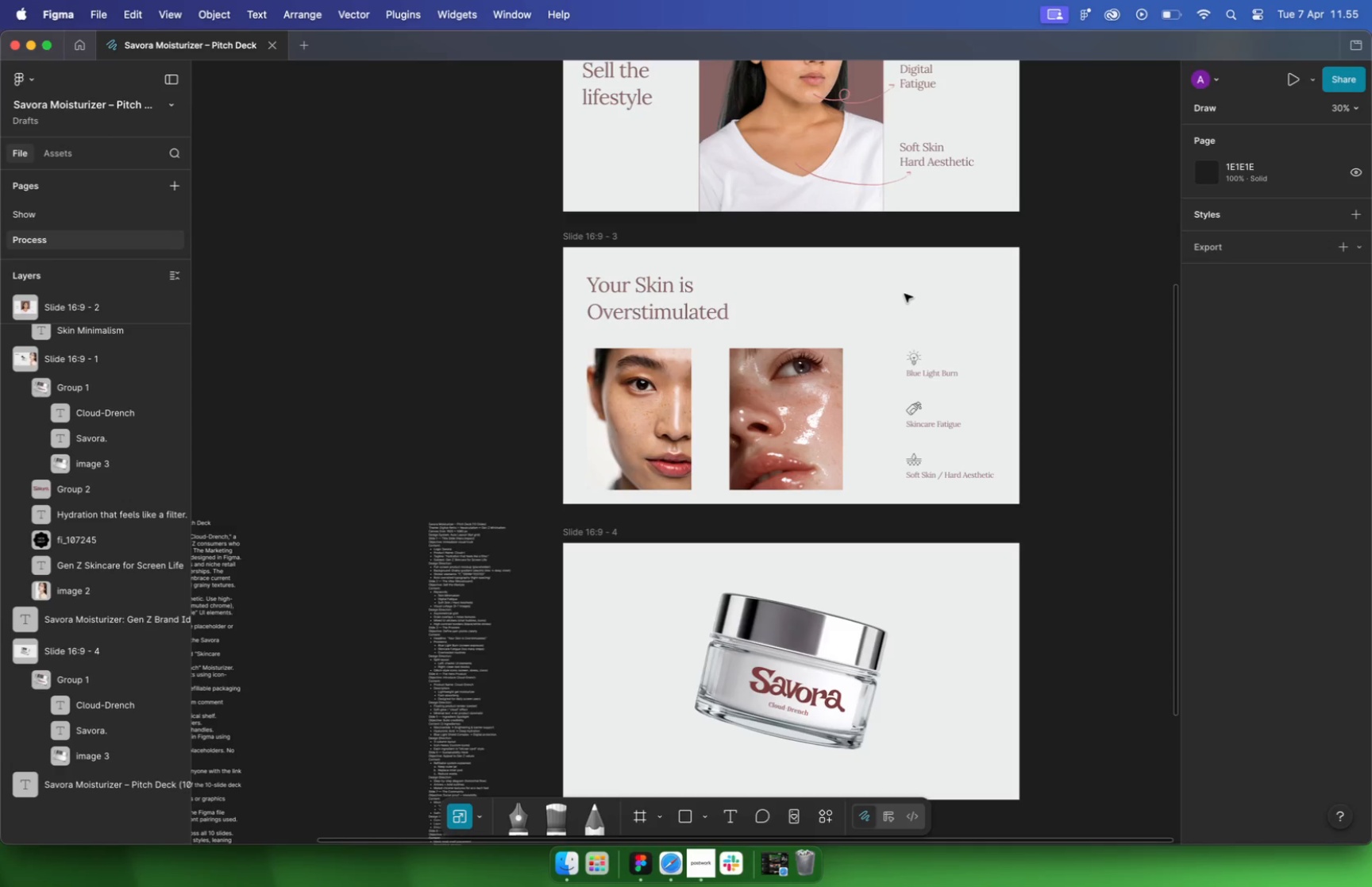 
wait(45.18)
 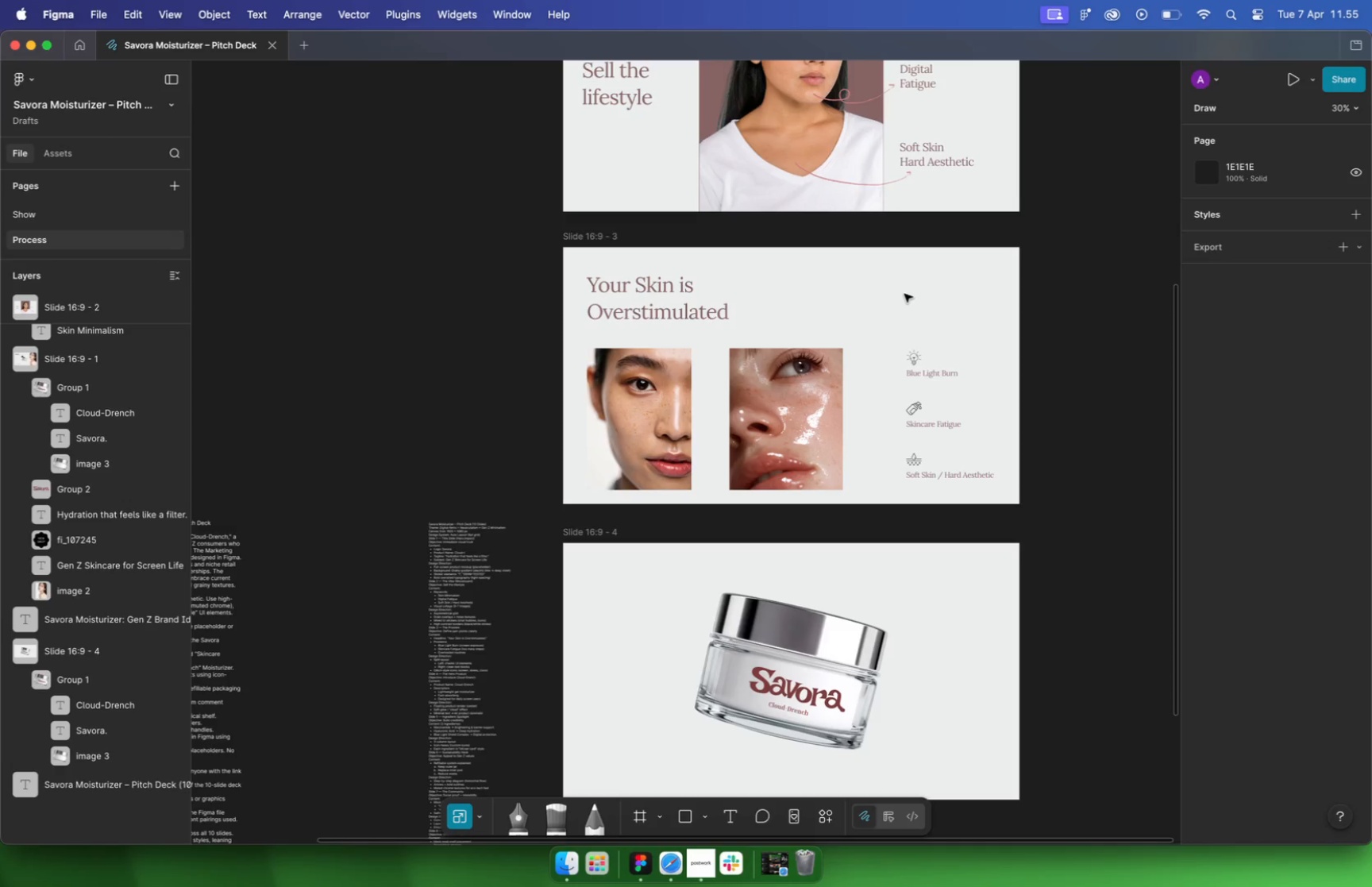 
scroll: coordinate [890, 388], scroll_direction: down, amount: 7.0
 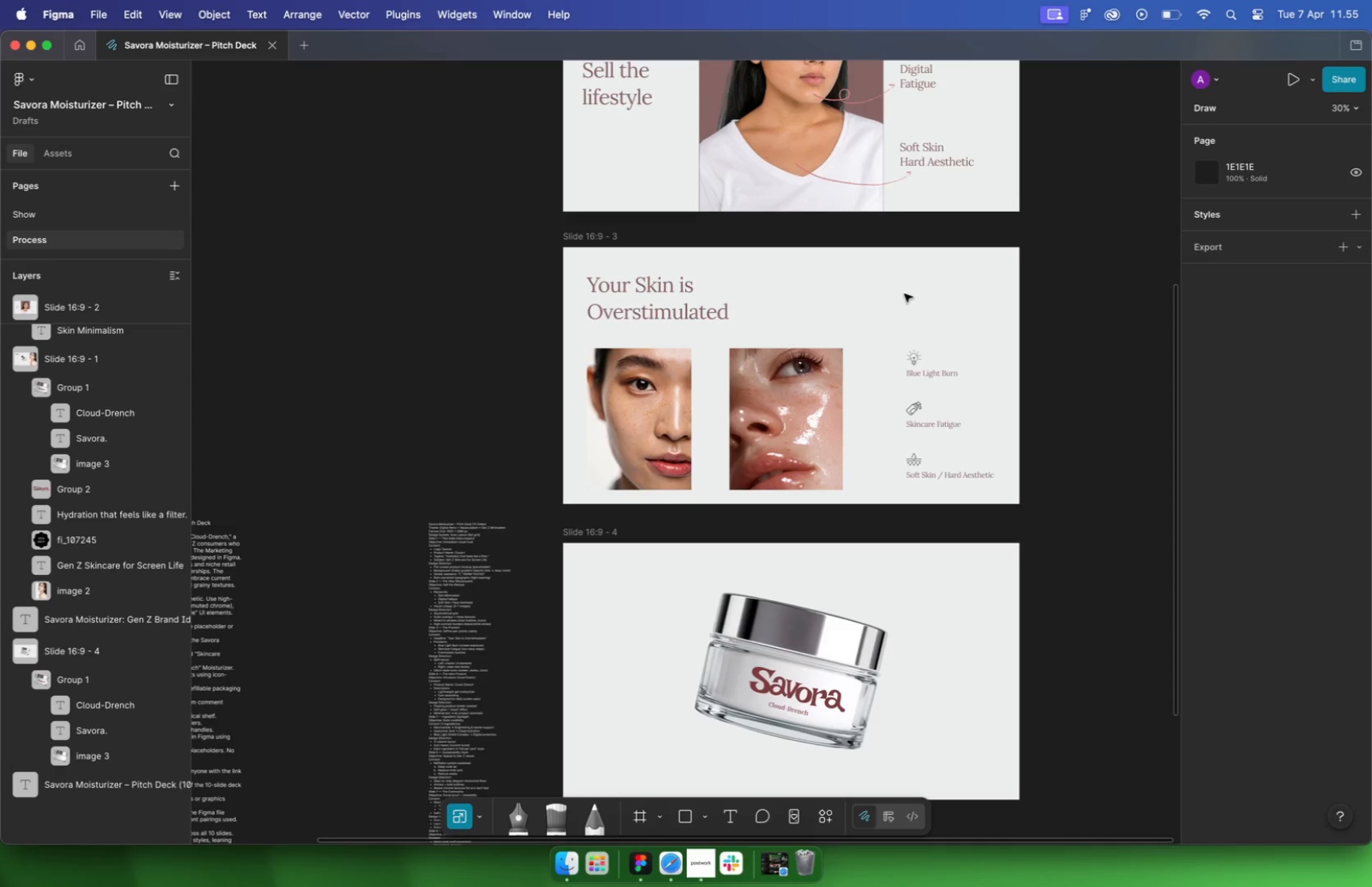 
hold_key(key=CommandLeft, duration=0.69)
scroll: coordinate [881, 410], scroll_direction: up, amount: 9.0
 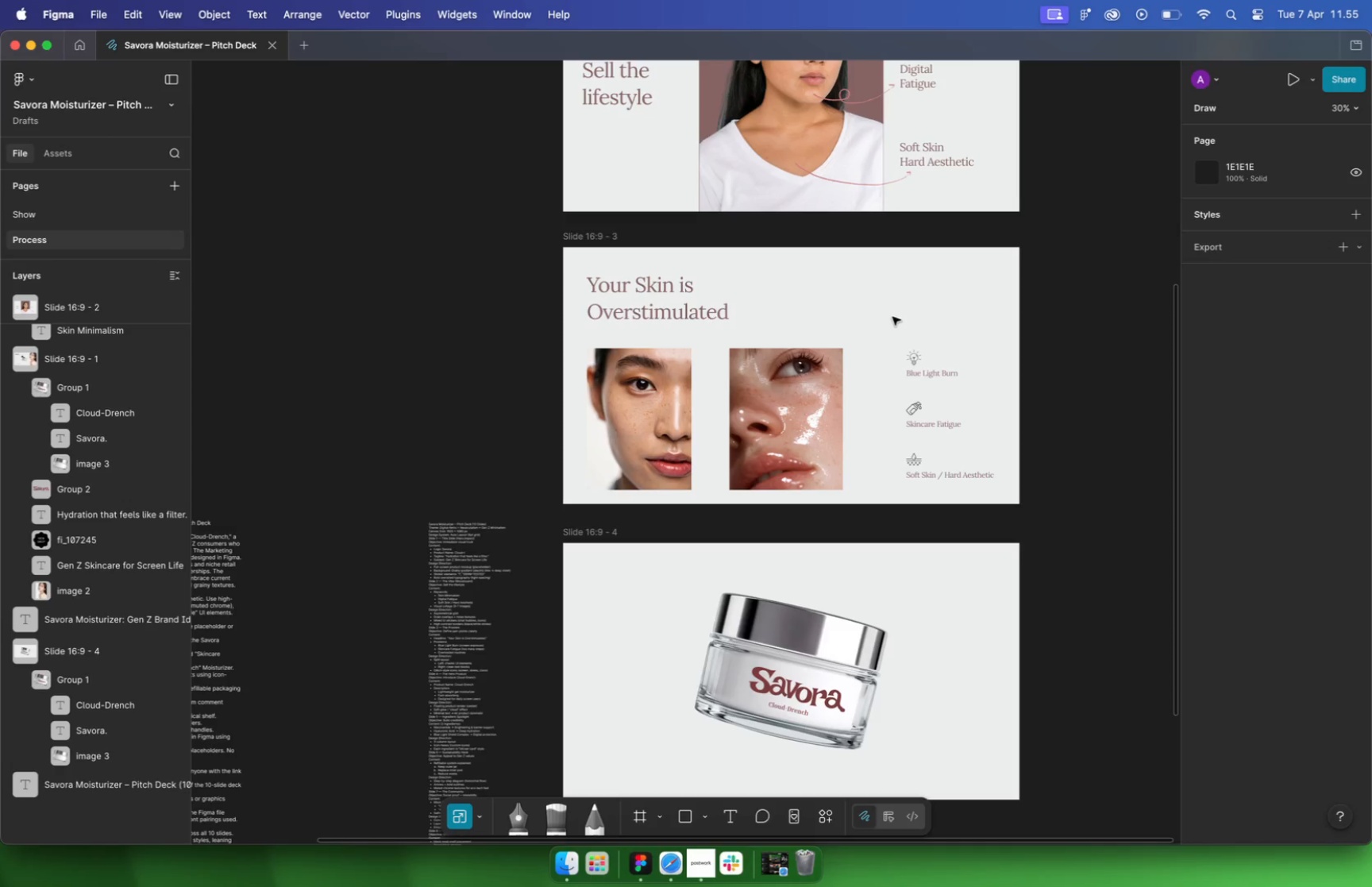 
left_click_drag(start_coordinate=[965, 314], to_coordinate=[476, 658])
 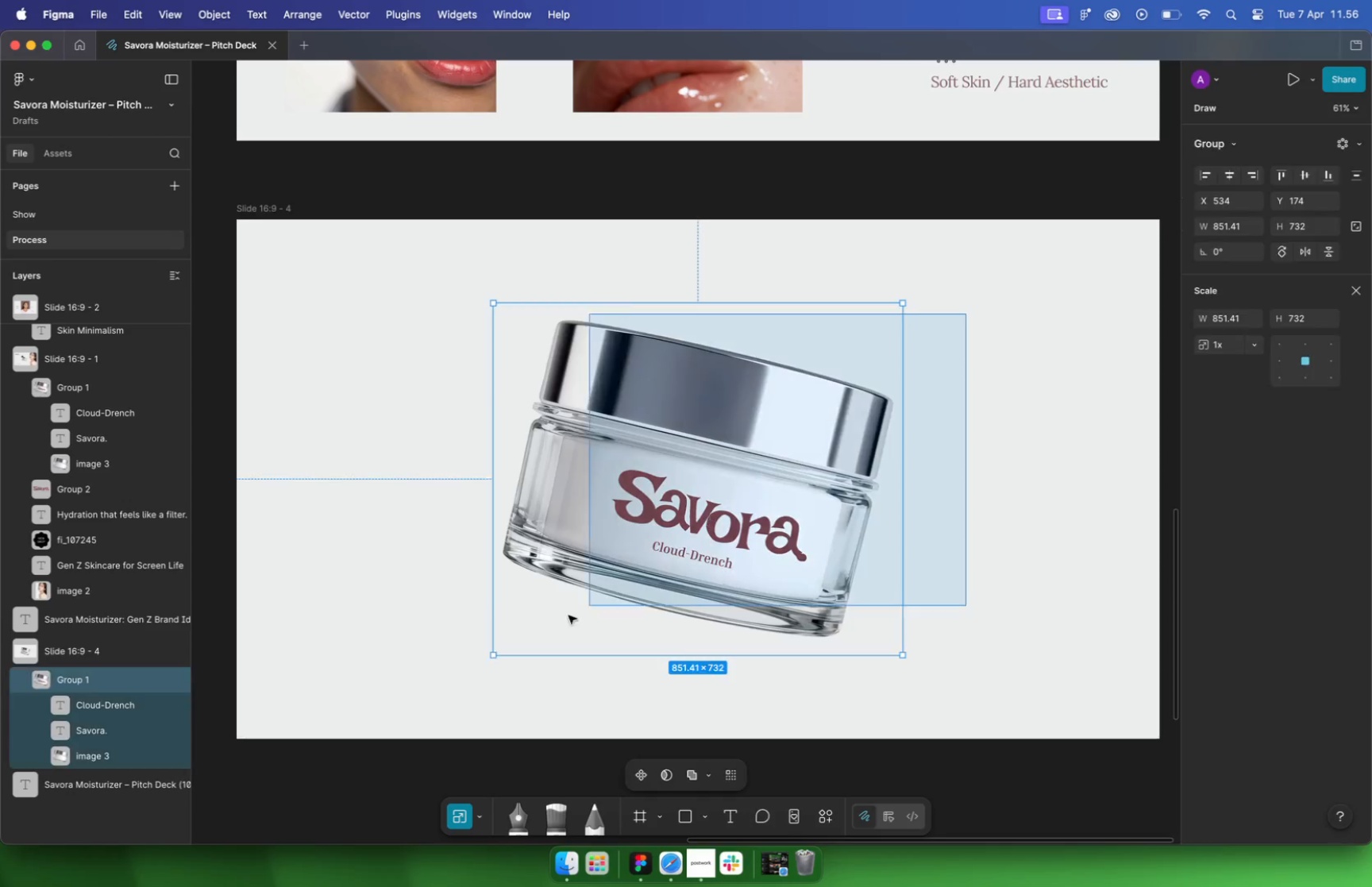 
key(K)
 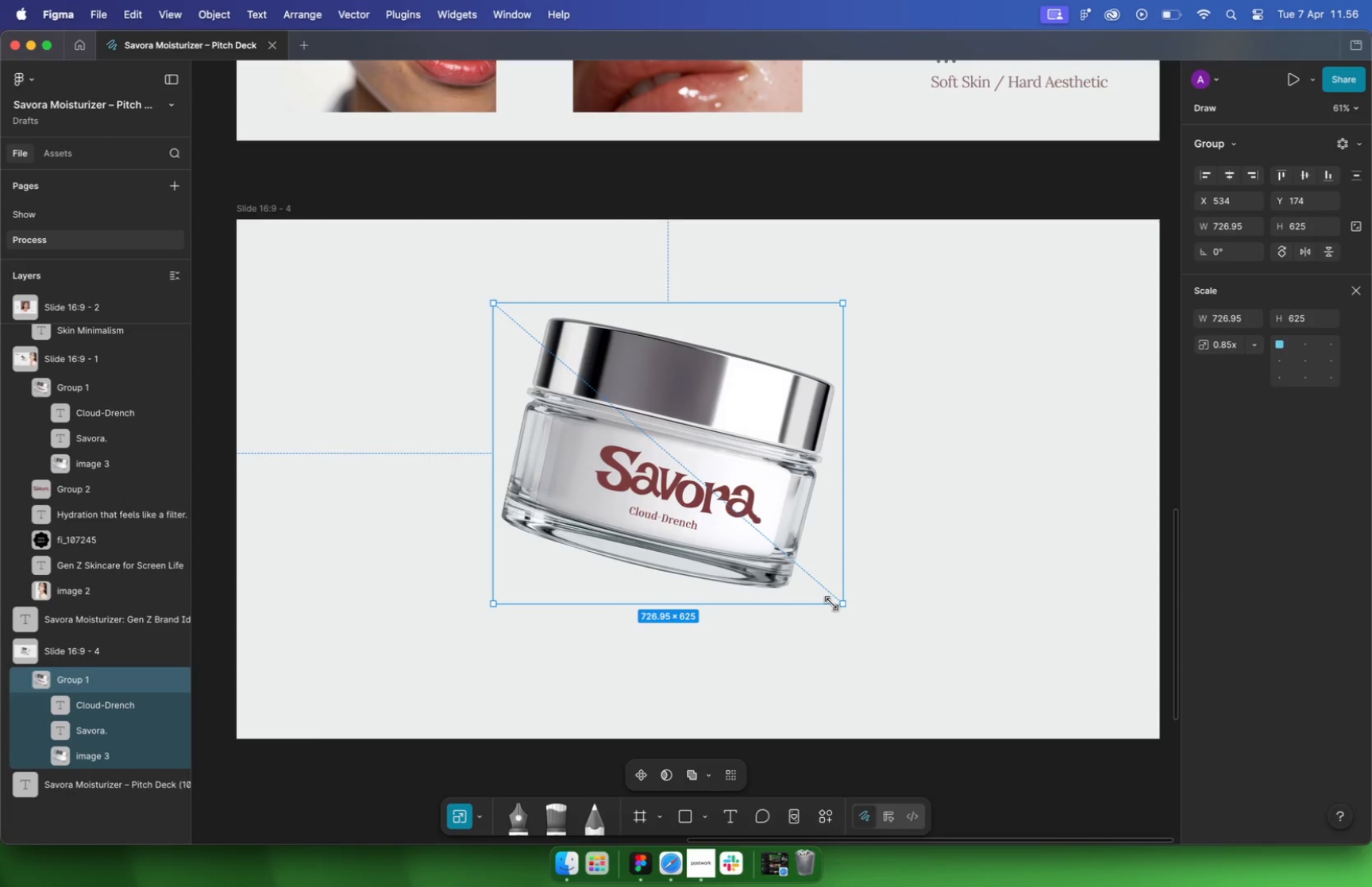 
left_click_drag(start_coordinate=[903, 655], to_coordinate=[827, 600])
 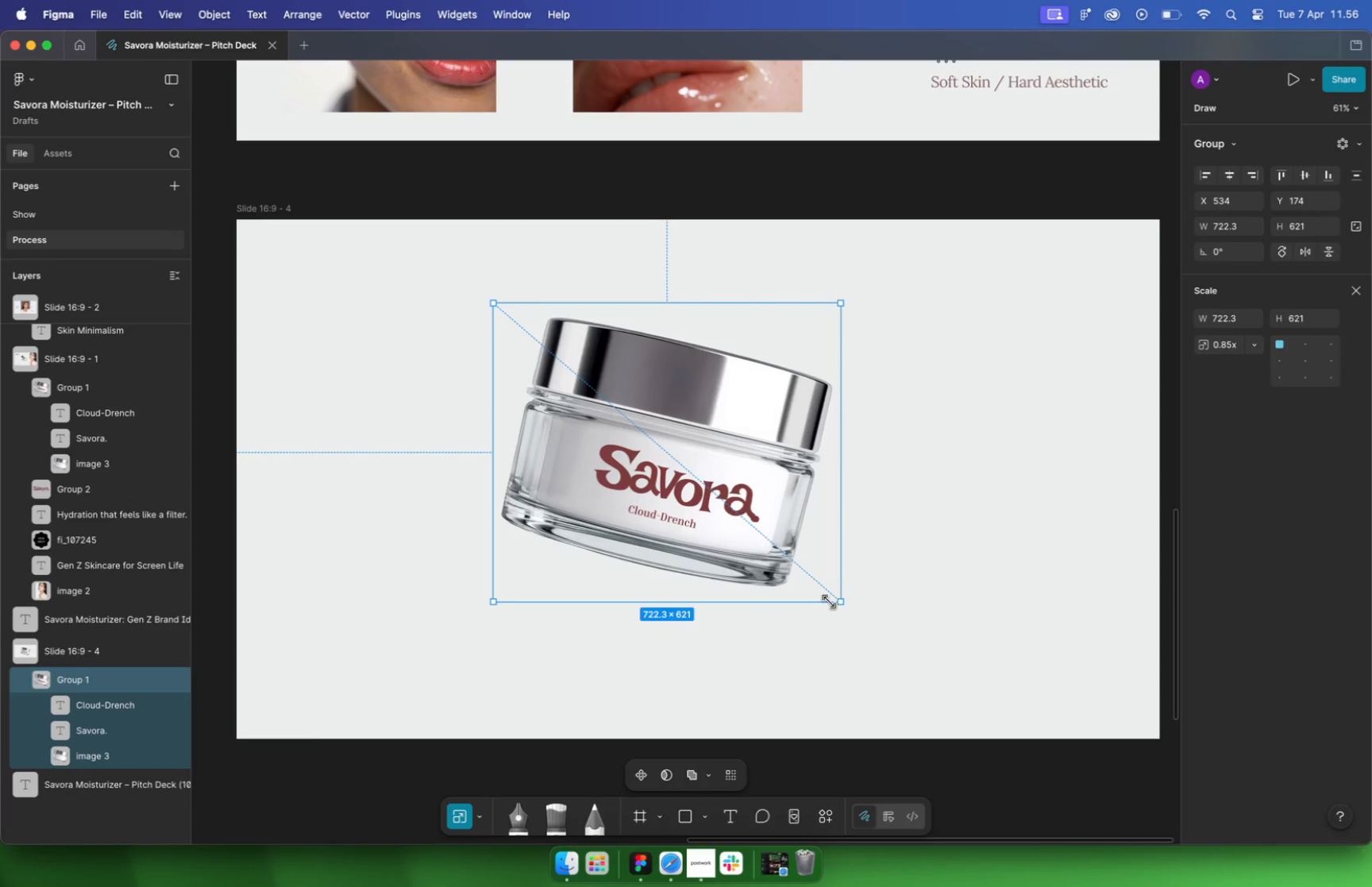 
hold_key(key=ShiftLeft, duration=3.5)
 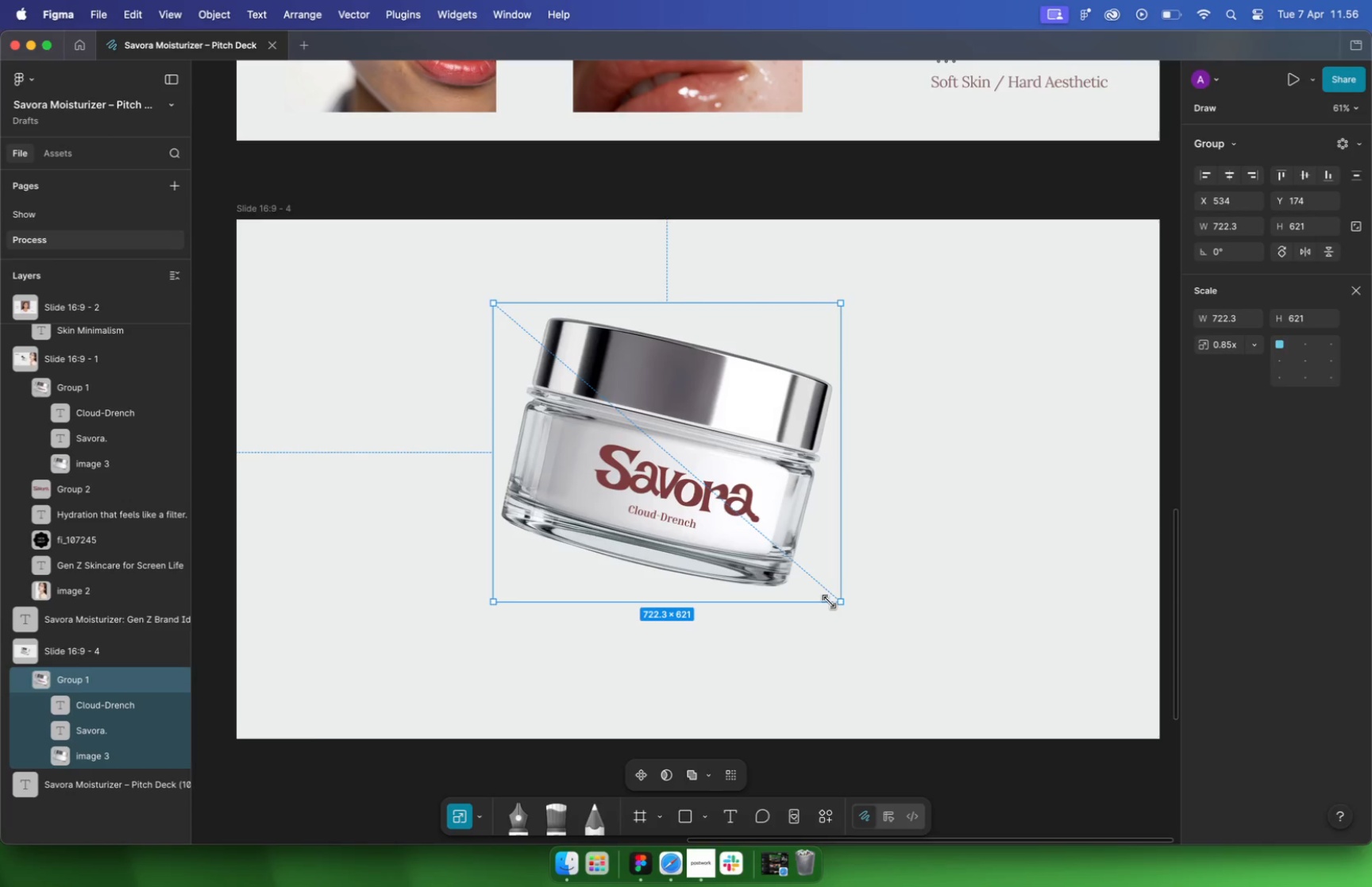 
left_click_drag(start_coordinate=[748, 451], to_coordinate=[783, 481])
 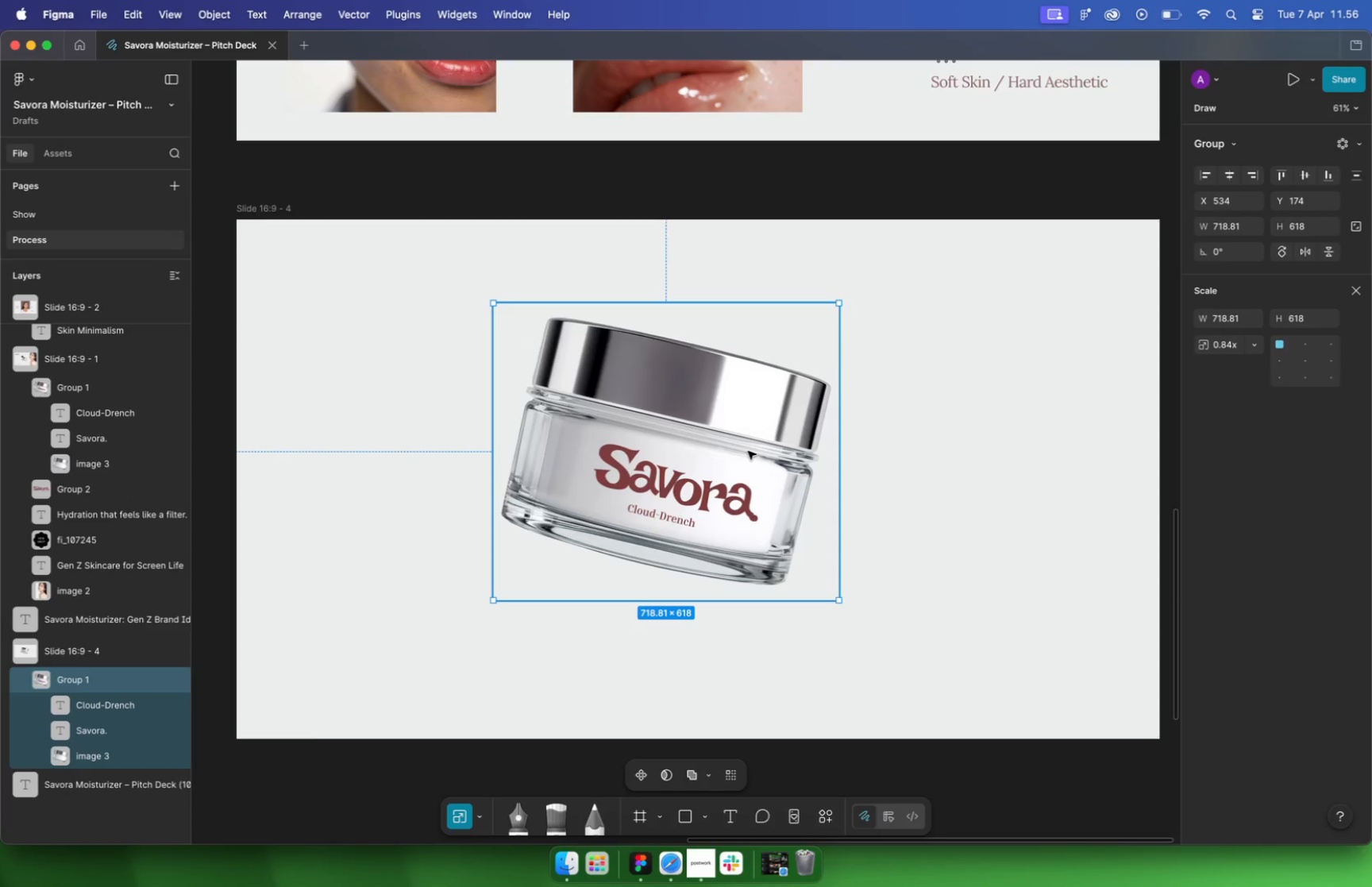 
left_click([942, 435])
 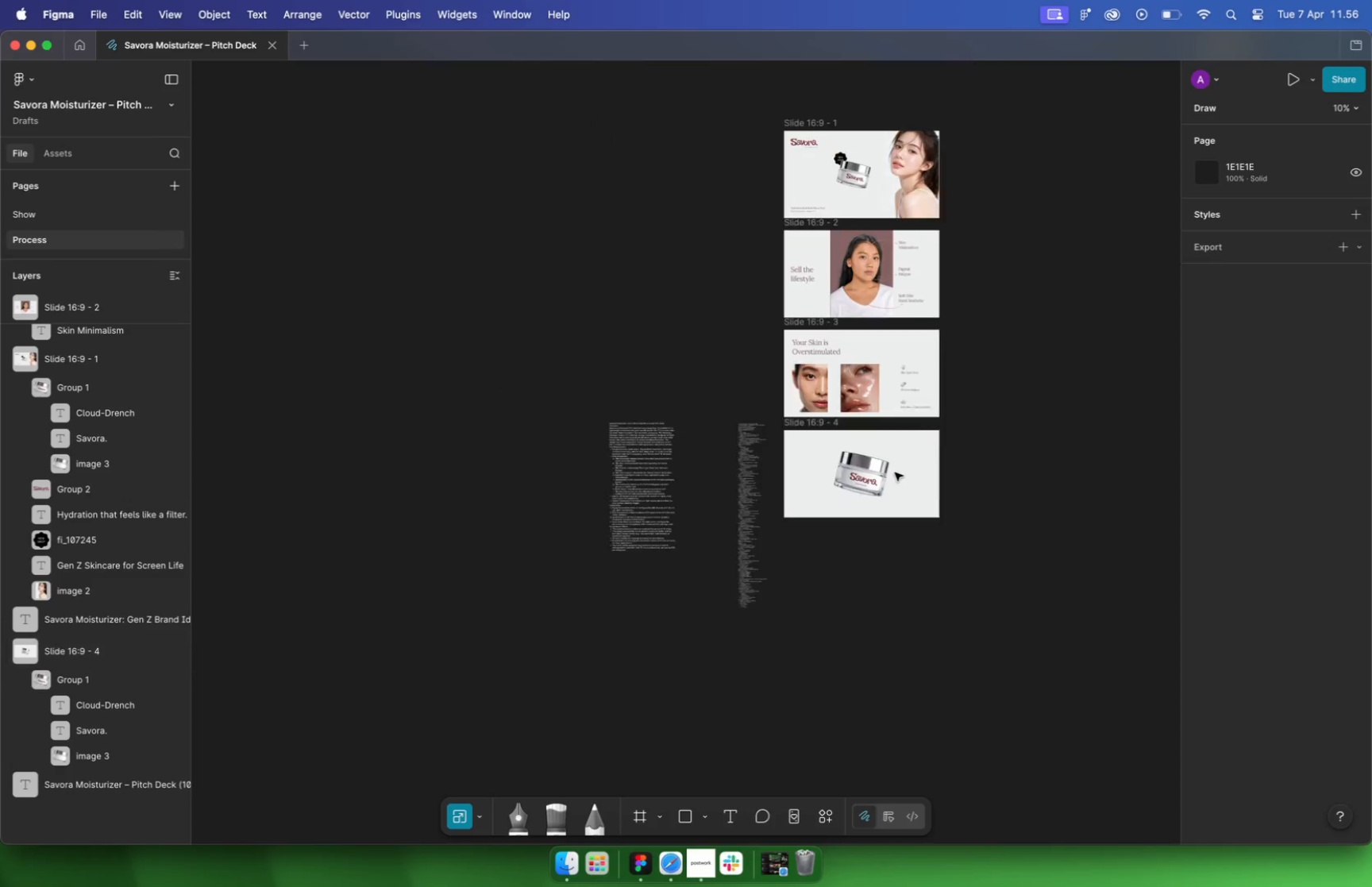 
hold_key(key=CommandLeft, duration=1.7)
scroll: coordinate [895, 472], scroll_direction: down, amount: 26.0
 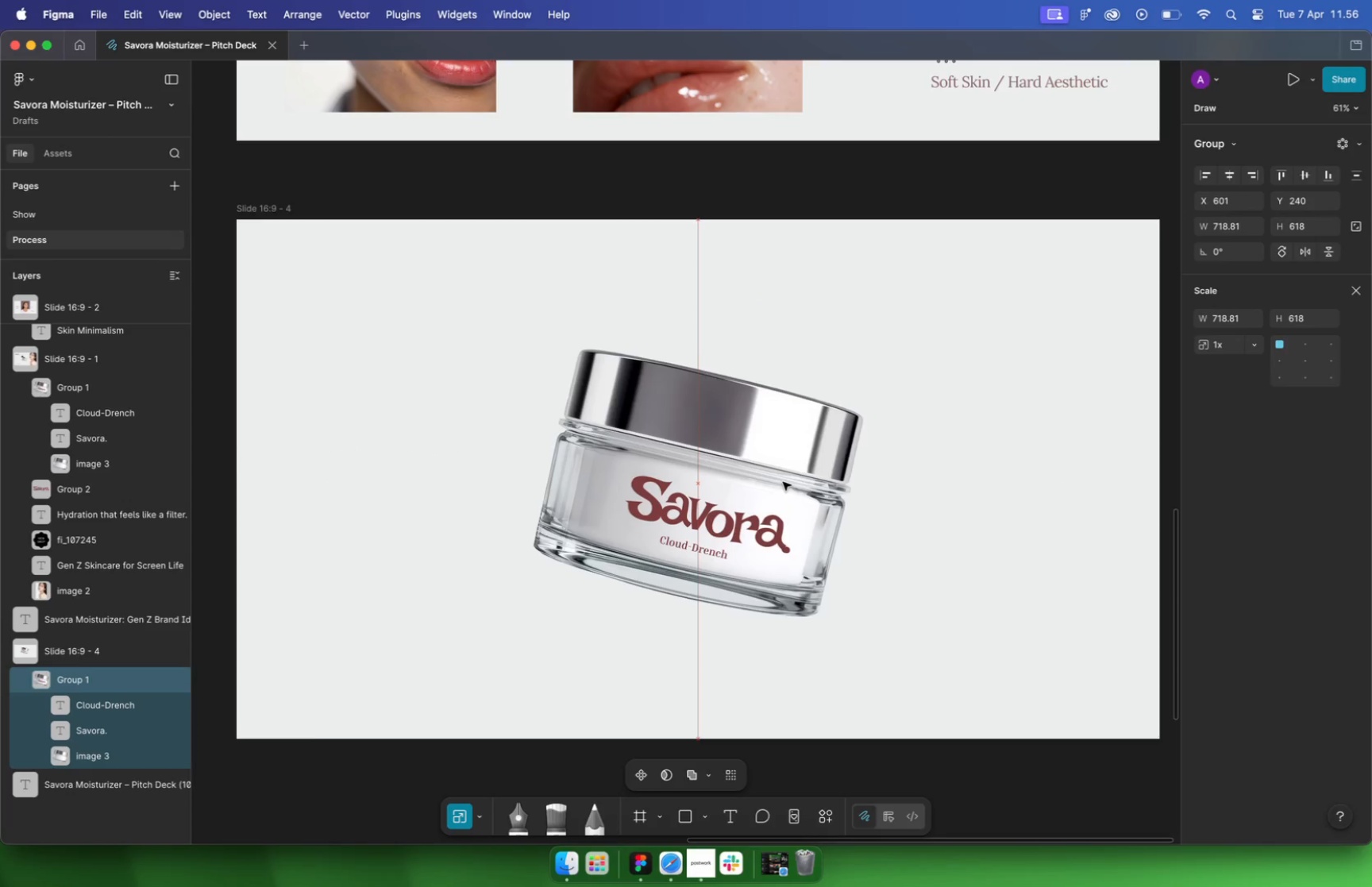 
scroll: coordinate [909, 399], scroll_direction: up, amount: 16.0
 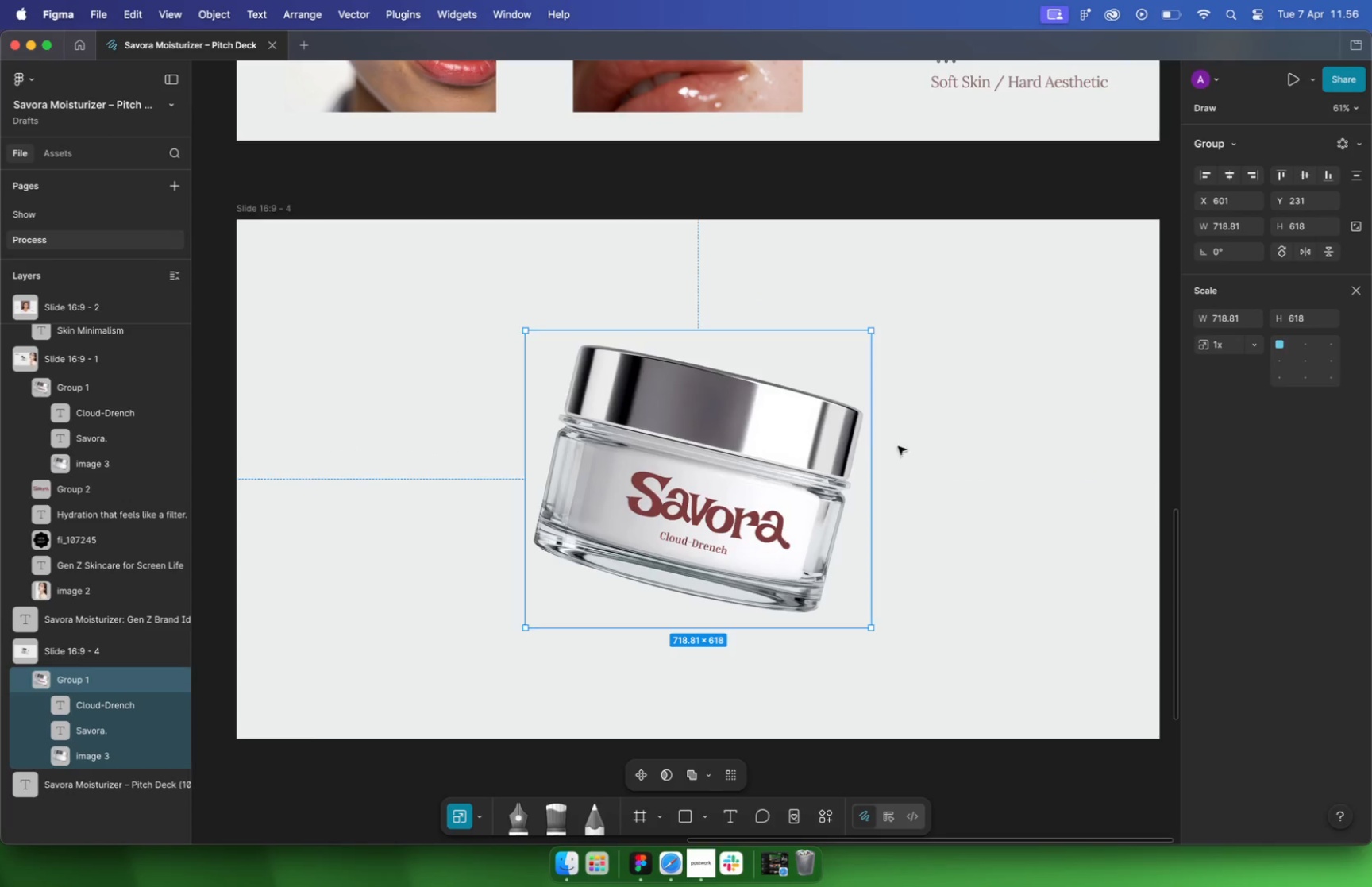 
left_click([660, 257])
 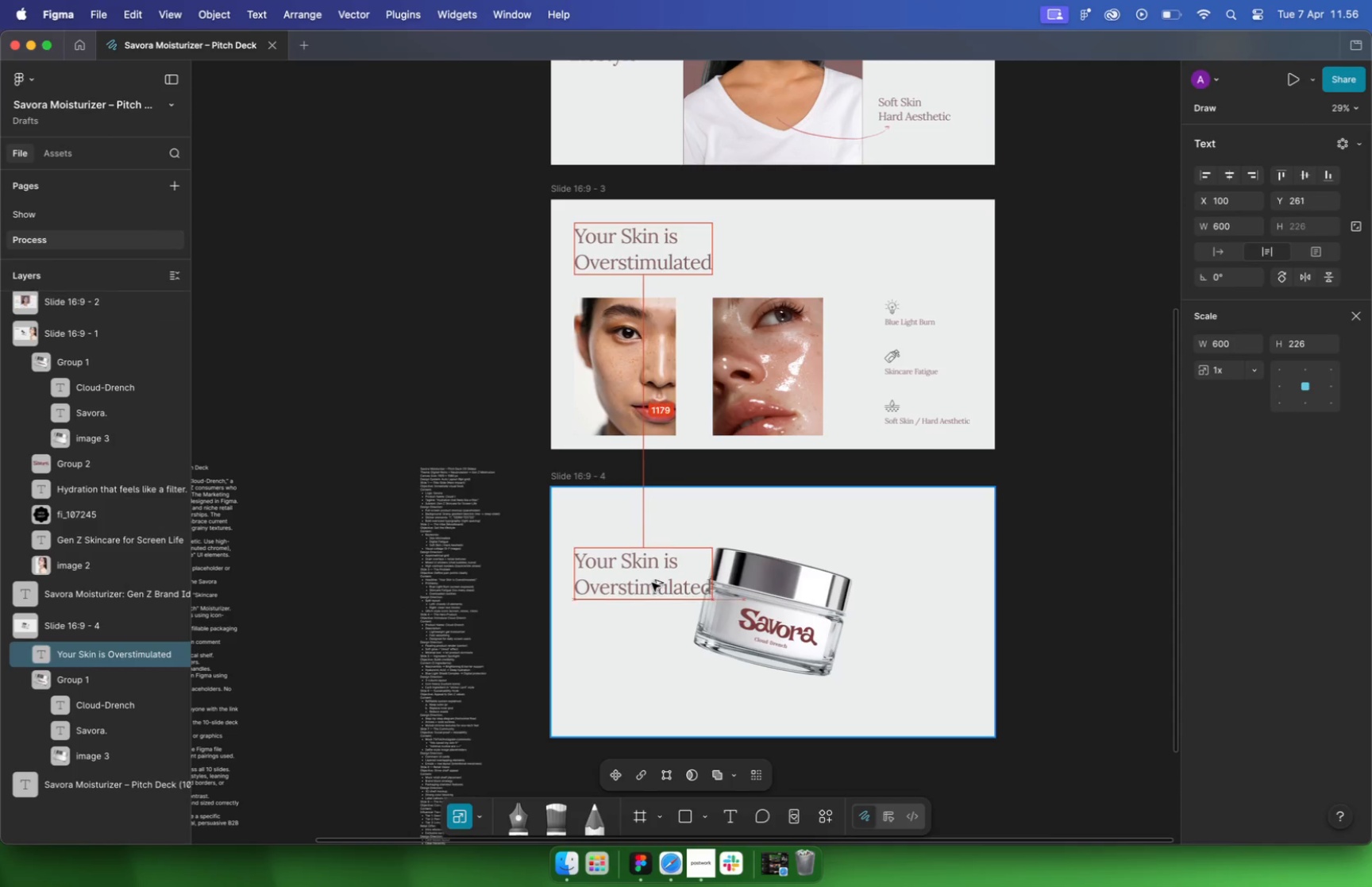 
left_click_drag(start_coordinate=[661, 259], to_coordinate=[656, 544])
 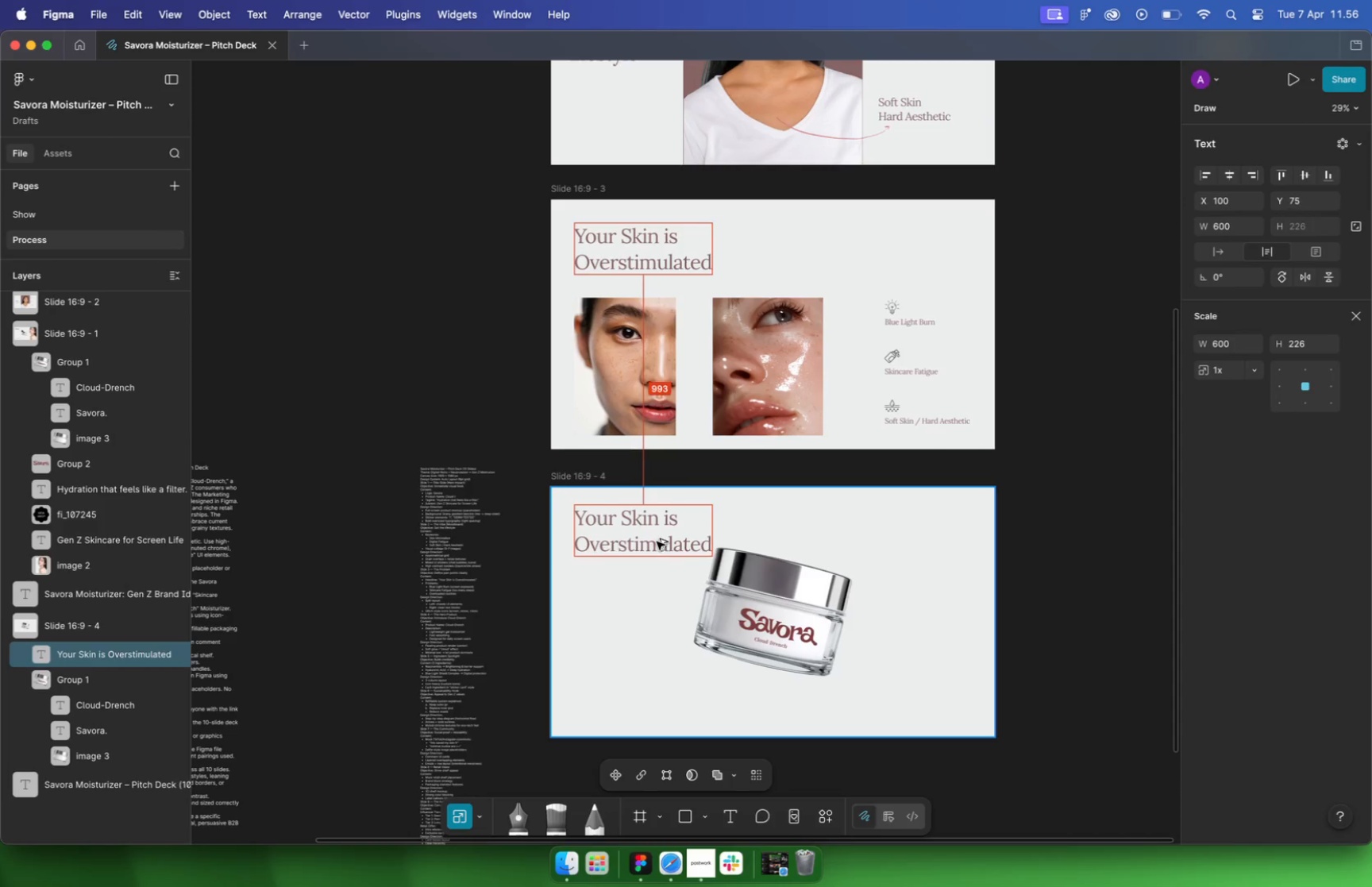 
hold_key(key=ShiftLeft, duration=3.4)
 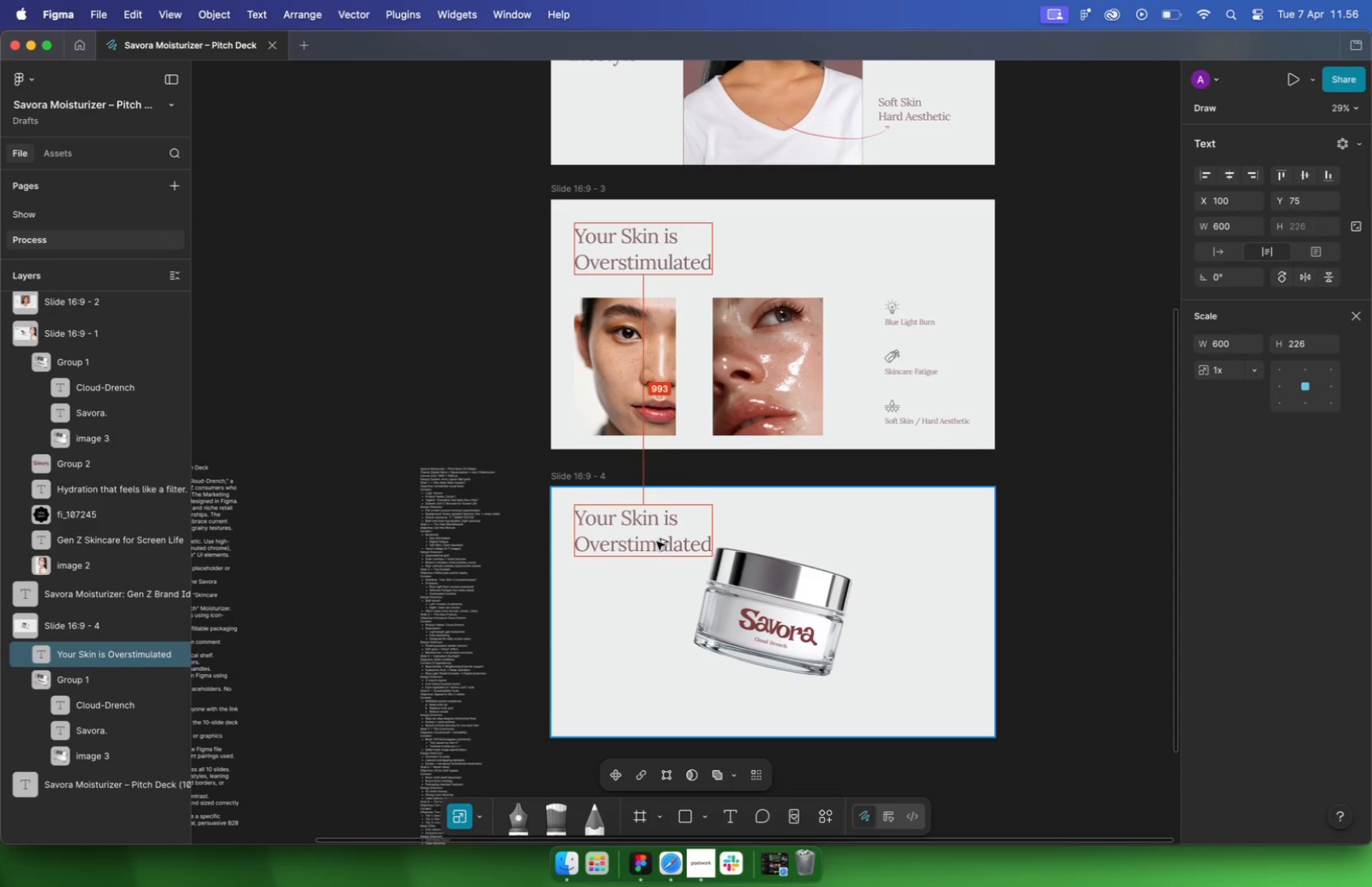 
hold_key(key=OptionLeft, duration=3.17)
 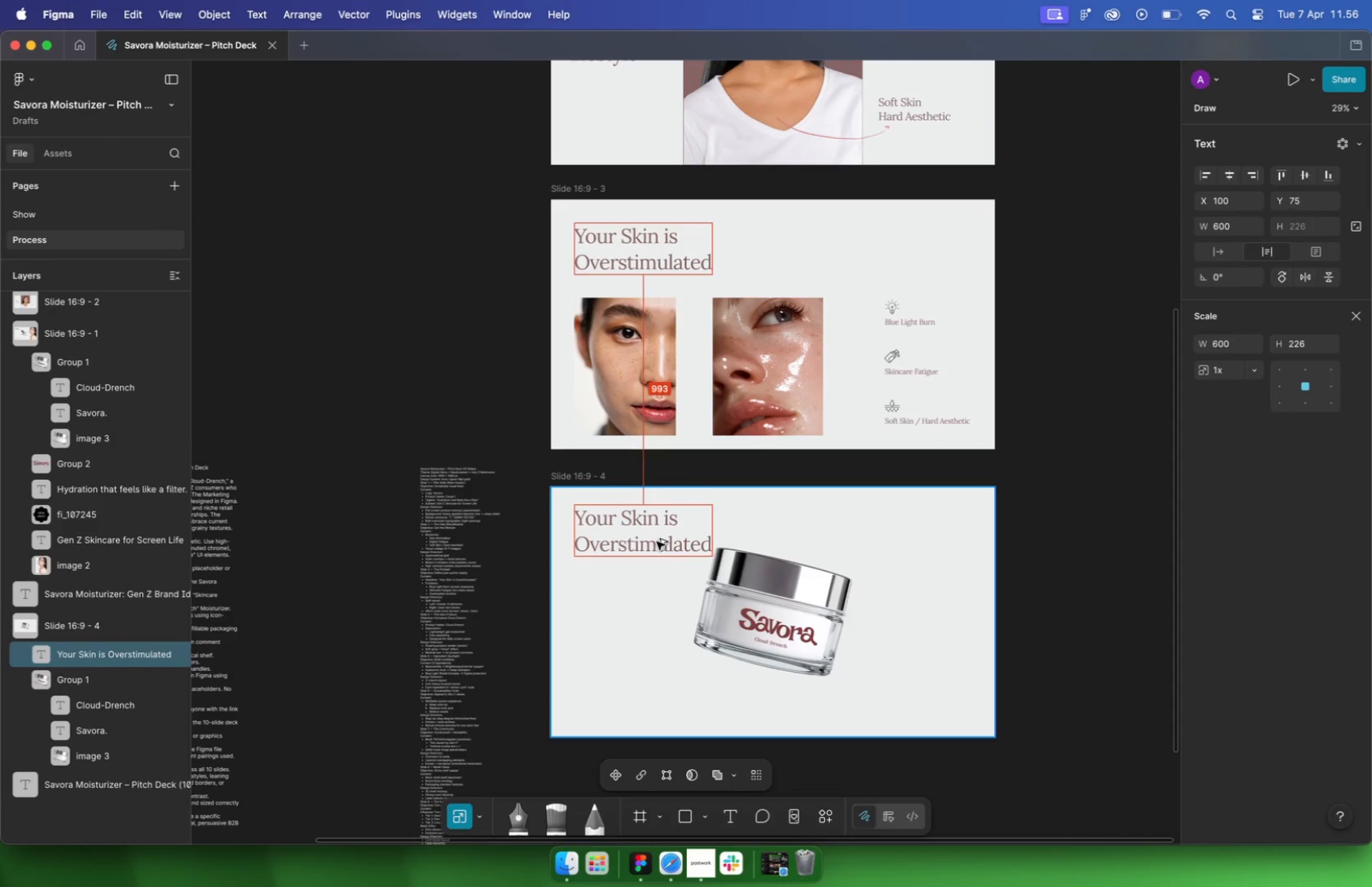 
hold_key(key=CommandLeft, duration=1.11)
scroll: coordinate [777, 535], scroll_direction: up, amount: 5.0
 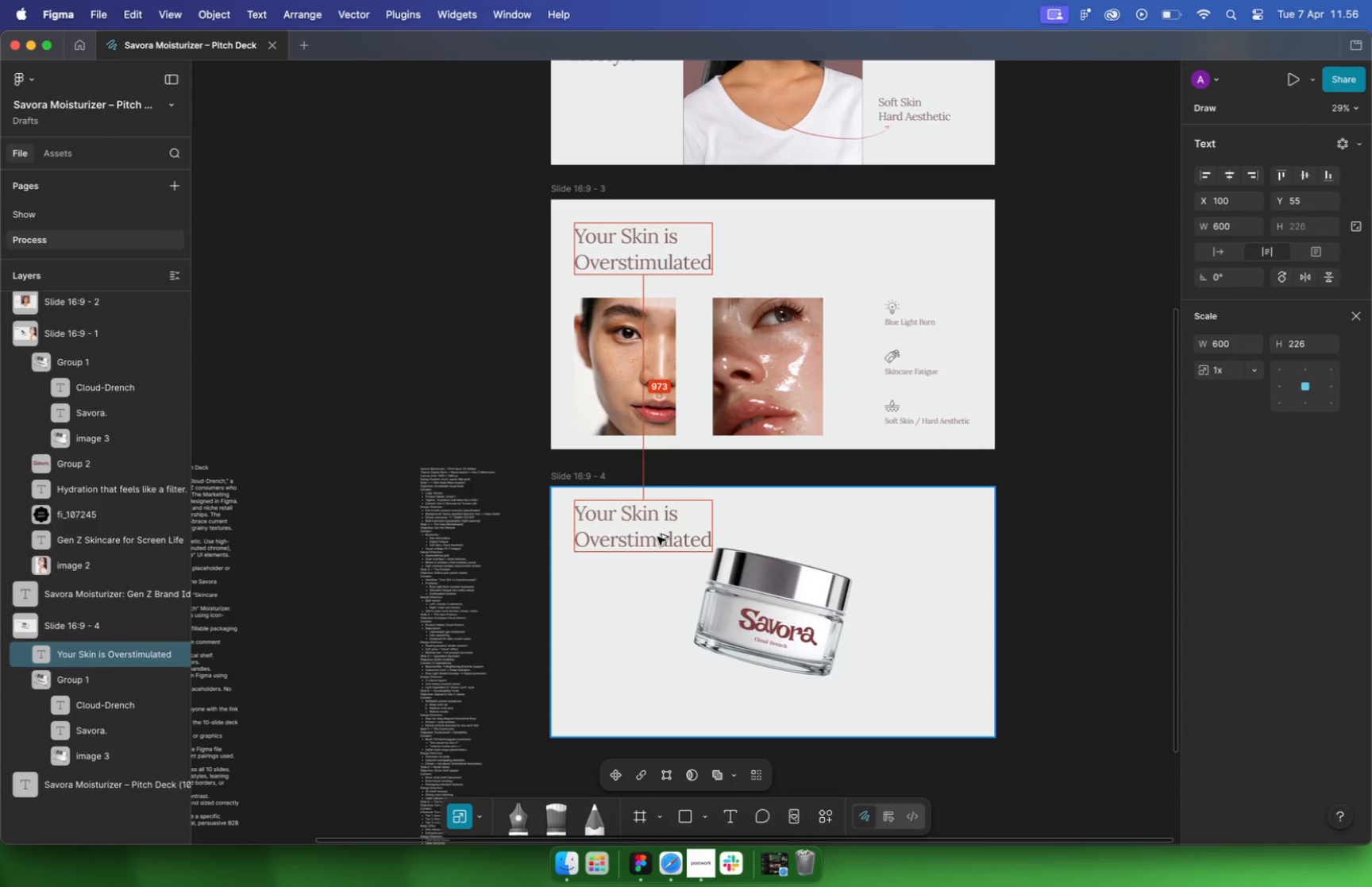 
hold_key(key=CommandLeft, duration=1.14)
scroll: coordinate [792, 500], scroll_direction: down, amount: 1.0
 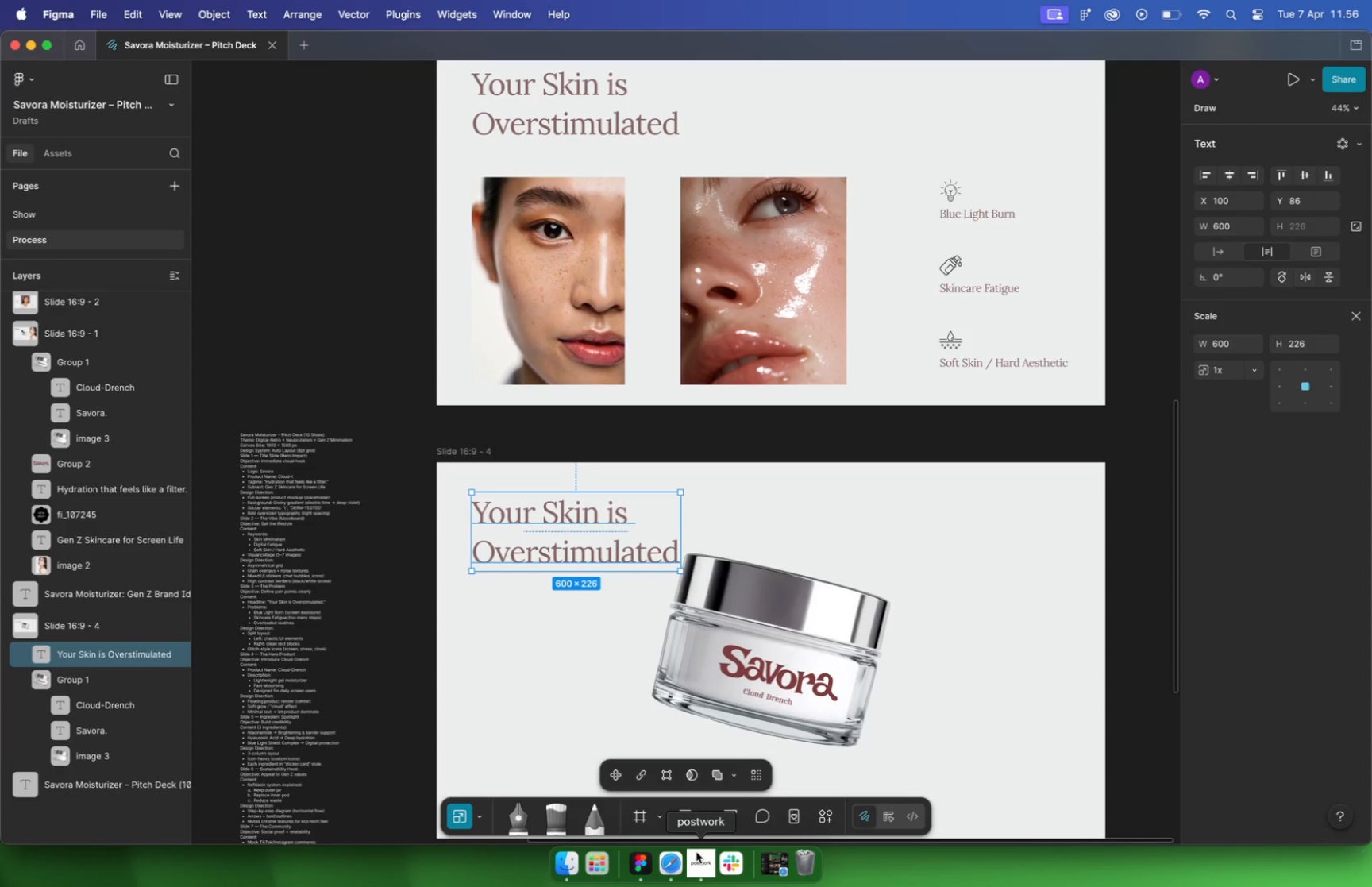 
key(Meta+CommandLeft)
 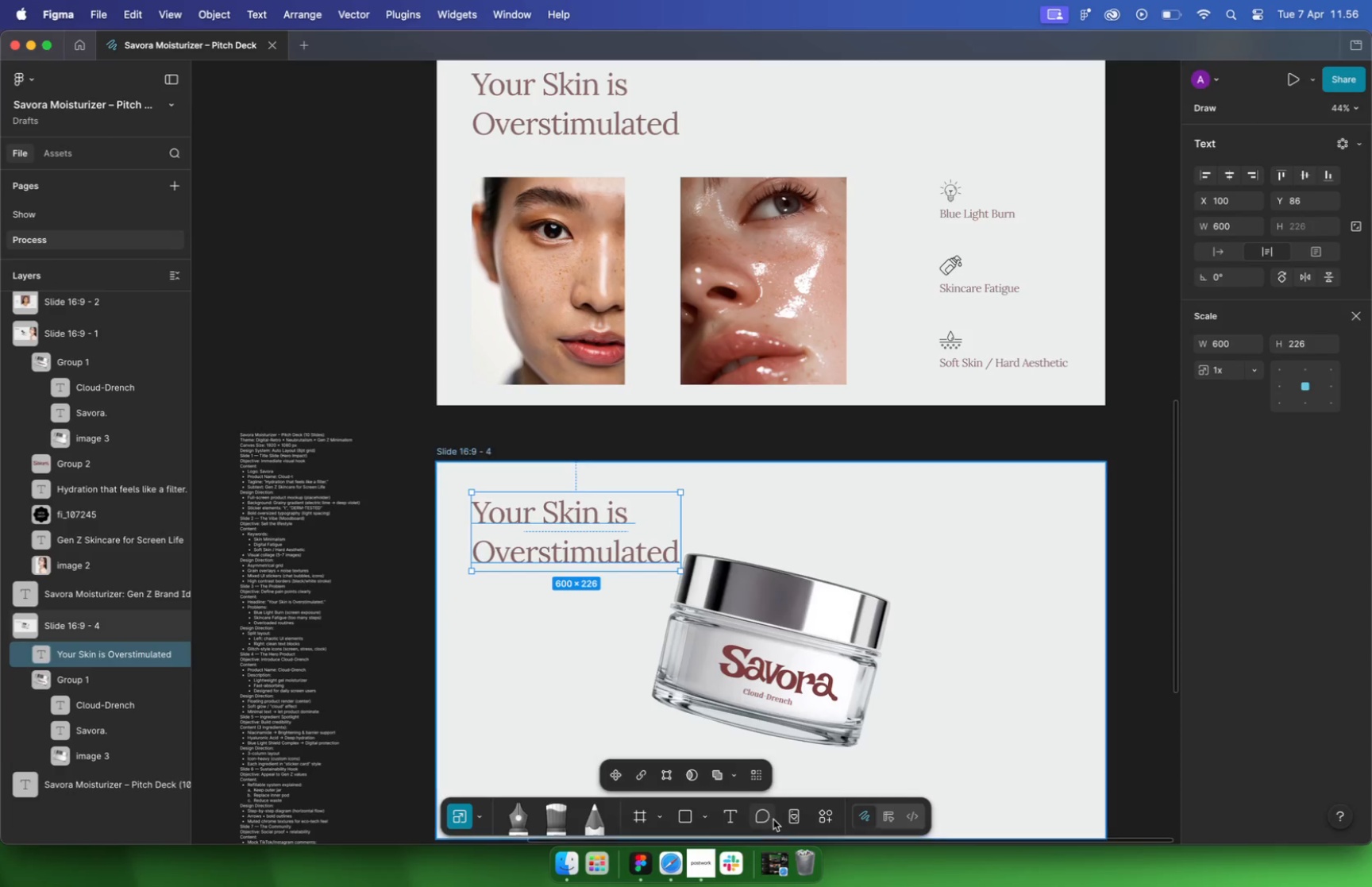 
key(Meta+Space)
 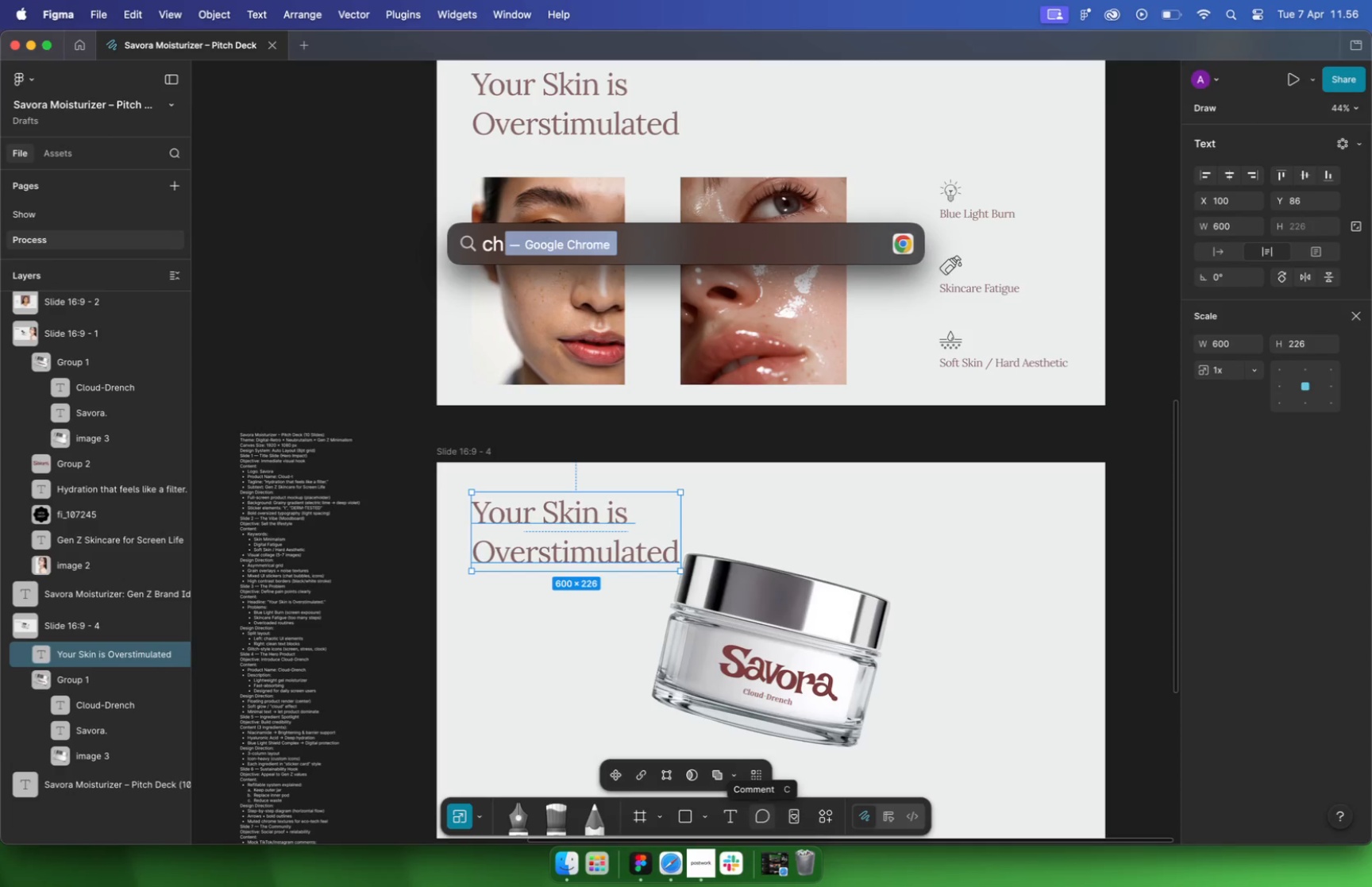 
type(ch)
 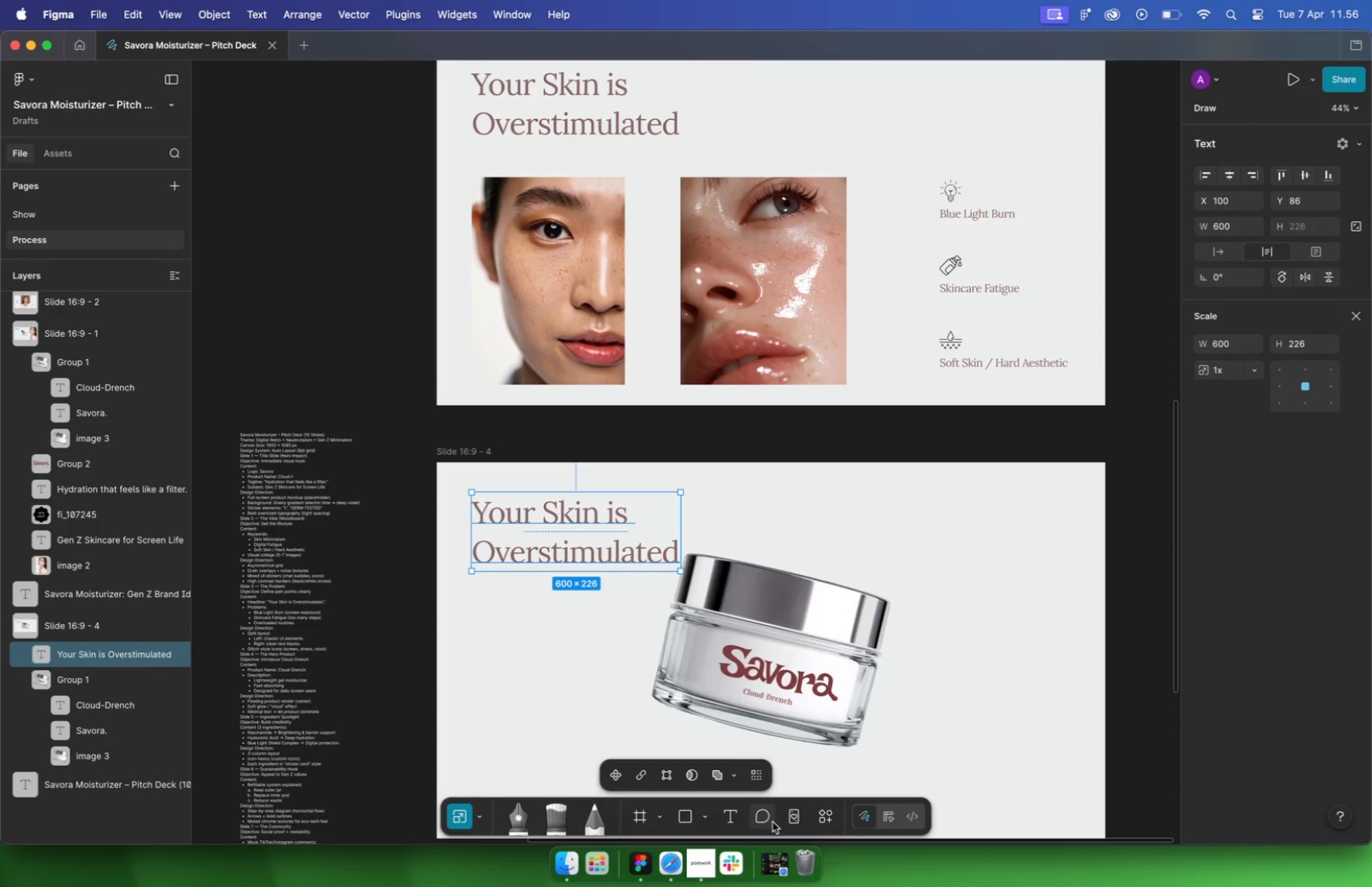 
key(Enter)
 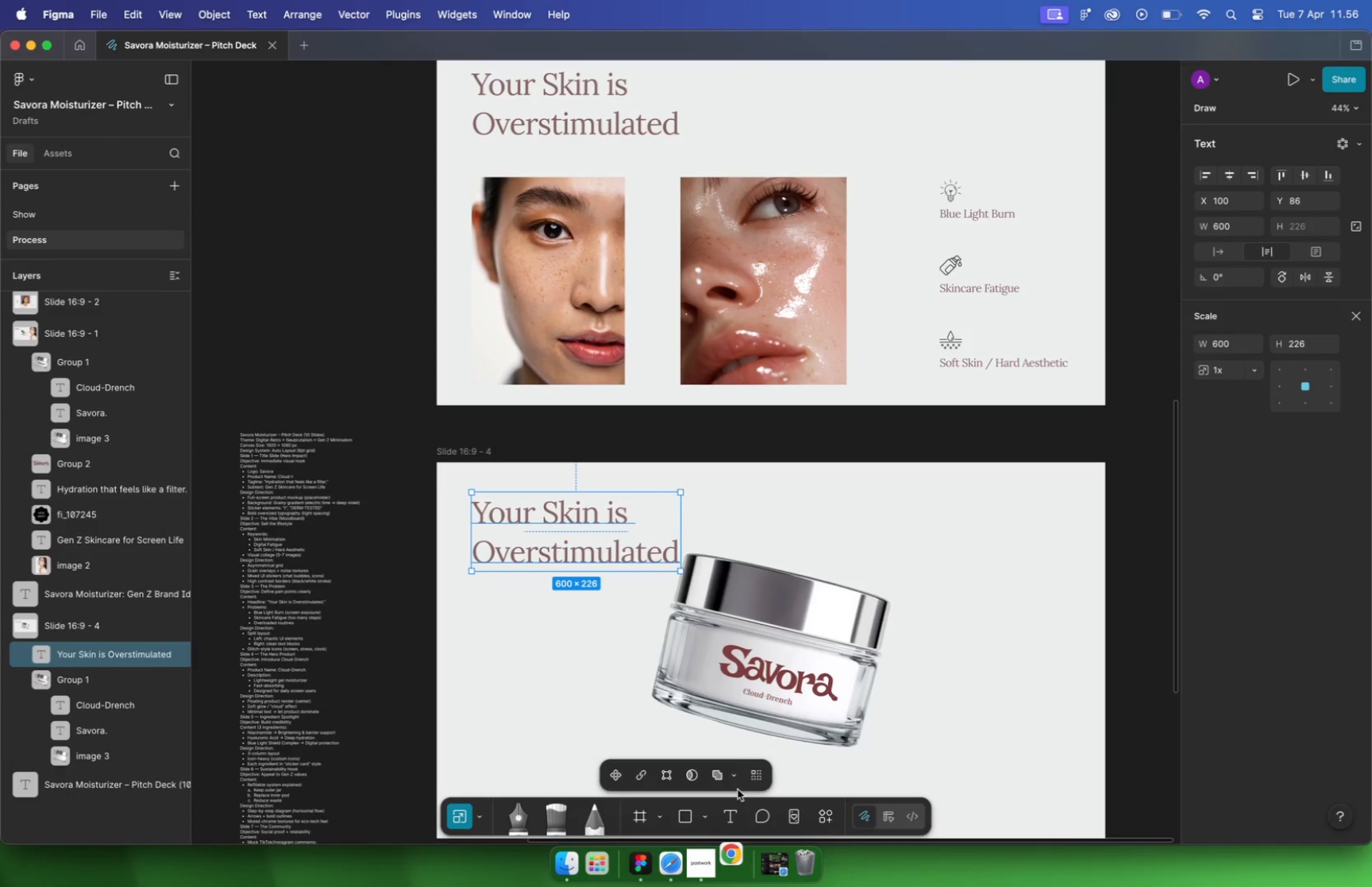 
wait(7.14)
 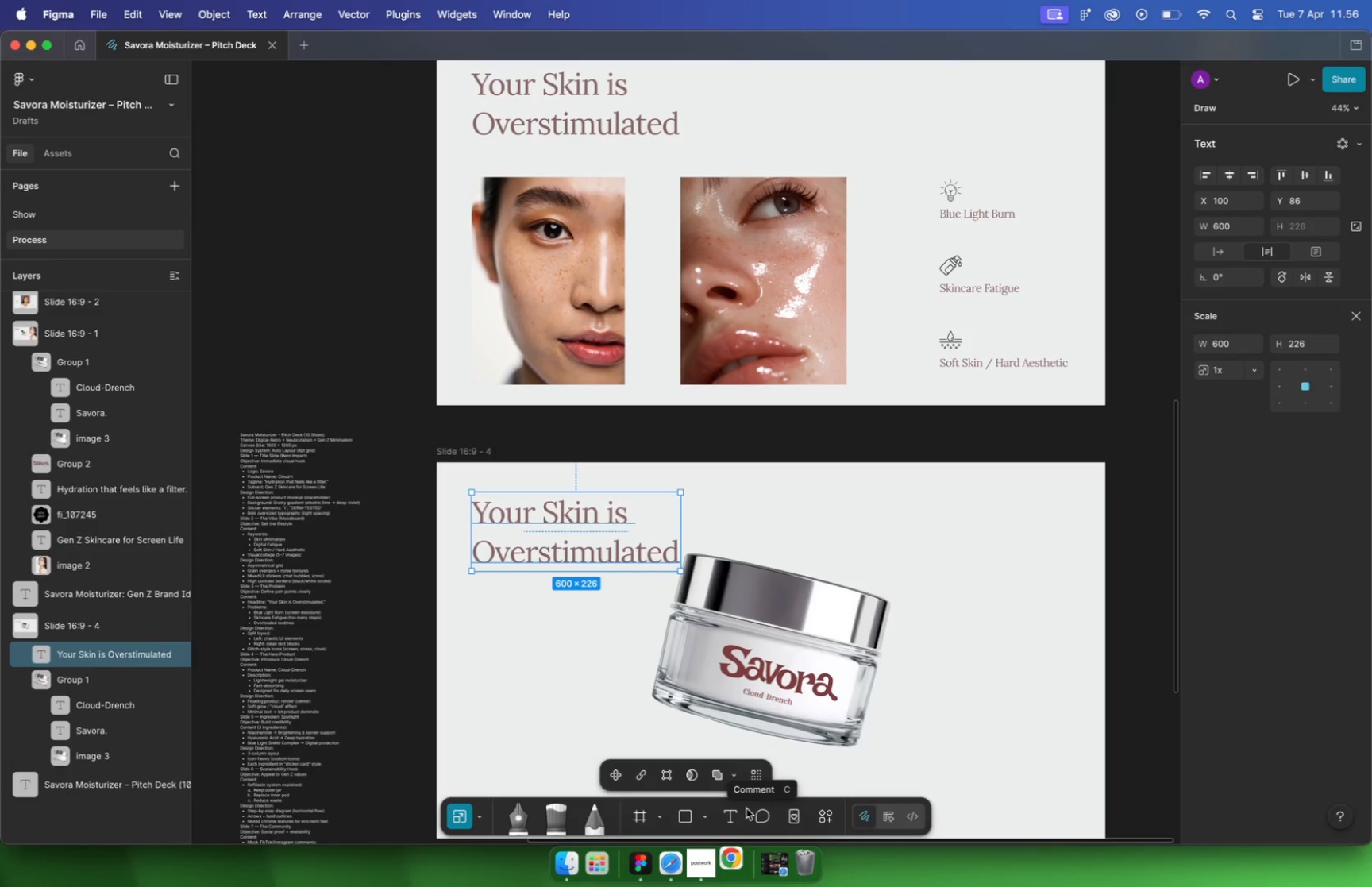 
type(skin ca)
key(Backspace)
key(Backspace)
key(Backspace)
key(Backspace)
key(Backspace)
key(Backspace)
key(Backspace)
key(Backspace)
key(Backspace)
type(lummi)
 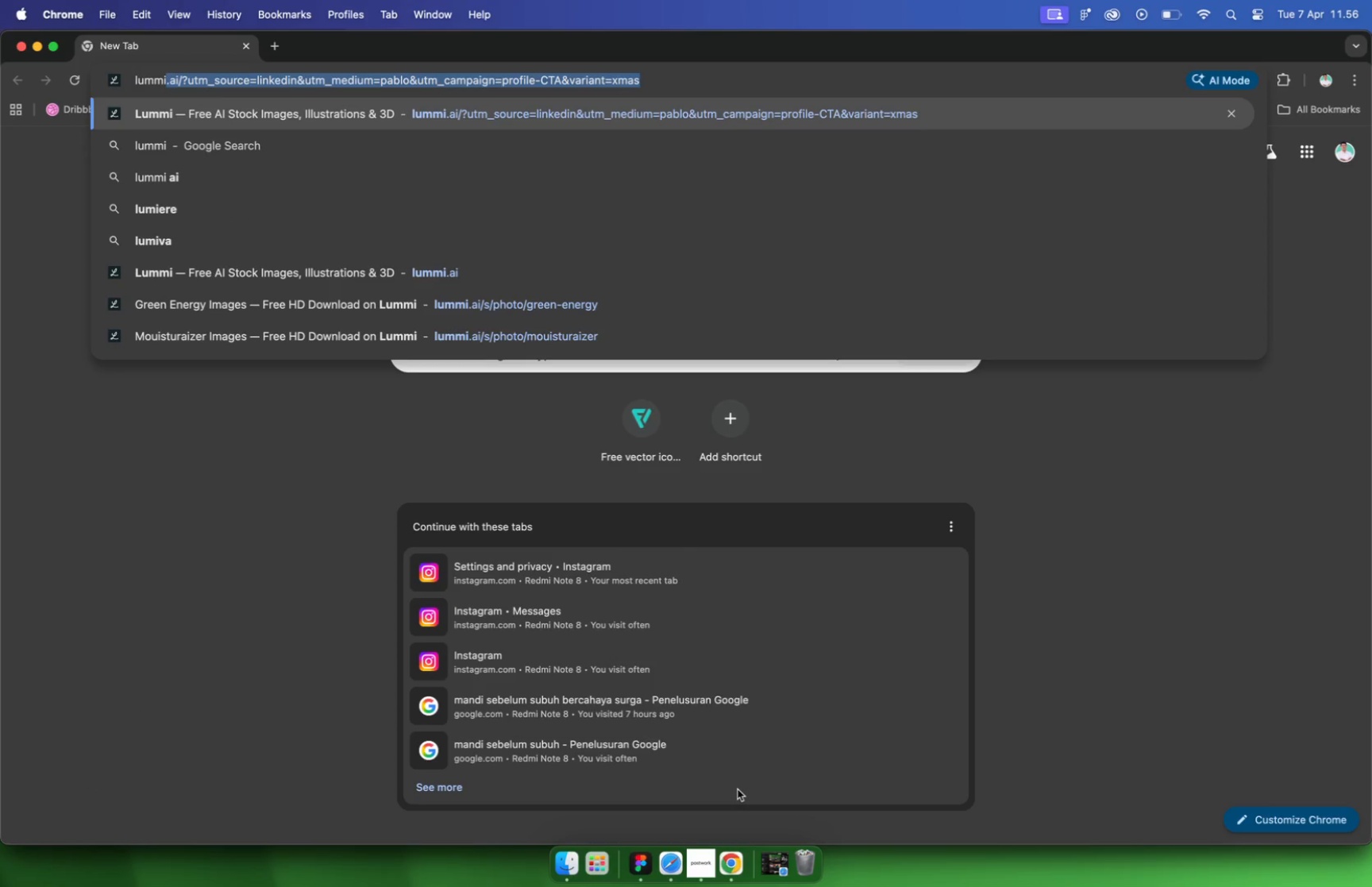 
key(Enter)
 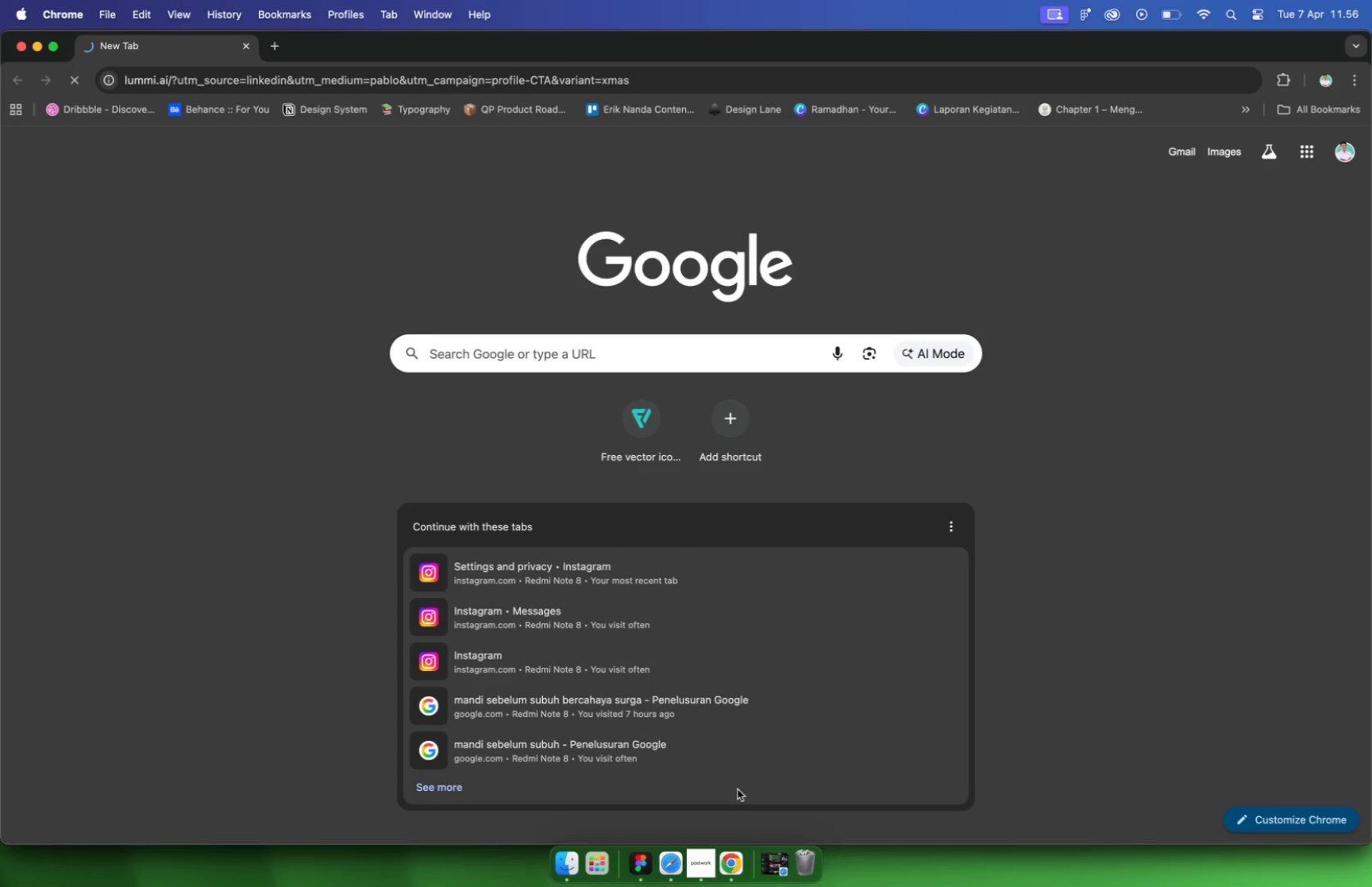 
type(skin care podium)
 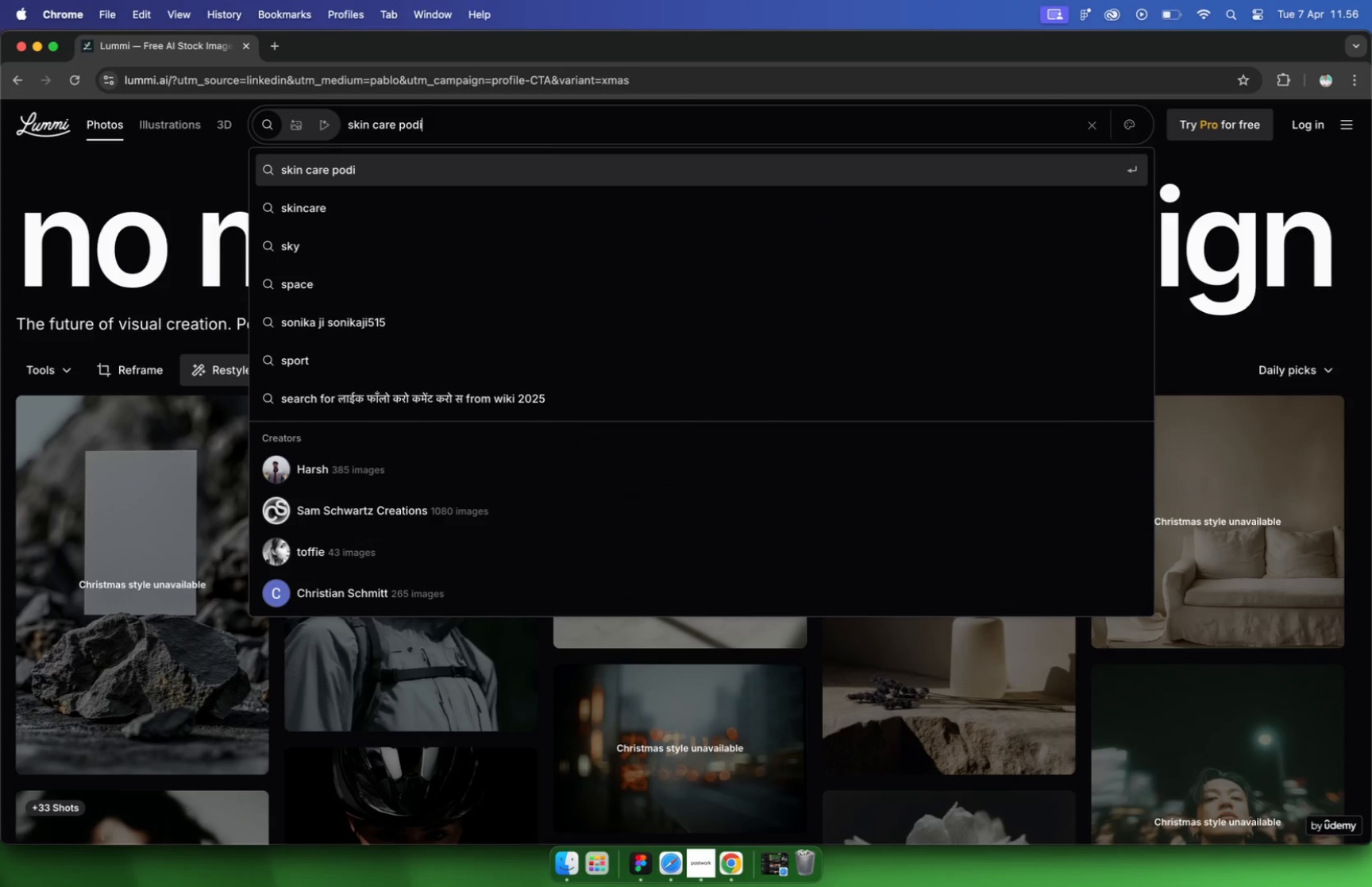 
key(Enter)
 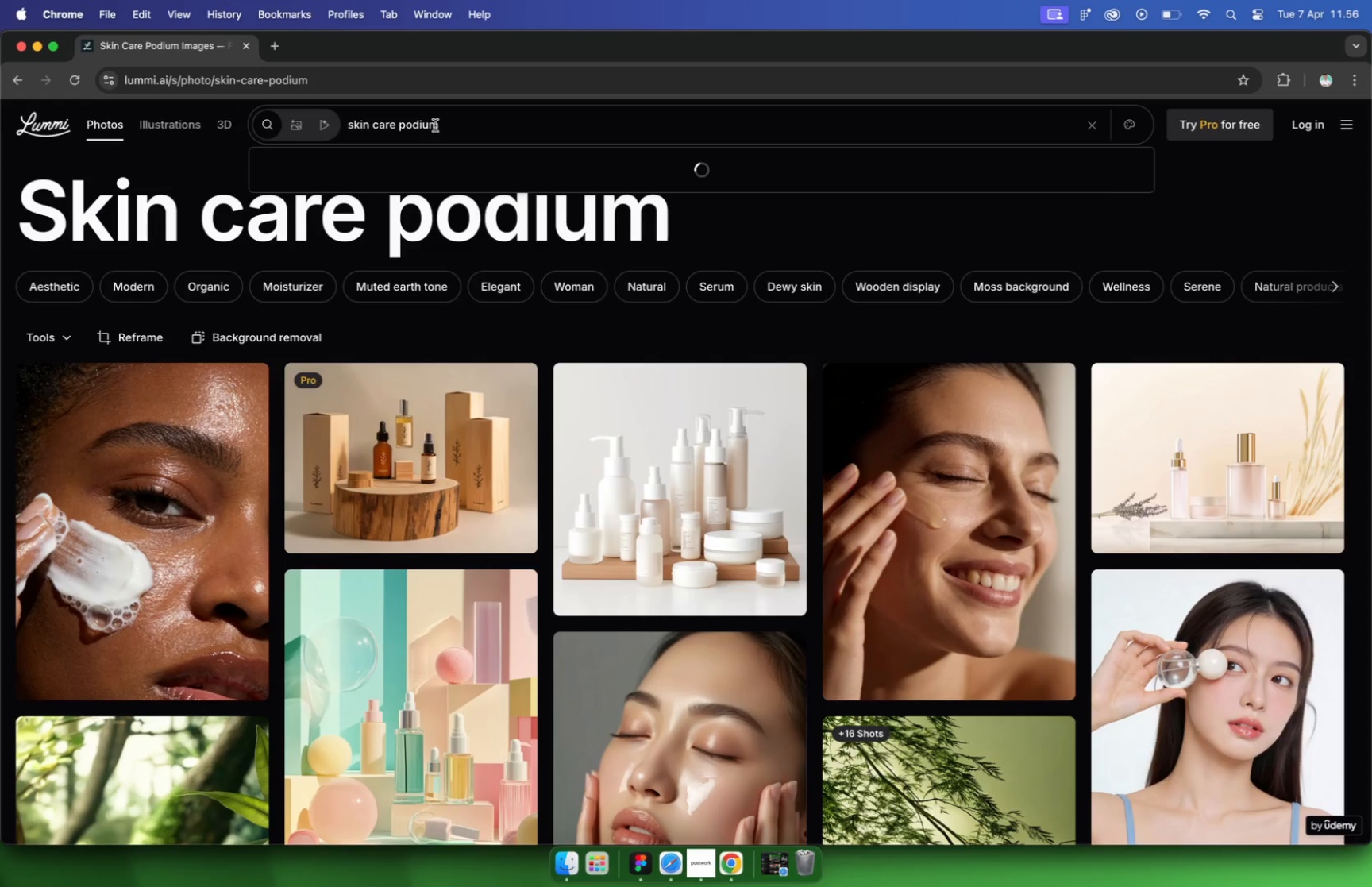 
left_click([373, 121])
 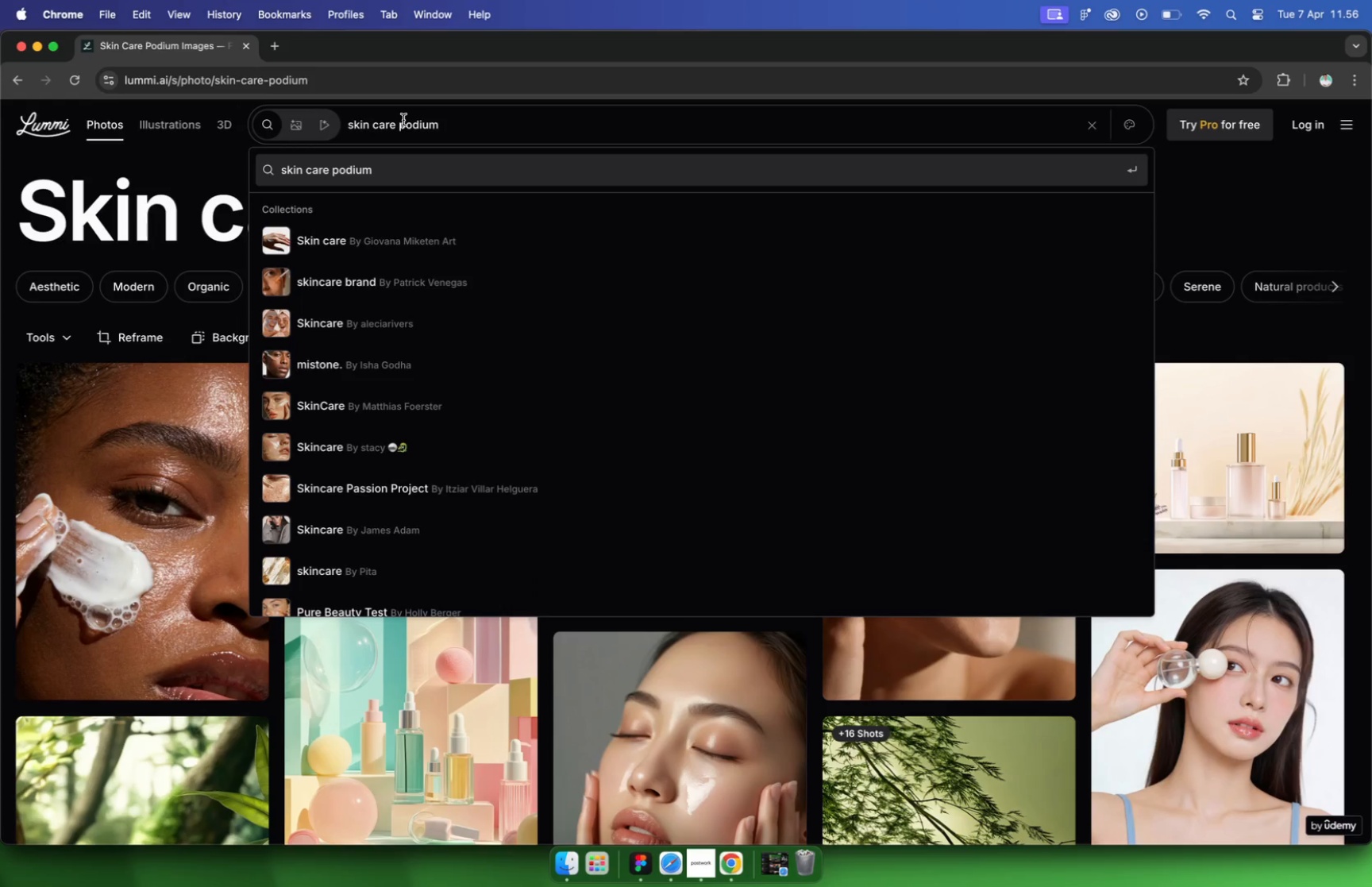 
key(Backspace)
 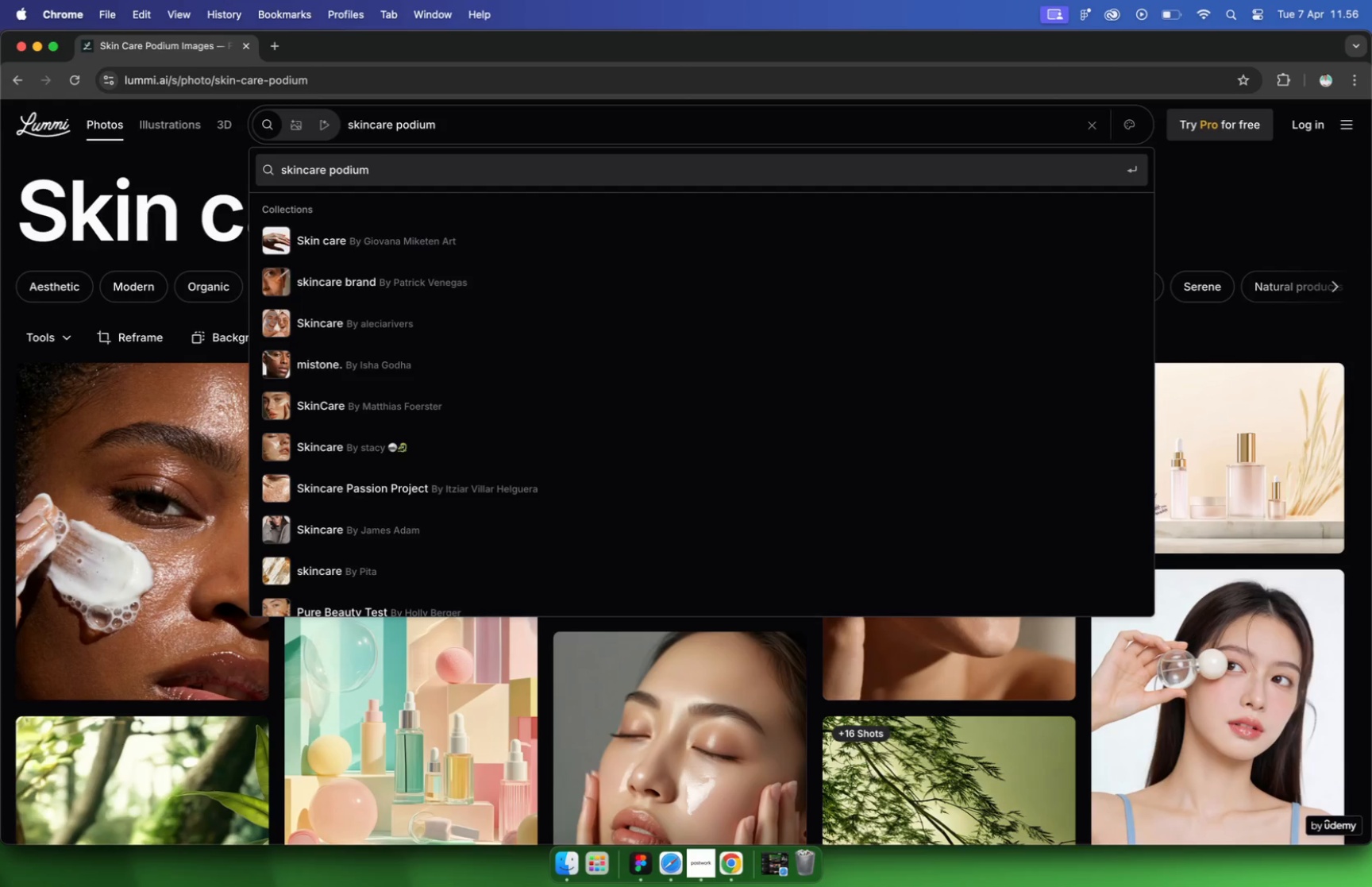 
key(Enter)
 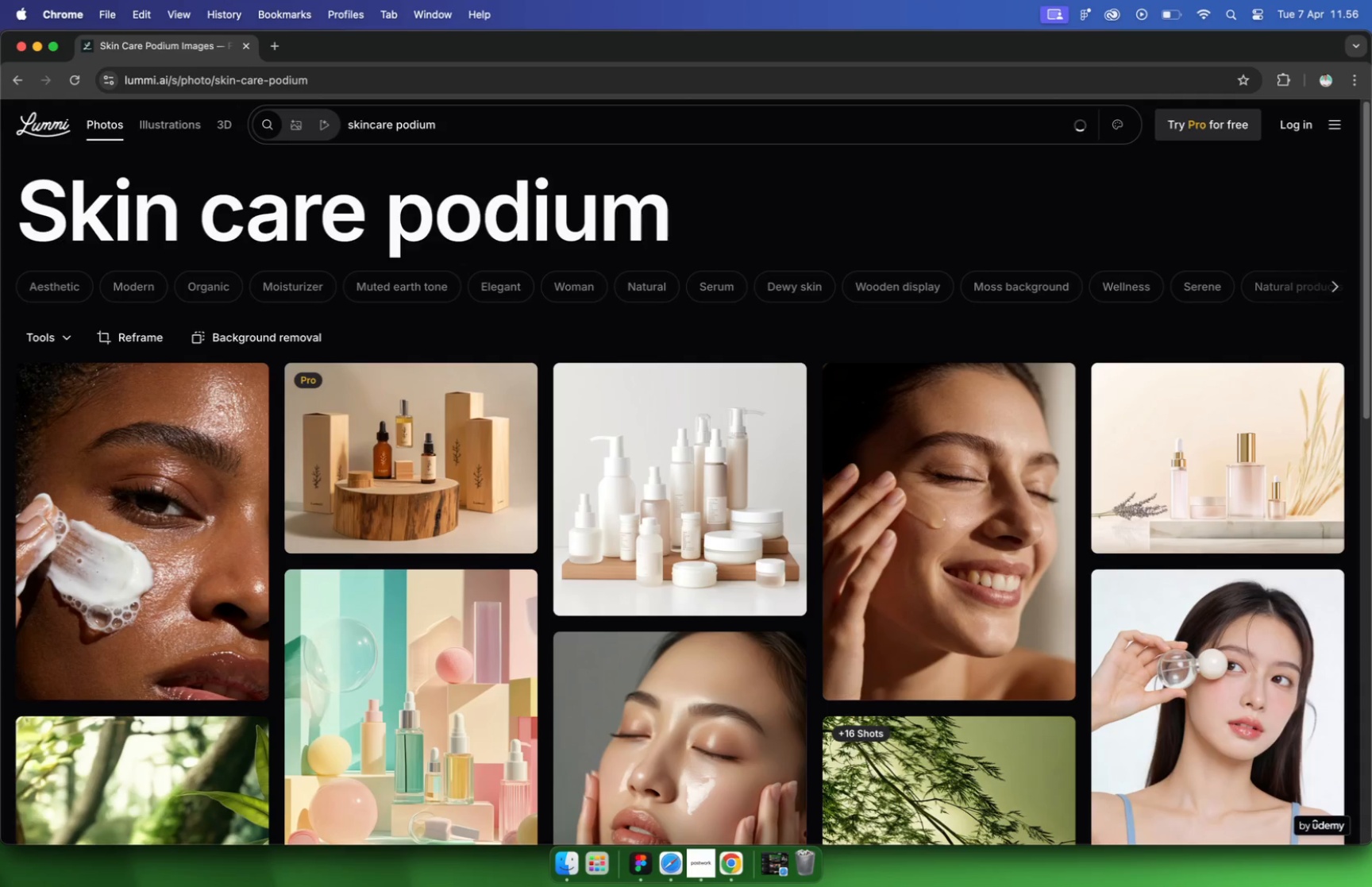 
scroll: coordinate [447, 178], scroll_direction: down, amount: 37.0
 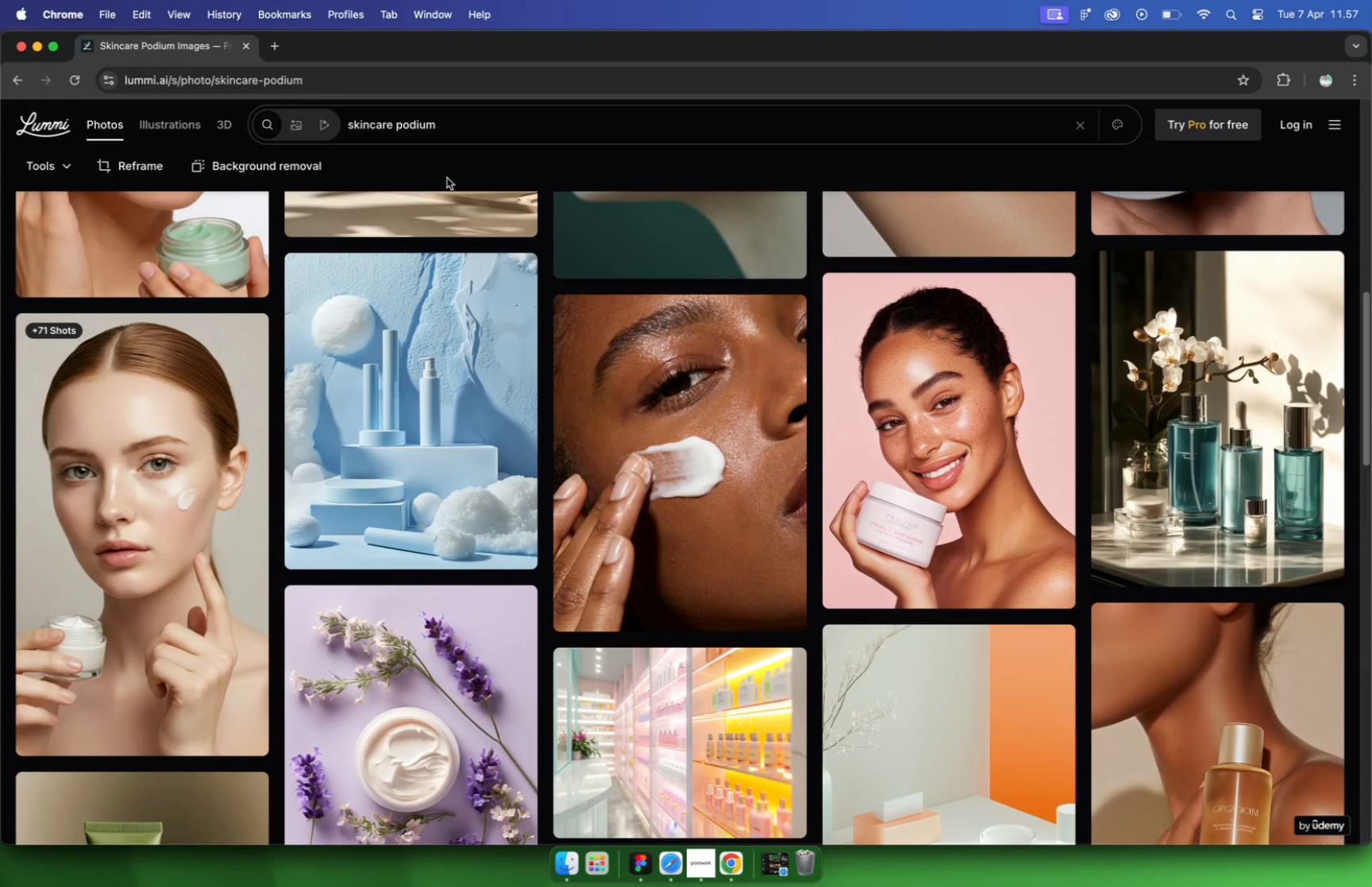 
scroll: coordinate [447, 177], scroll_direction: down, amount: 28.0
 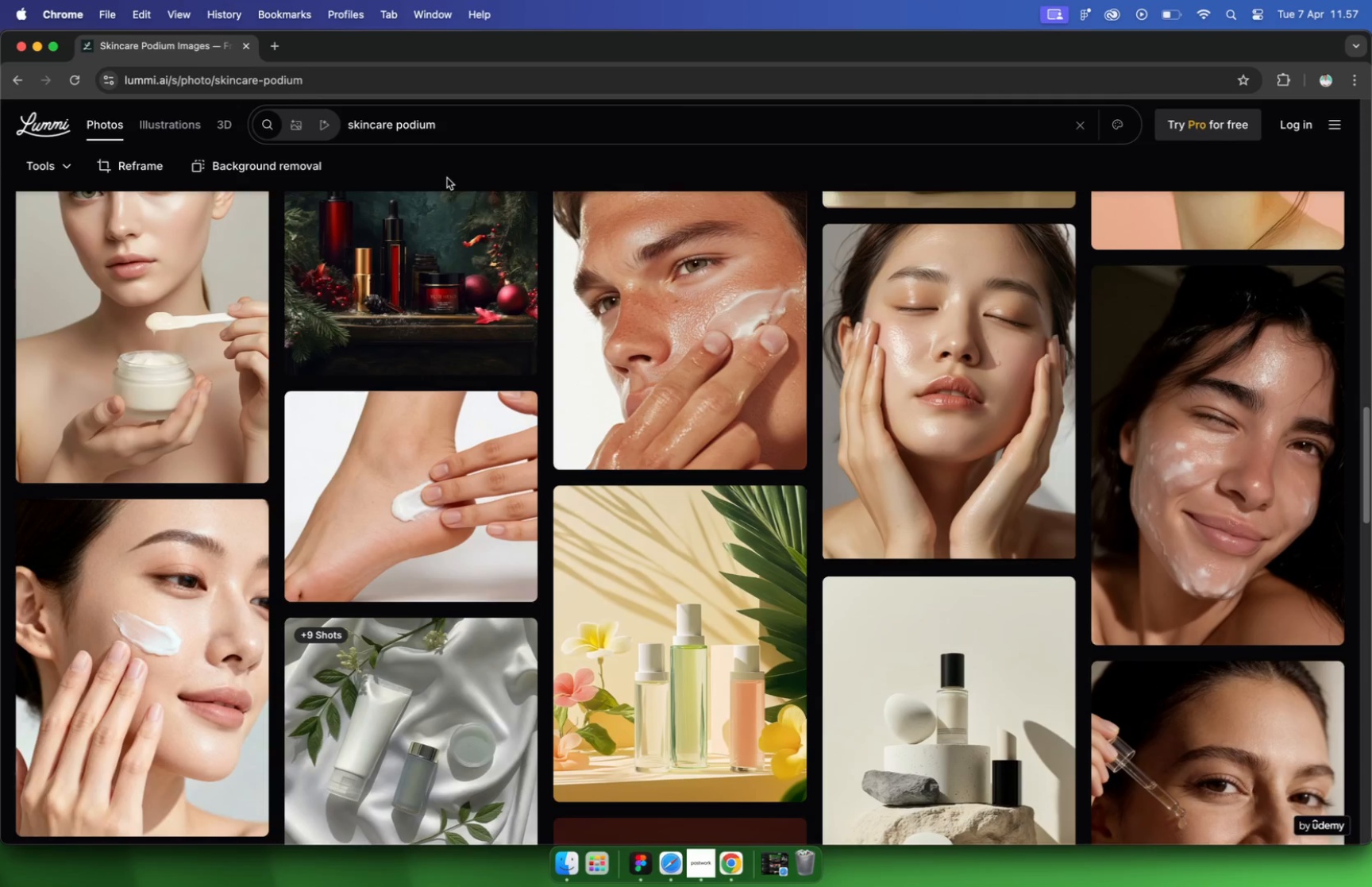 
scroll: coordinate [445, 181], scroll_direction: up, amount: 73.0
 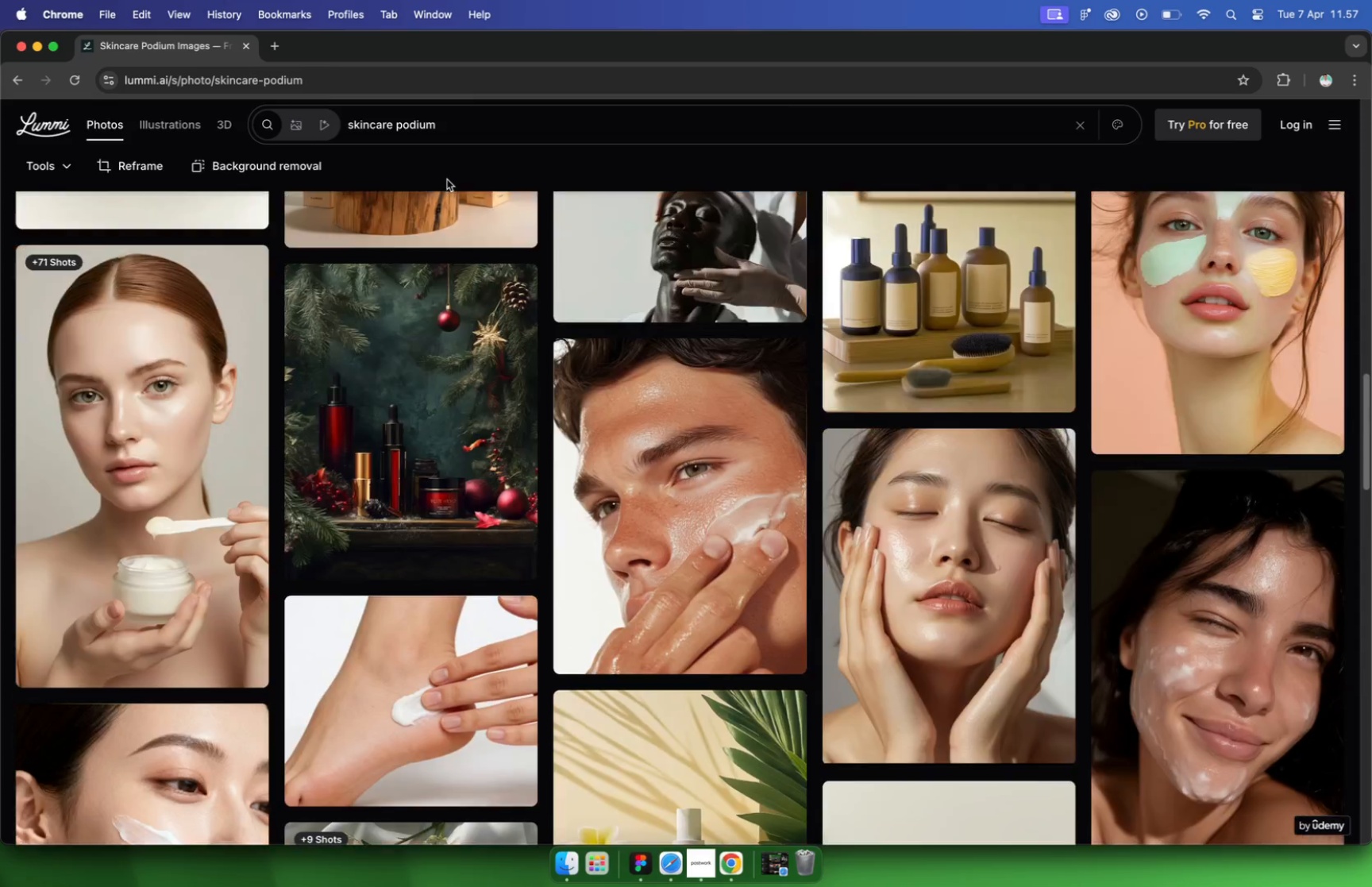 
left_click([443, 125])
 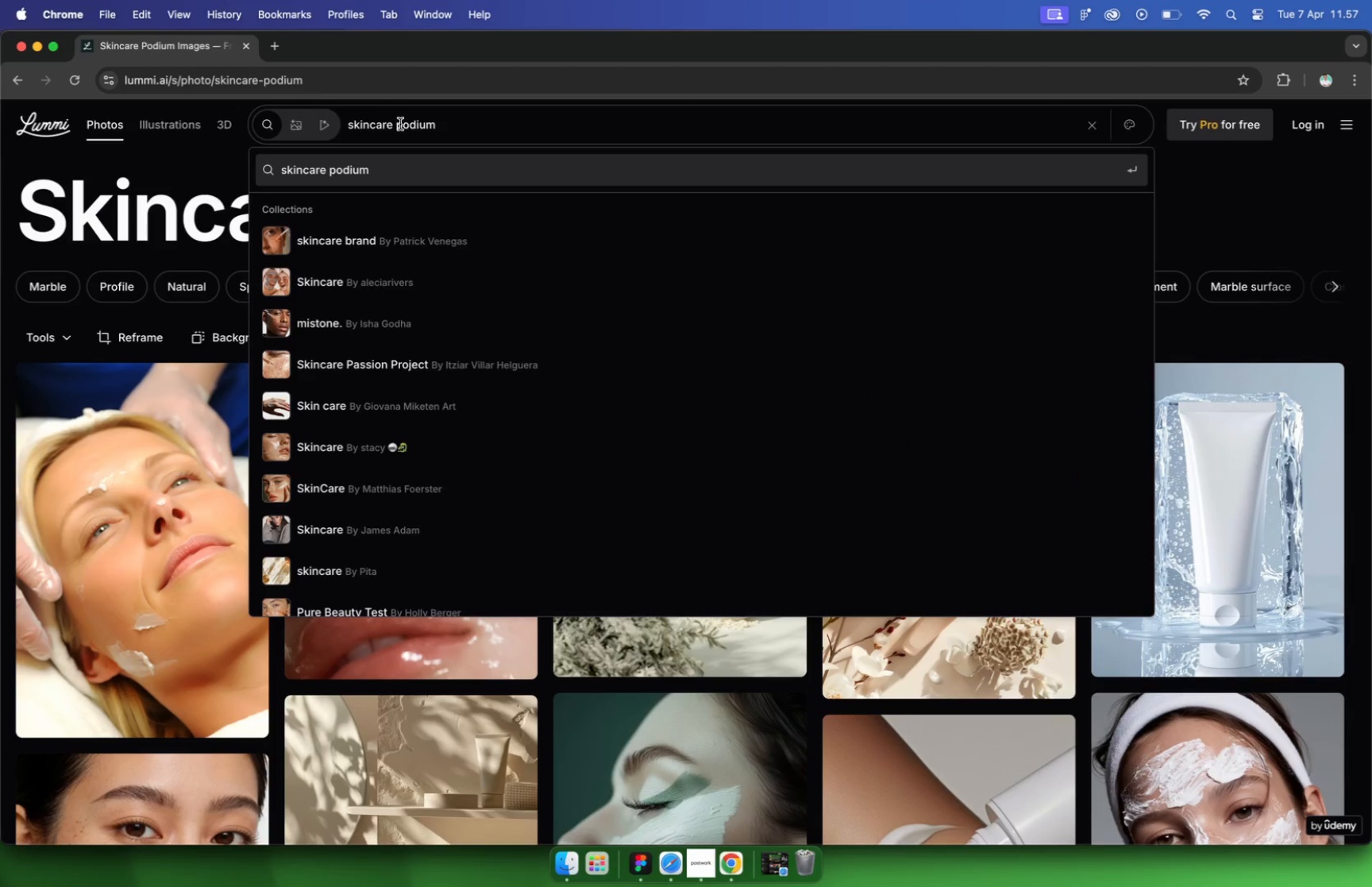 
left_click_drag(start_coordinate=[396, 123], to_coordinate=[324, 115])
 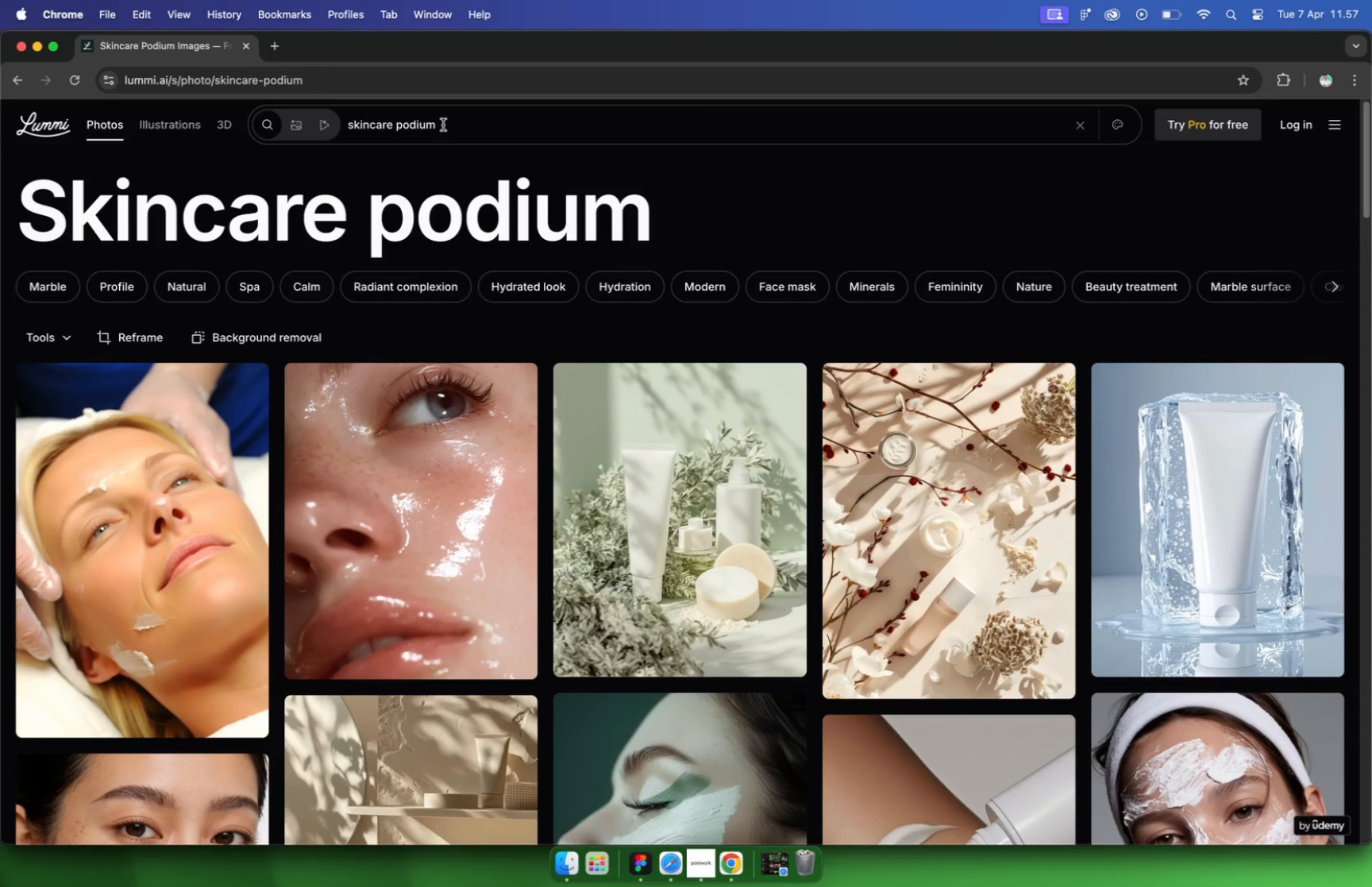 
key(Backspace)
 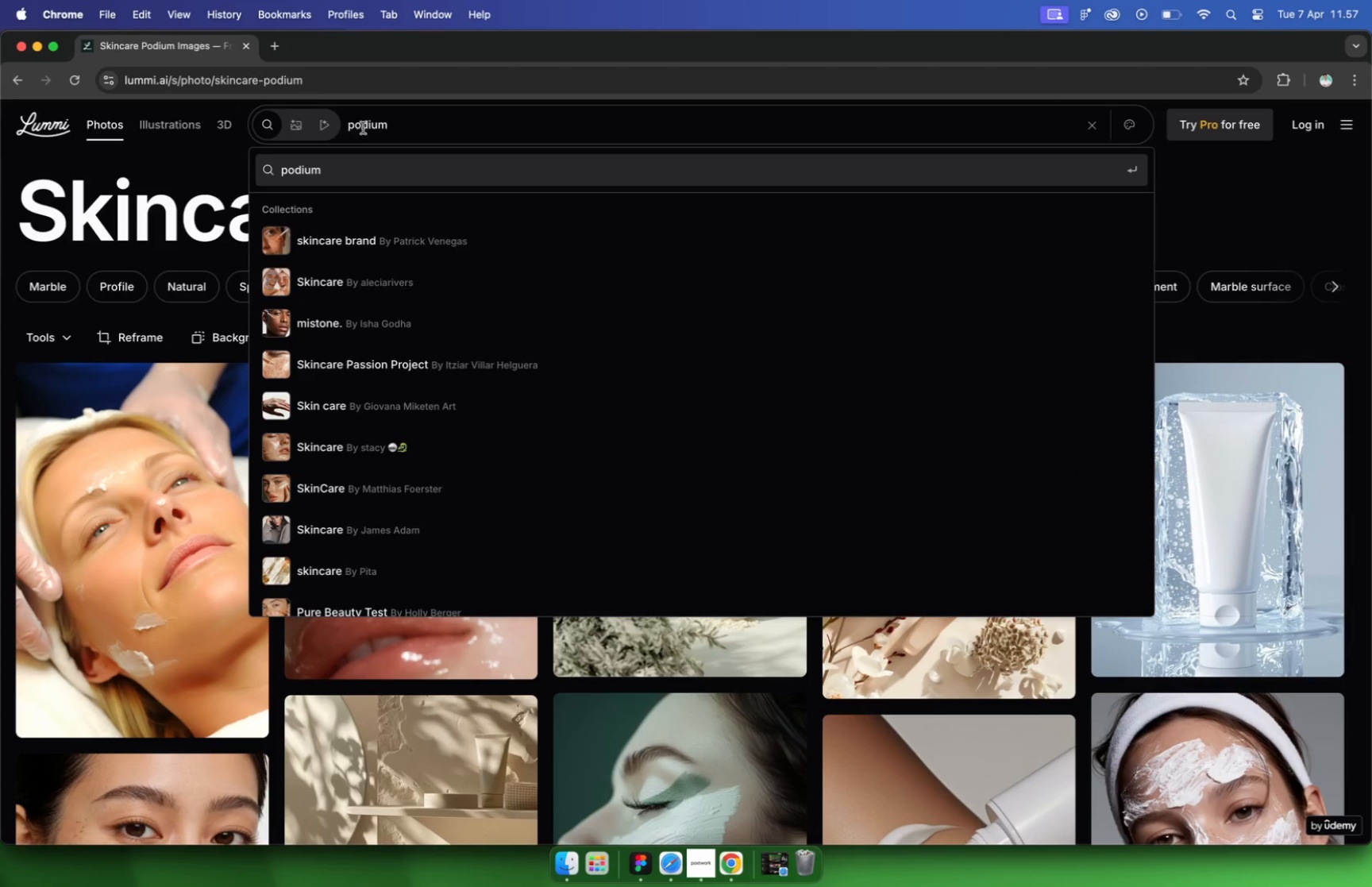 
left_click([407, 128])
 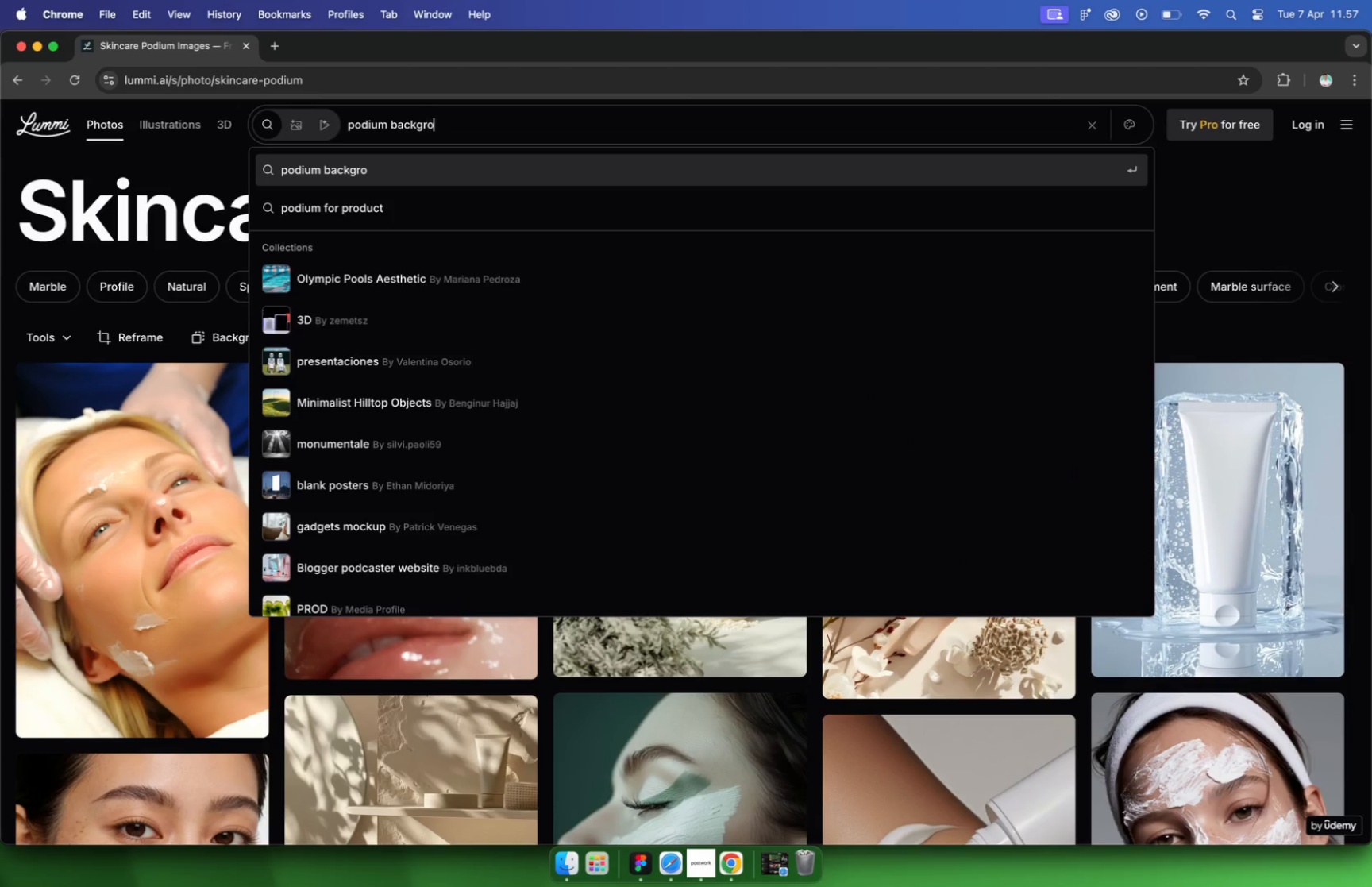 
type( background)
 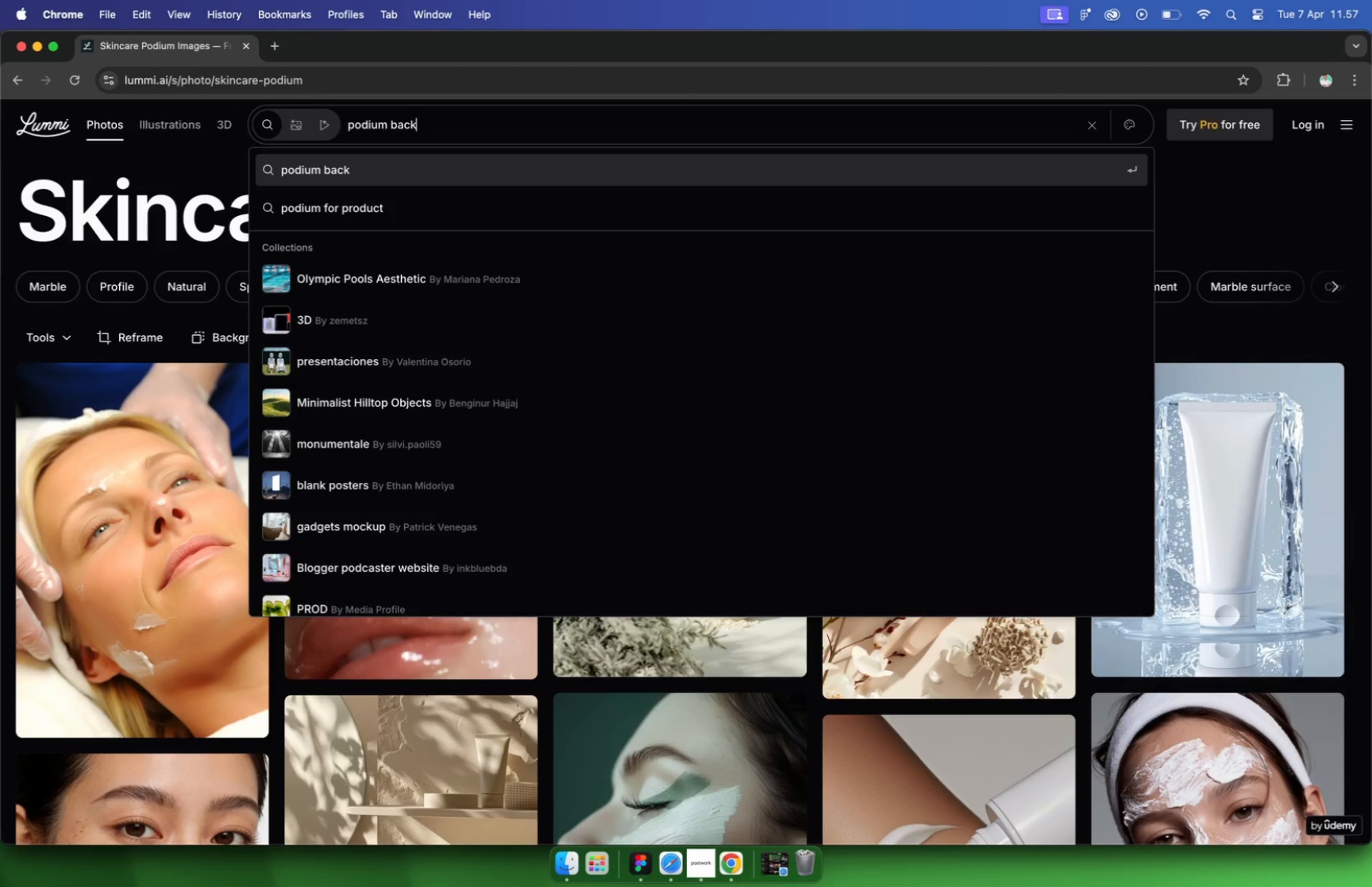 
key(Enter)
 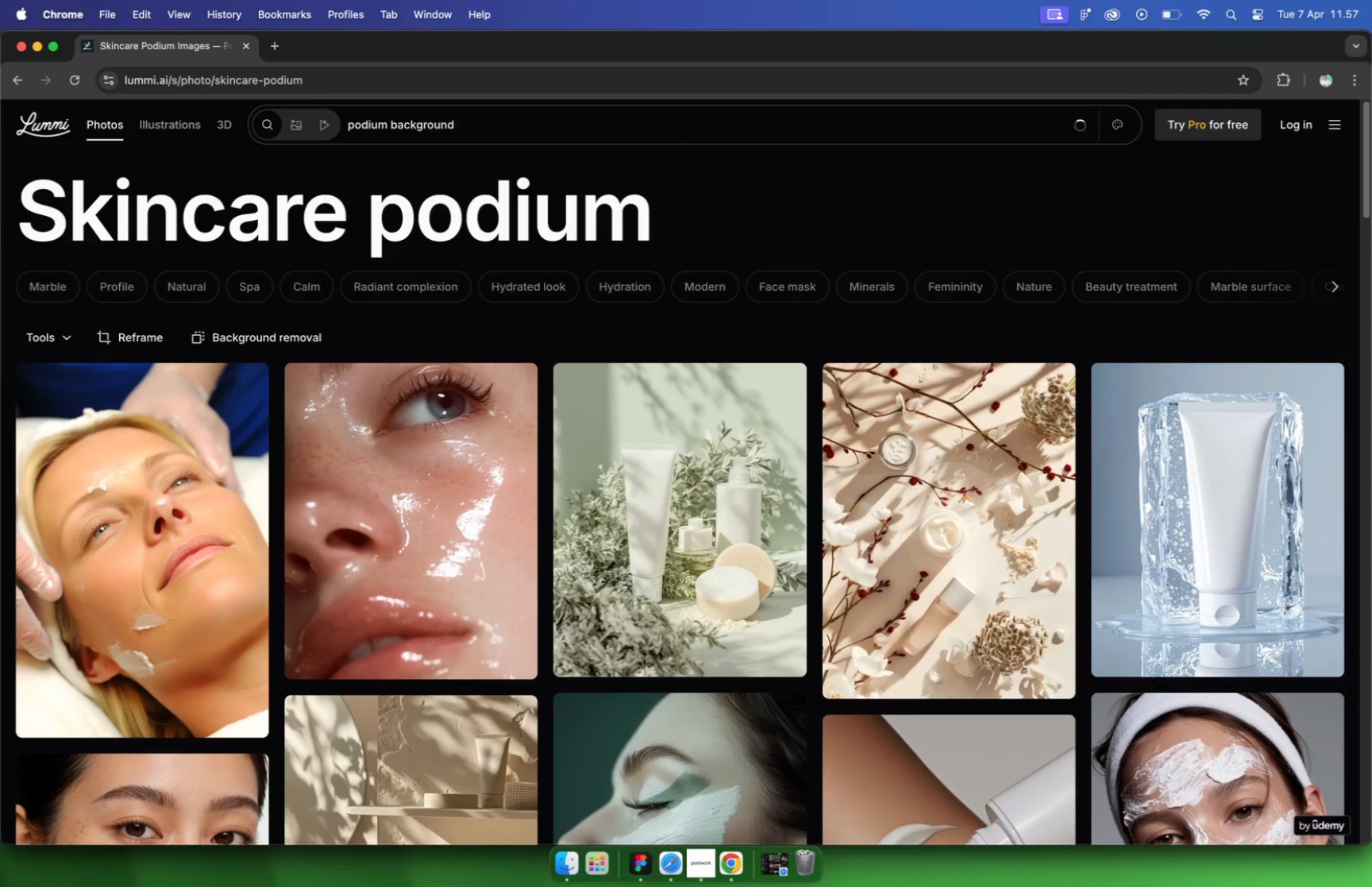 
scroll: coordinate [484, 288], scroll_direction: down, amount: 9.0
 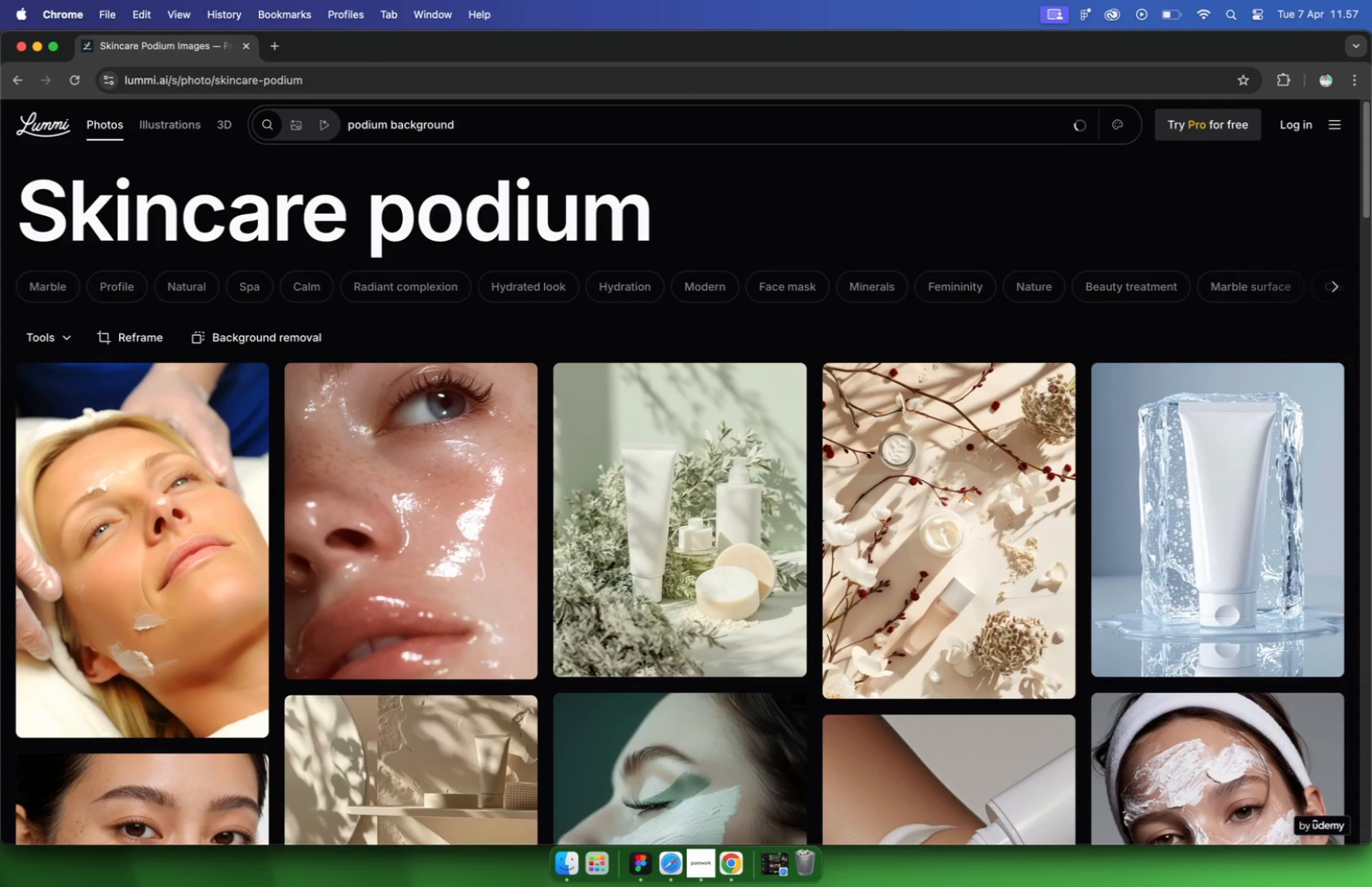 
key(Meta+CommandLeft)
 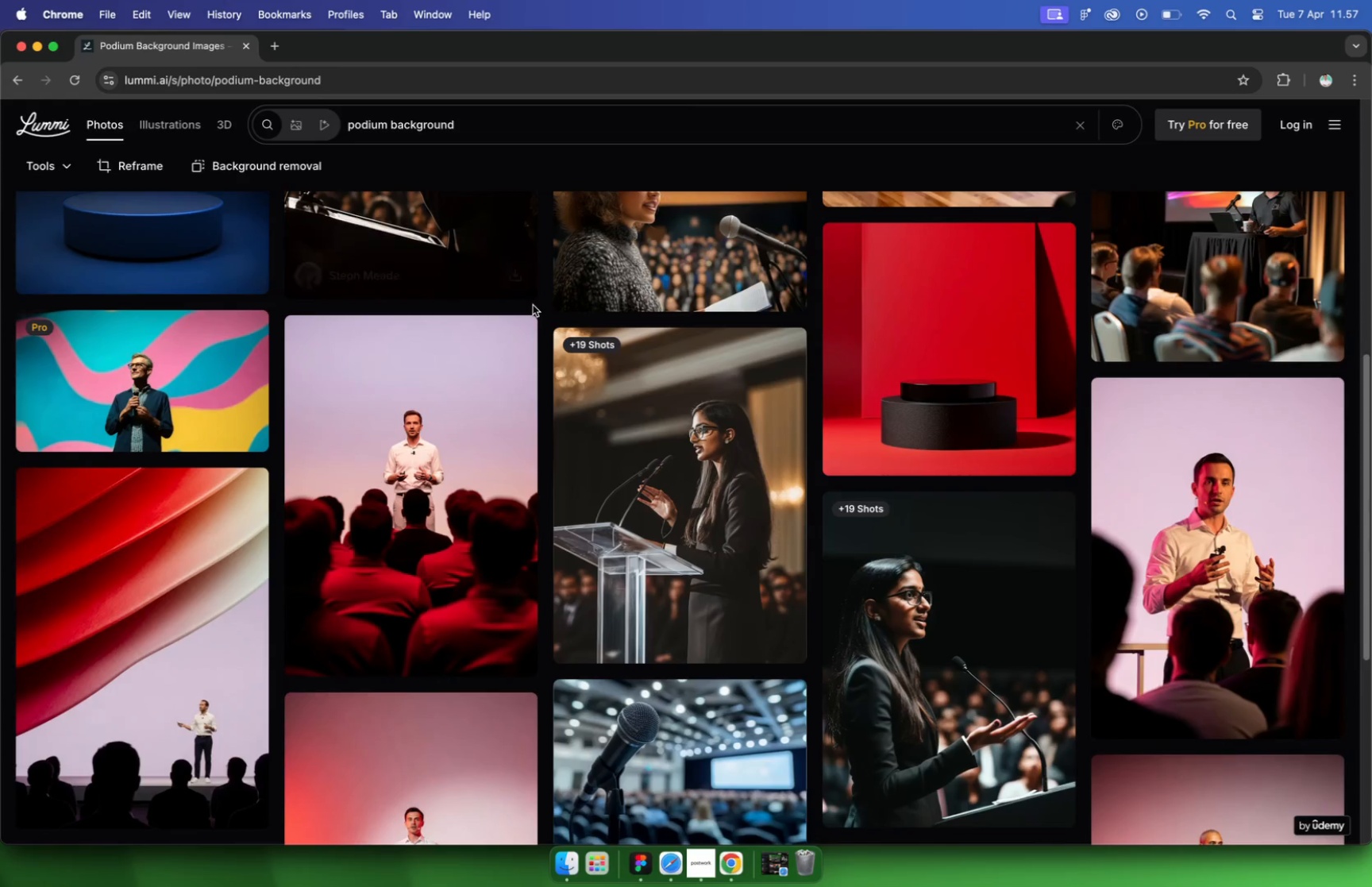 
key(Meta+CommandLeft)
 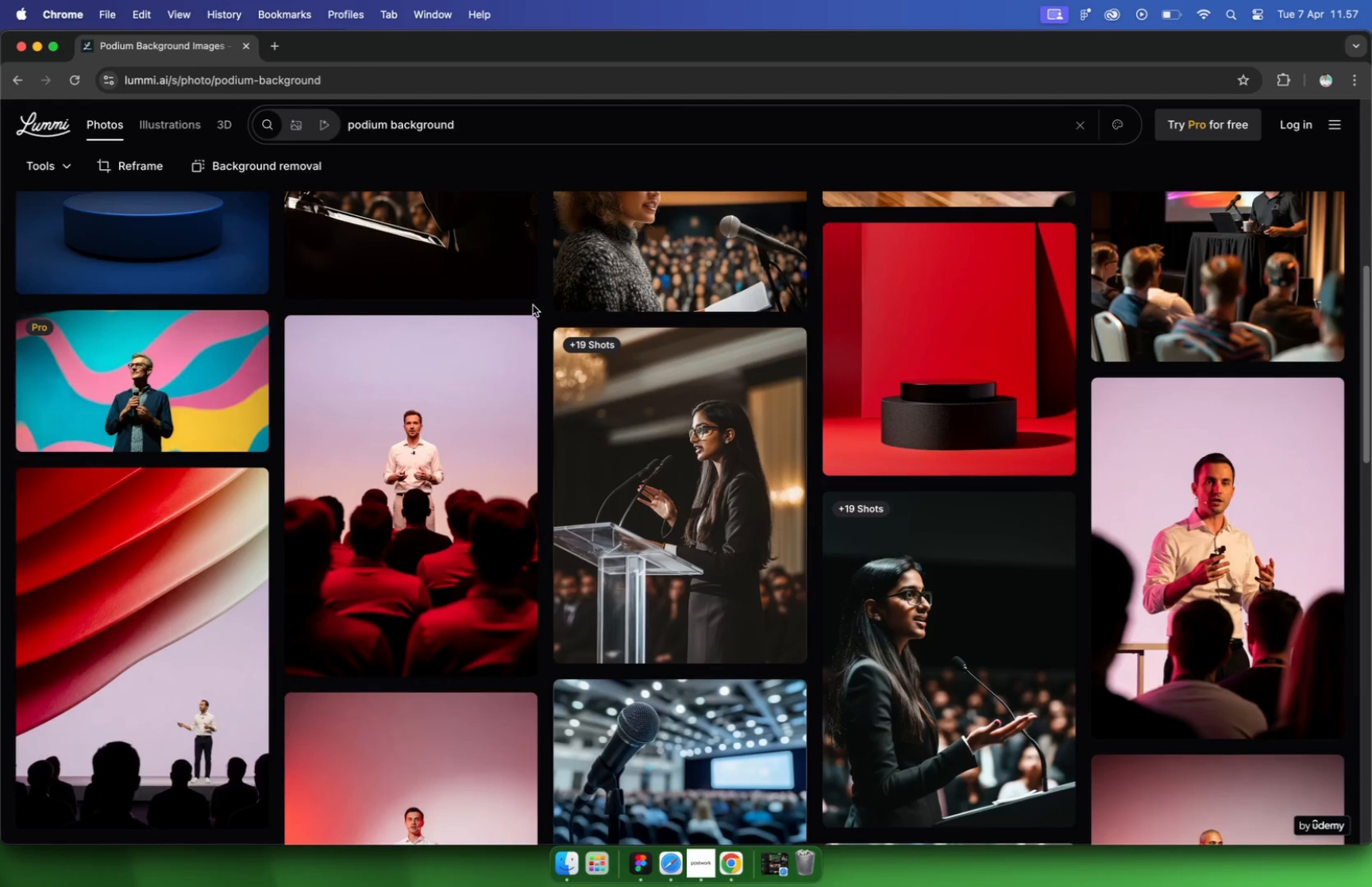 
scroll: coordinate [533, 305], scroll_direction: down, amount: 10.0
 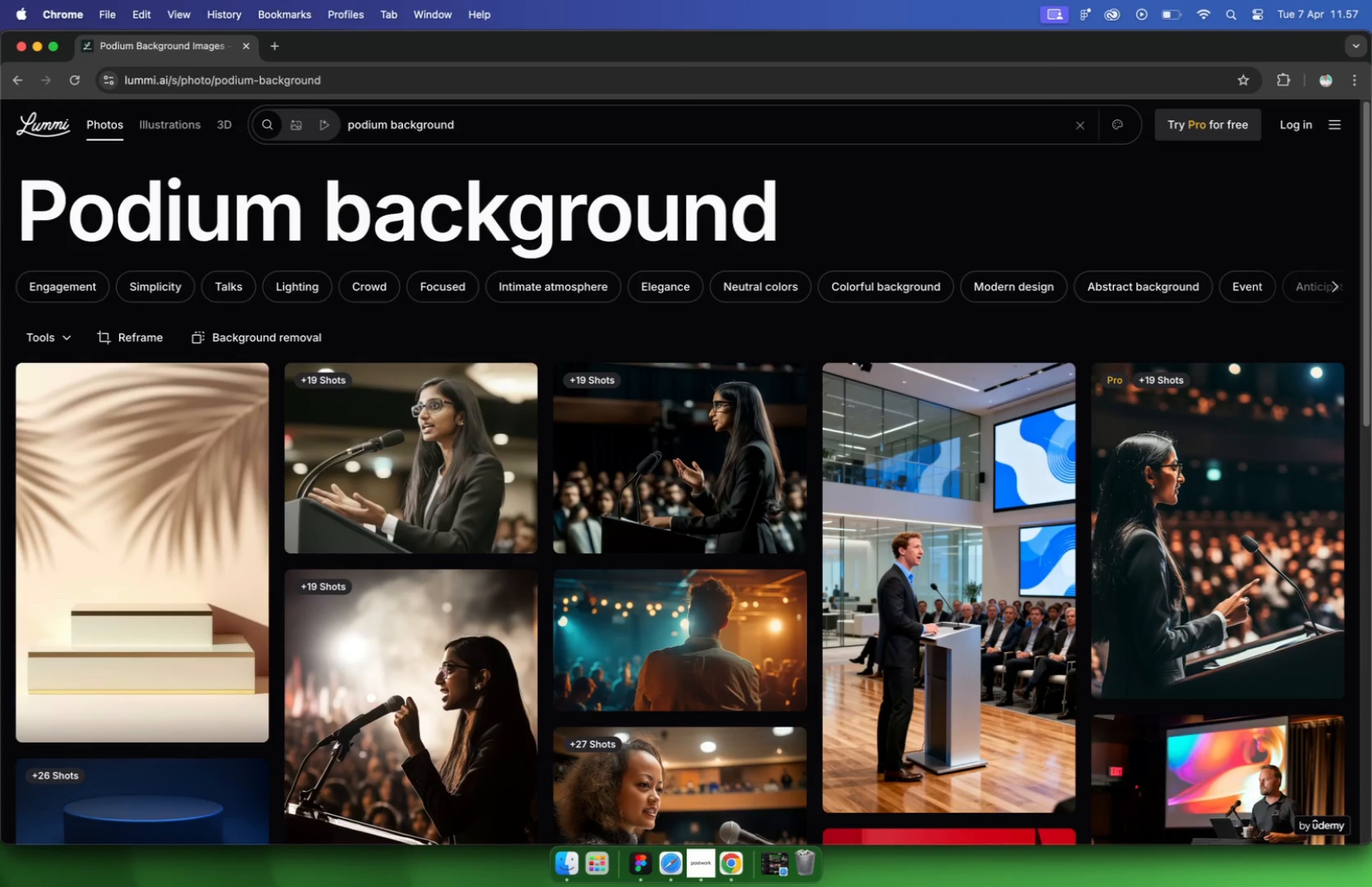 
scroll: coordinate [533, 305], scroll_direction: up, amount: 17.0
 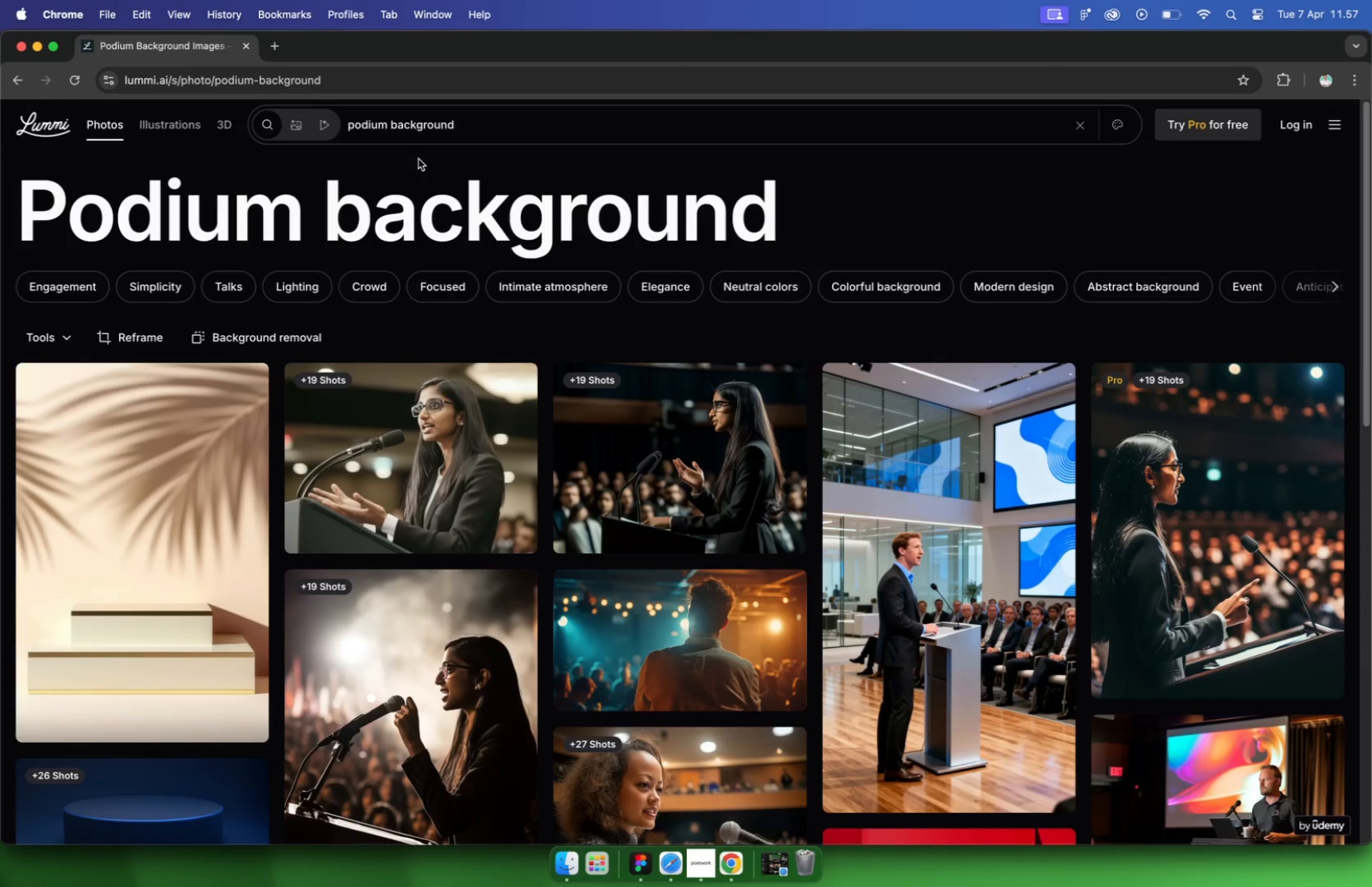 
scroll: coordinate [792, 330], scroll_direction: down, amount: 56.0
 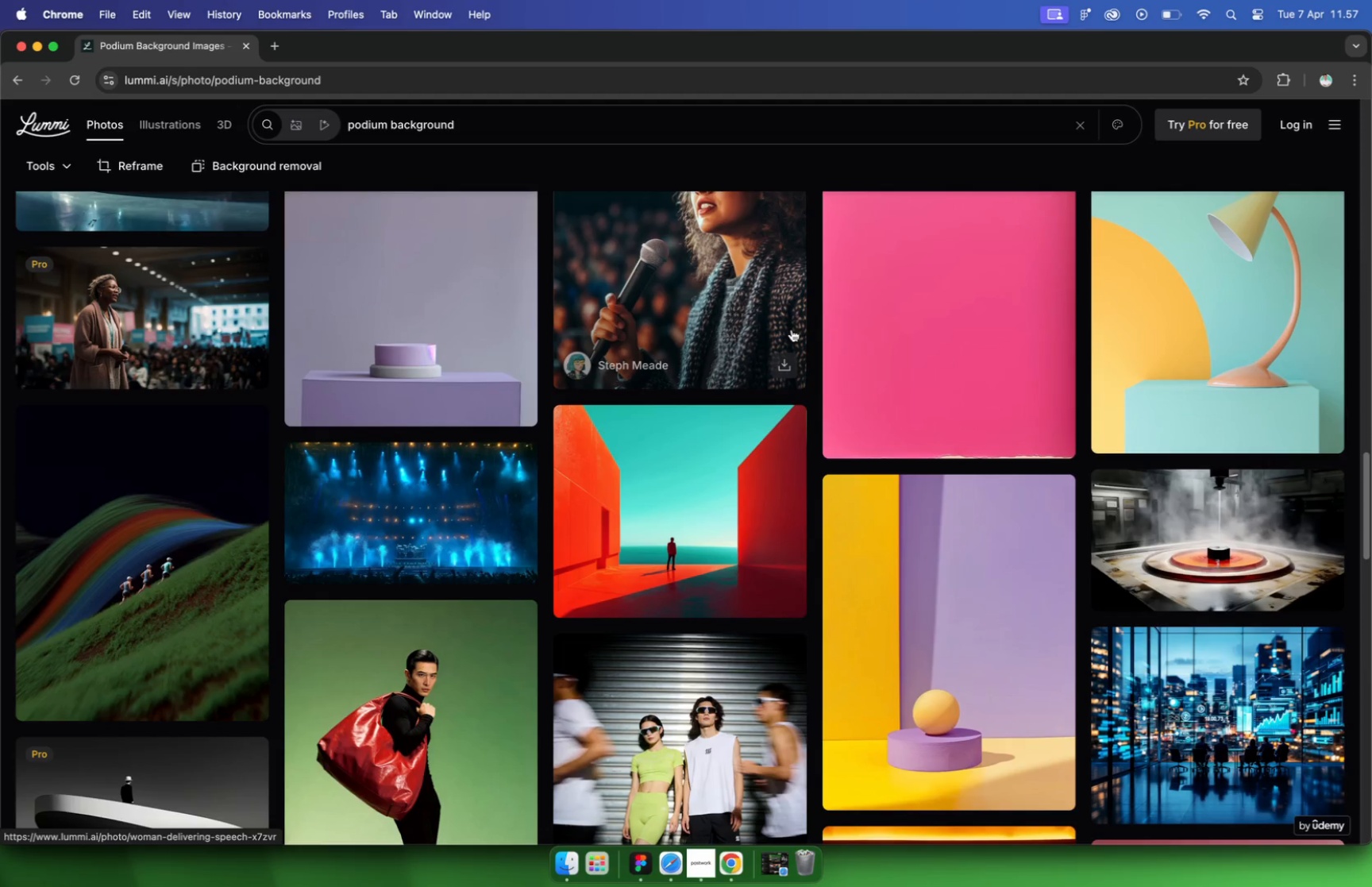 
scroll: coordinate [785, 331], scroll_direction: down, amount: 60.0
 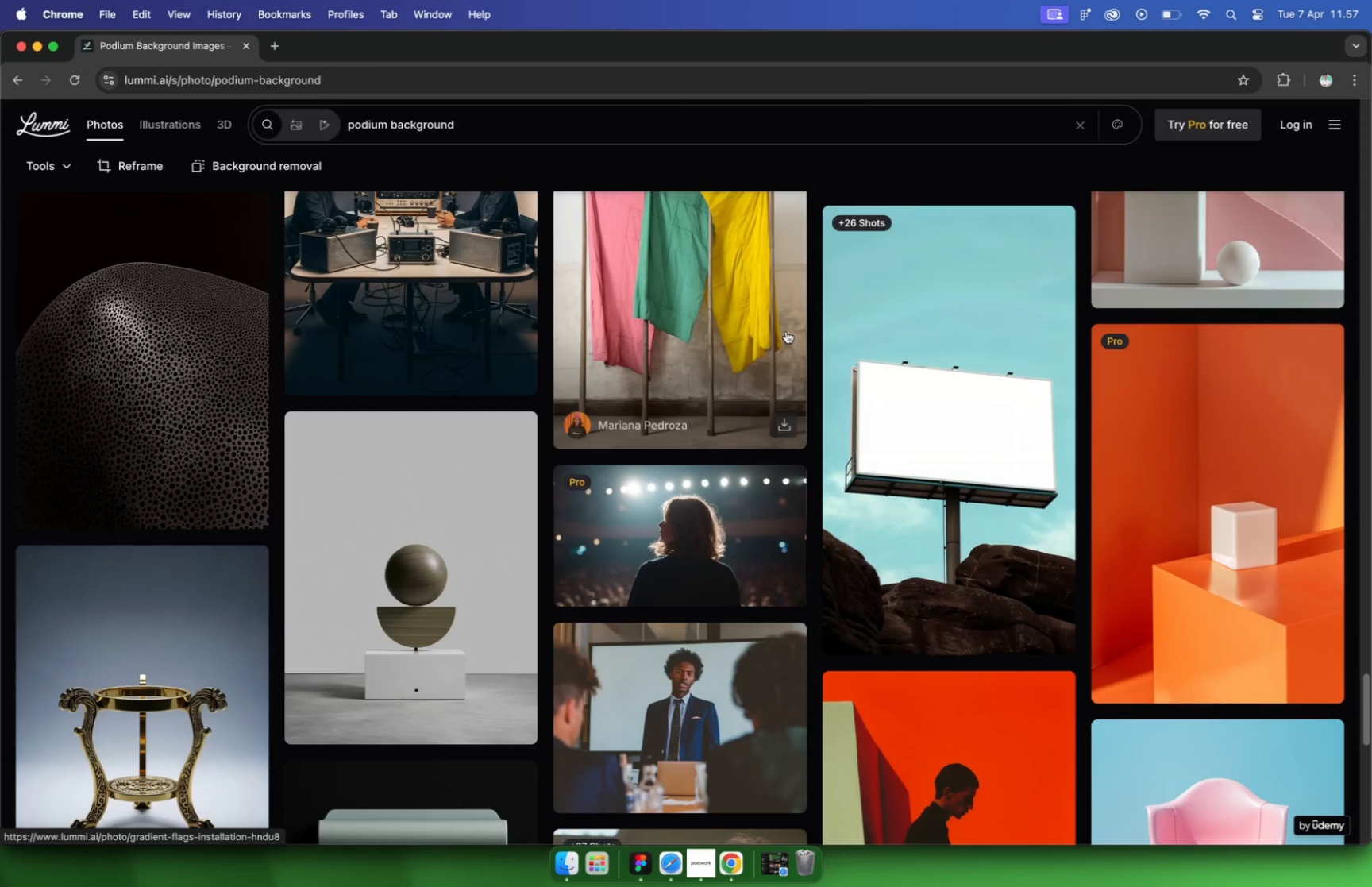 
scroll: coordinate [780, 334], scroll_direction: down, amount: 78.0
 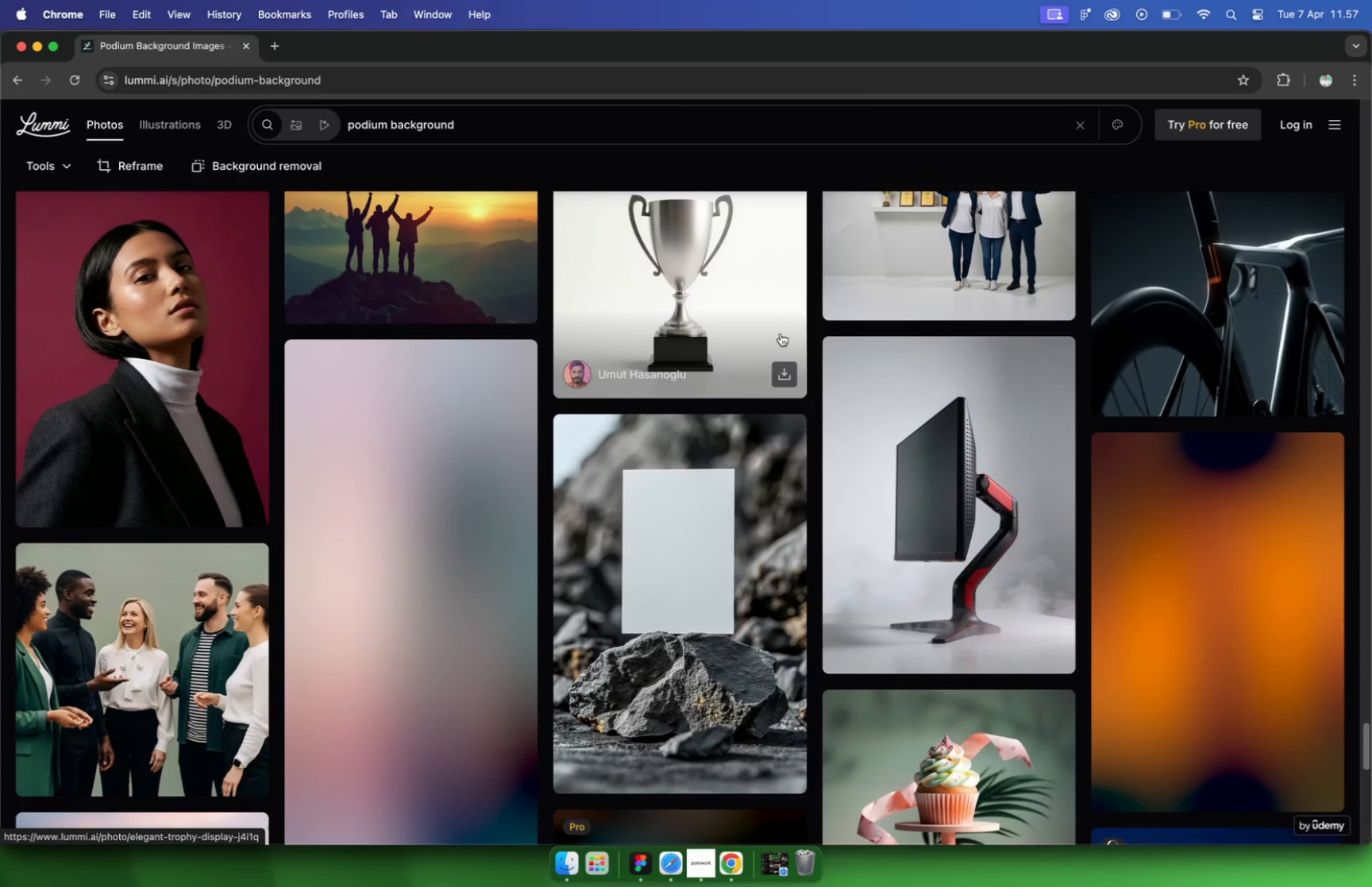 
scroll: coordinate [777, 334], scroll_direction: down, amount: 57.0
 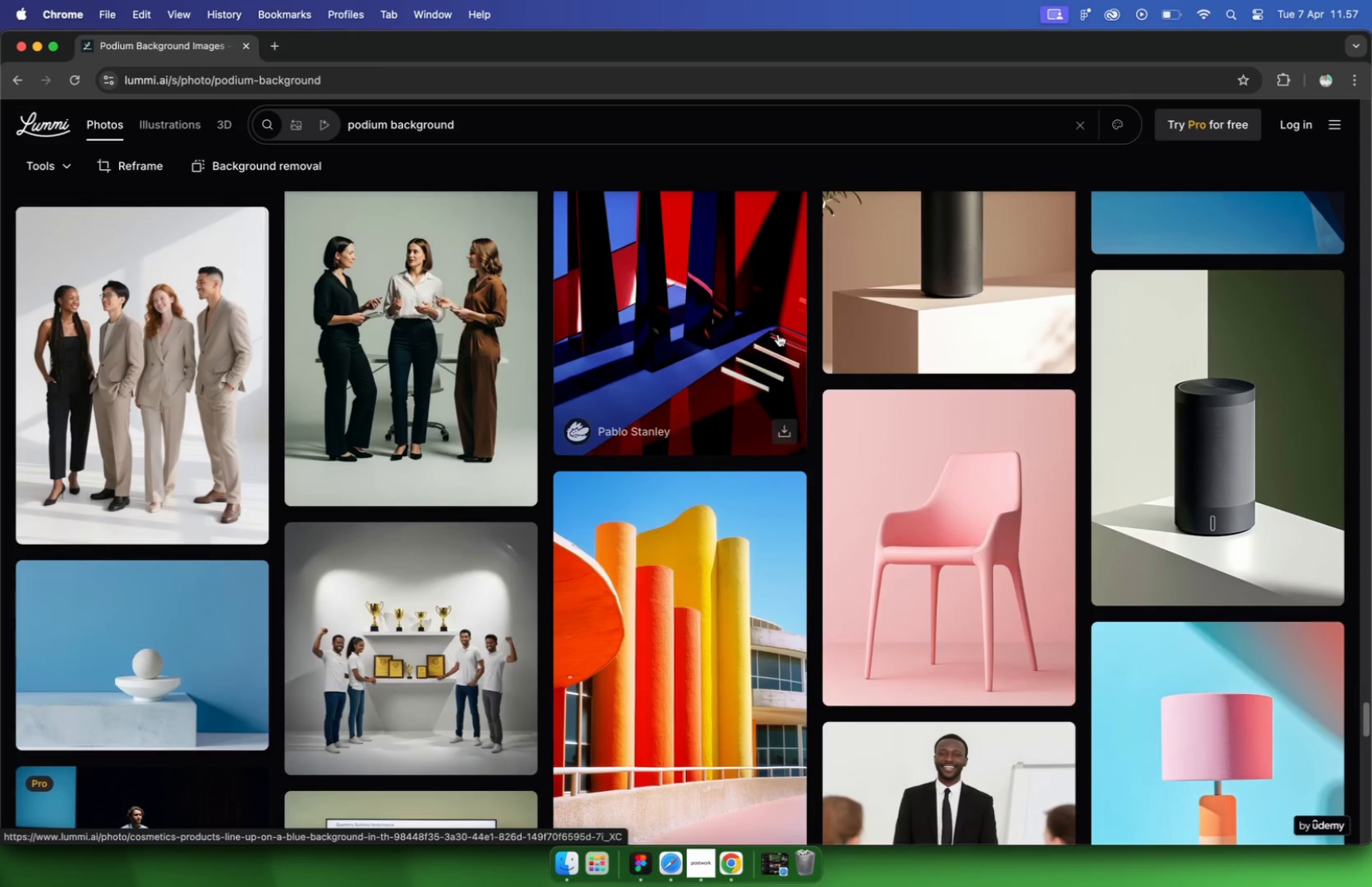 
scroll: coordinate [776, 336], scroll_direction: down, amount: 92.0
 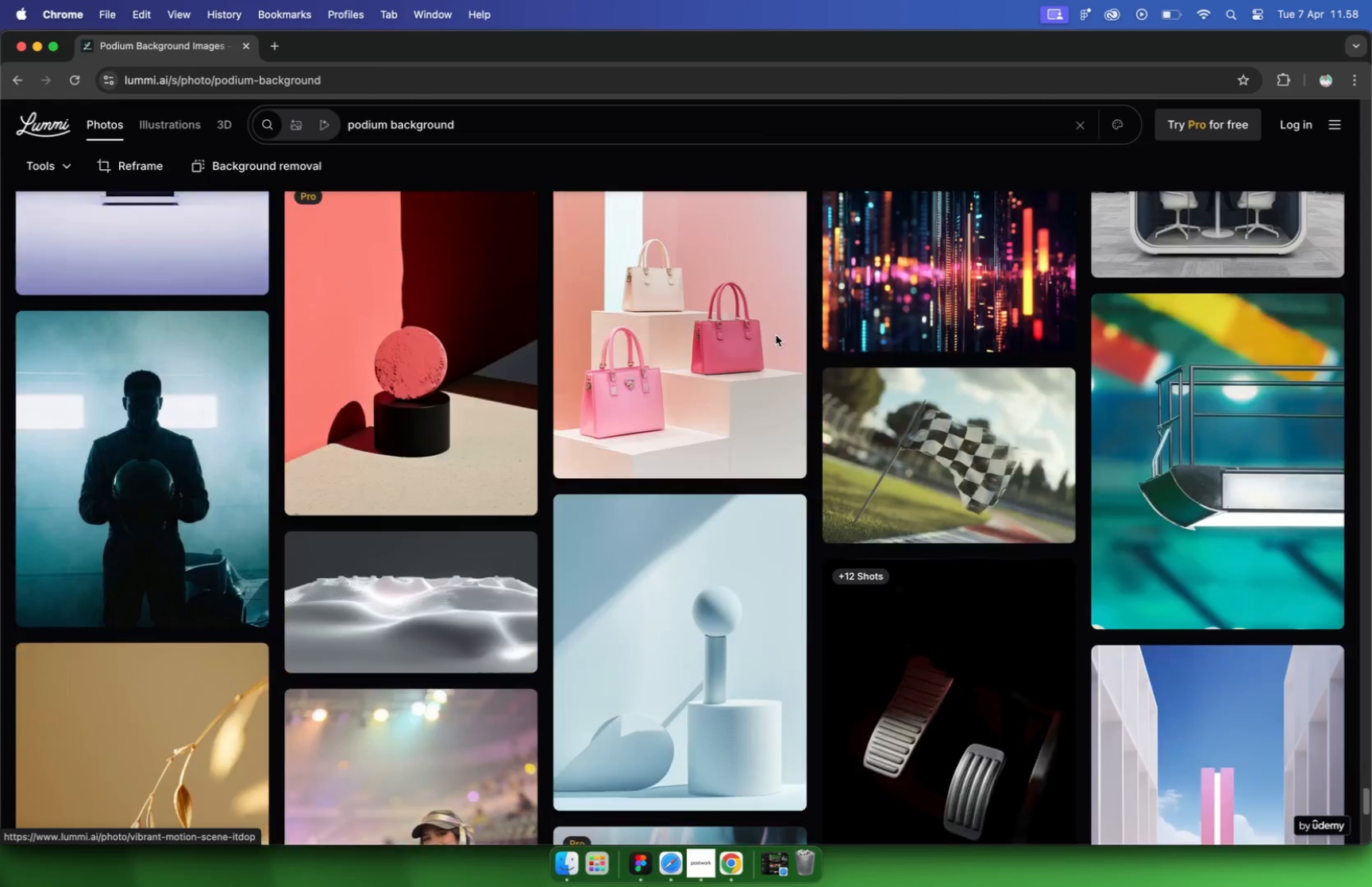 
scroll: coordinate [776, 339], scroll_direction: down, amount: 23.0
 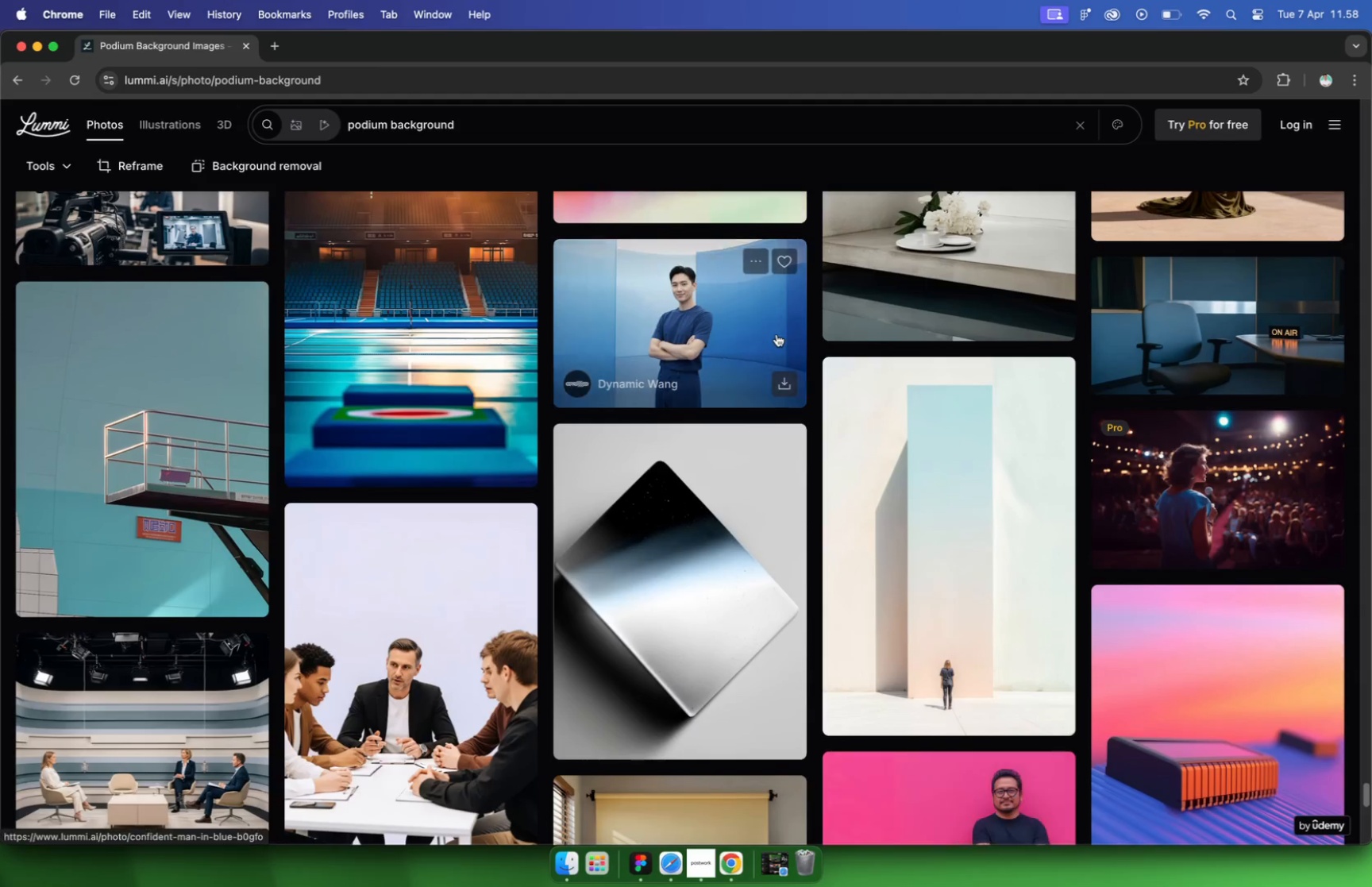 
left_click([348, 128])
 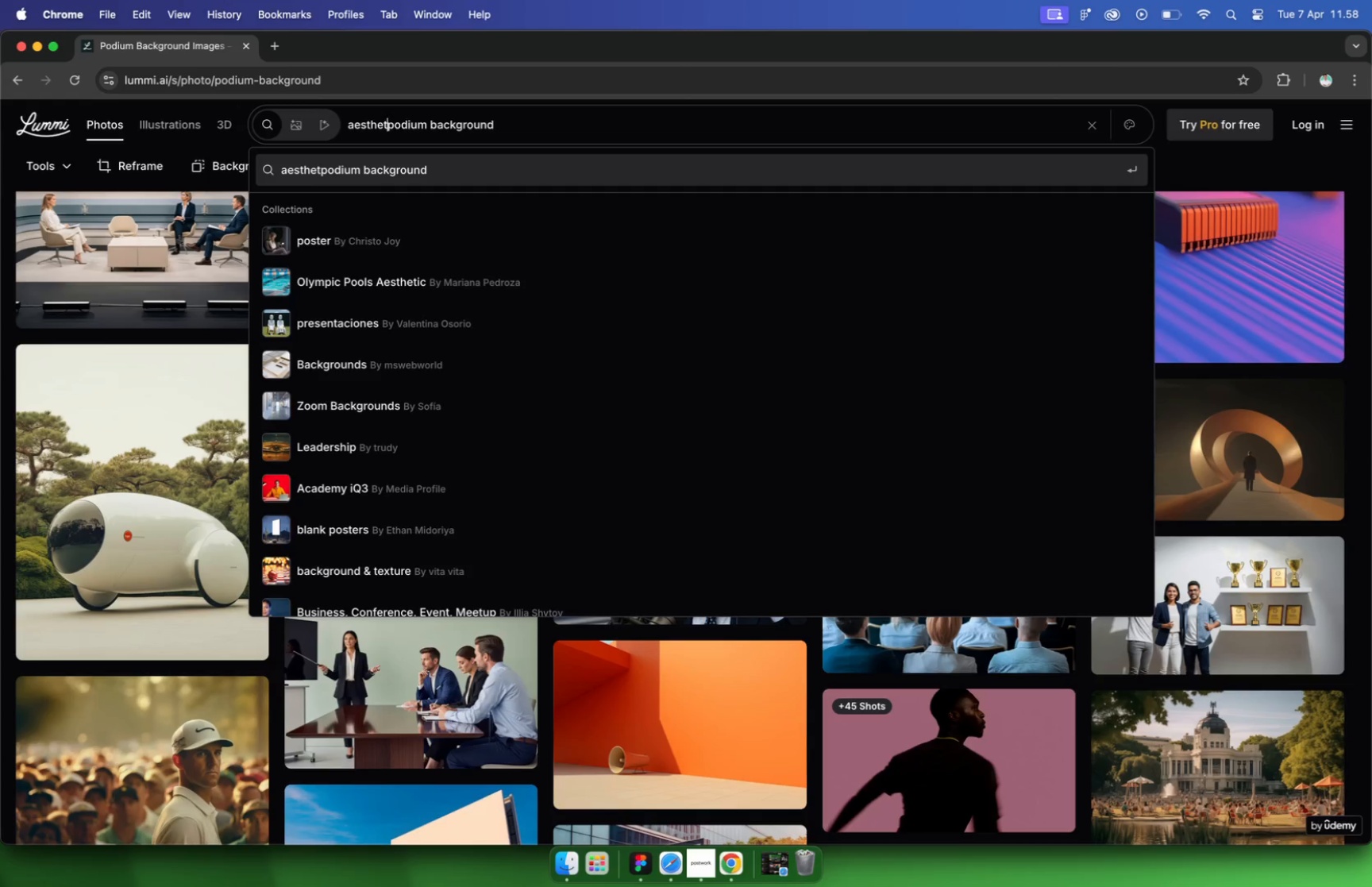 
type(aesthetic )
 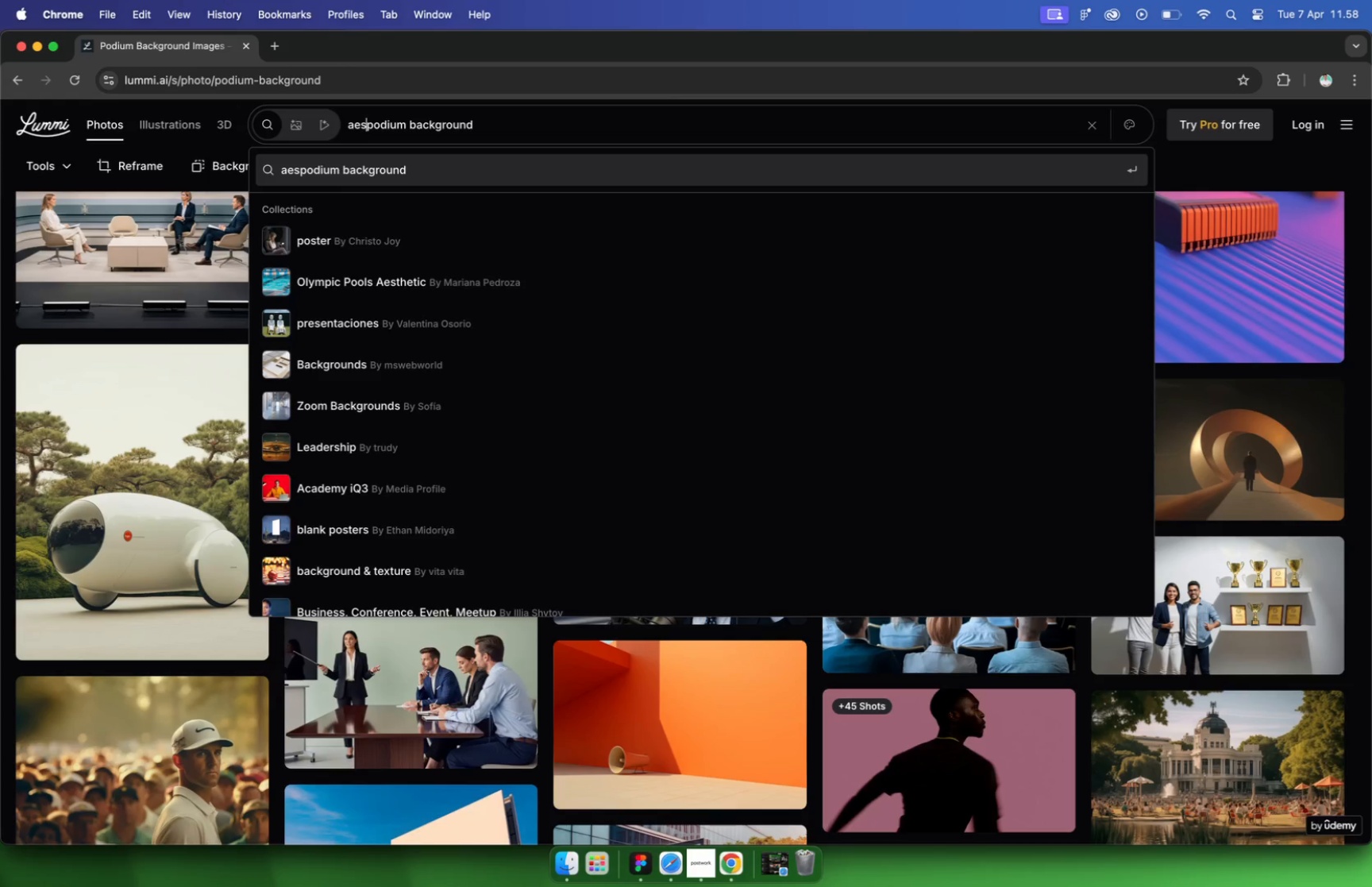 
key(Enter)
 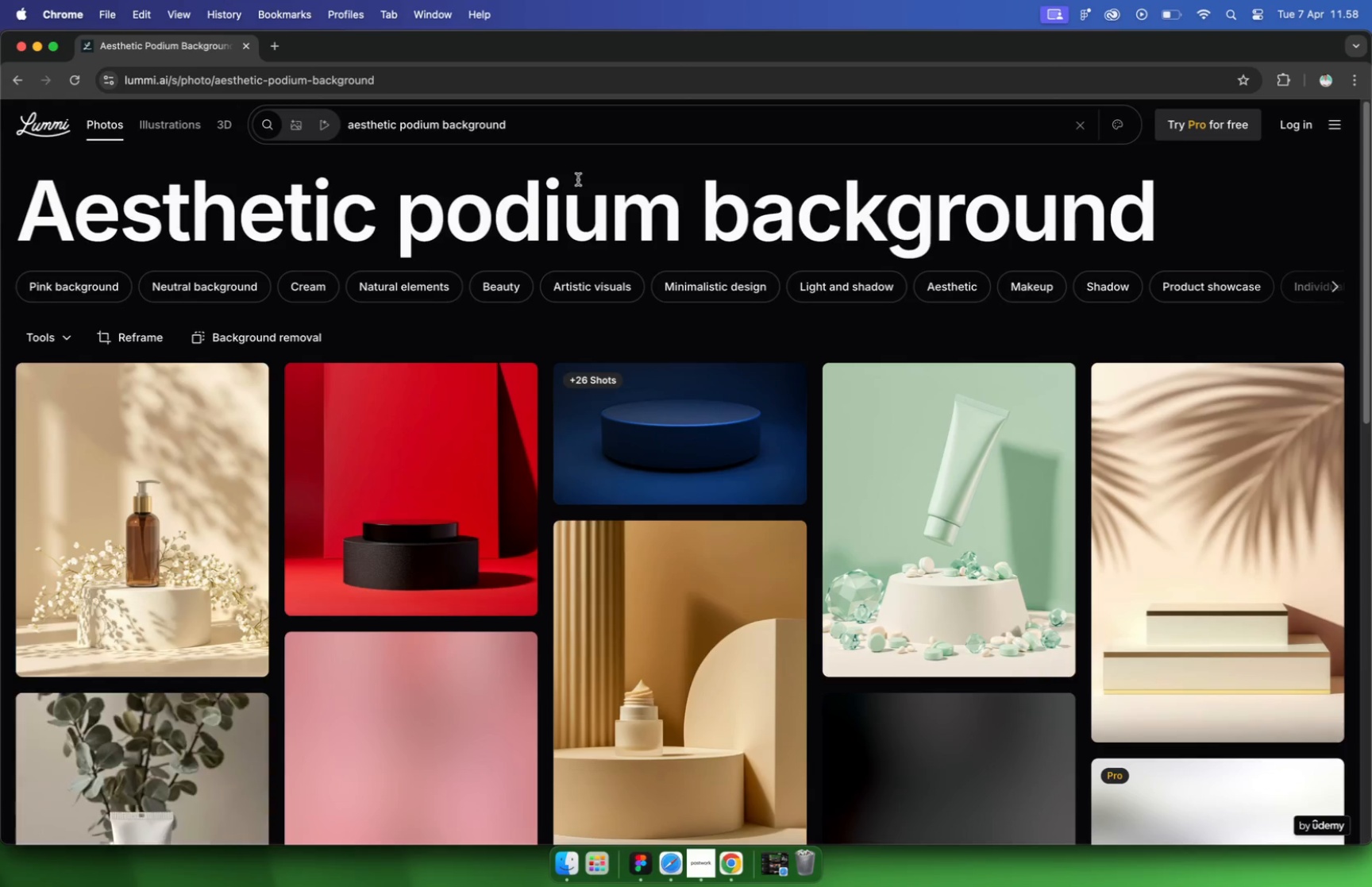 
wait(5.53)
 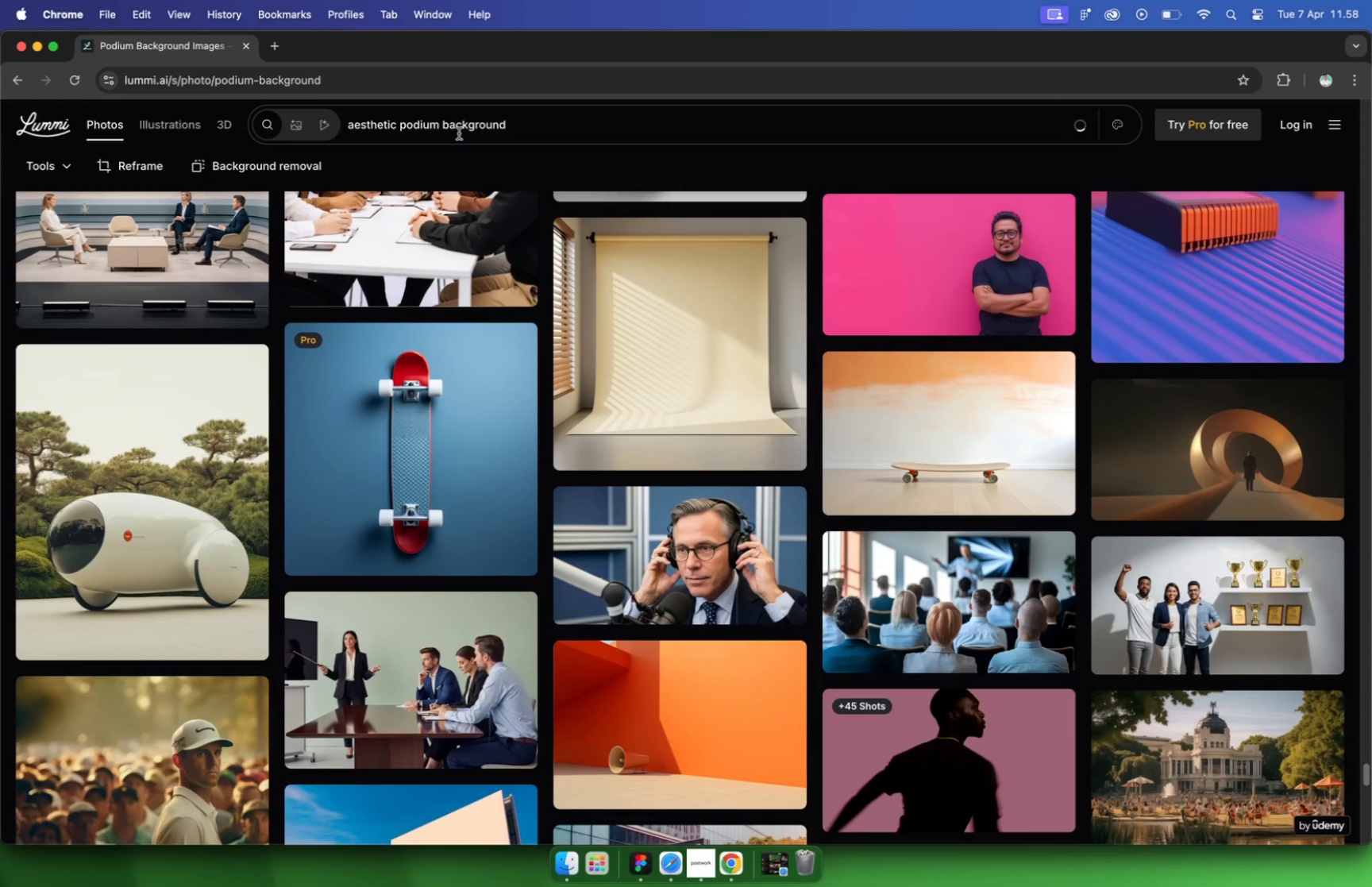 
scroll: coordinate [576, 179], scroll_direction: down, amount: 53.0
 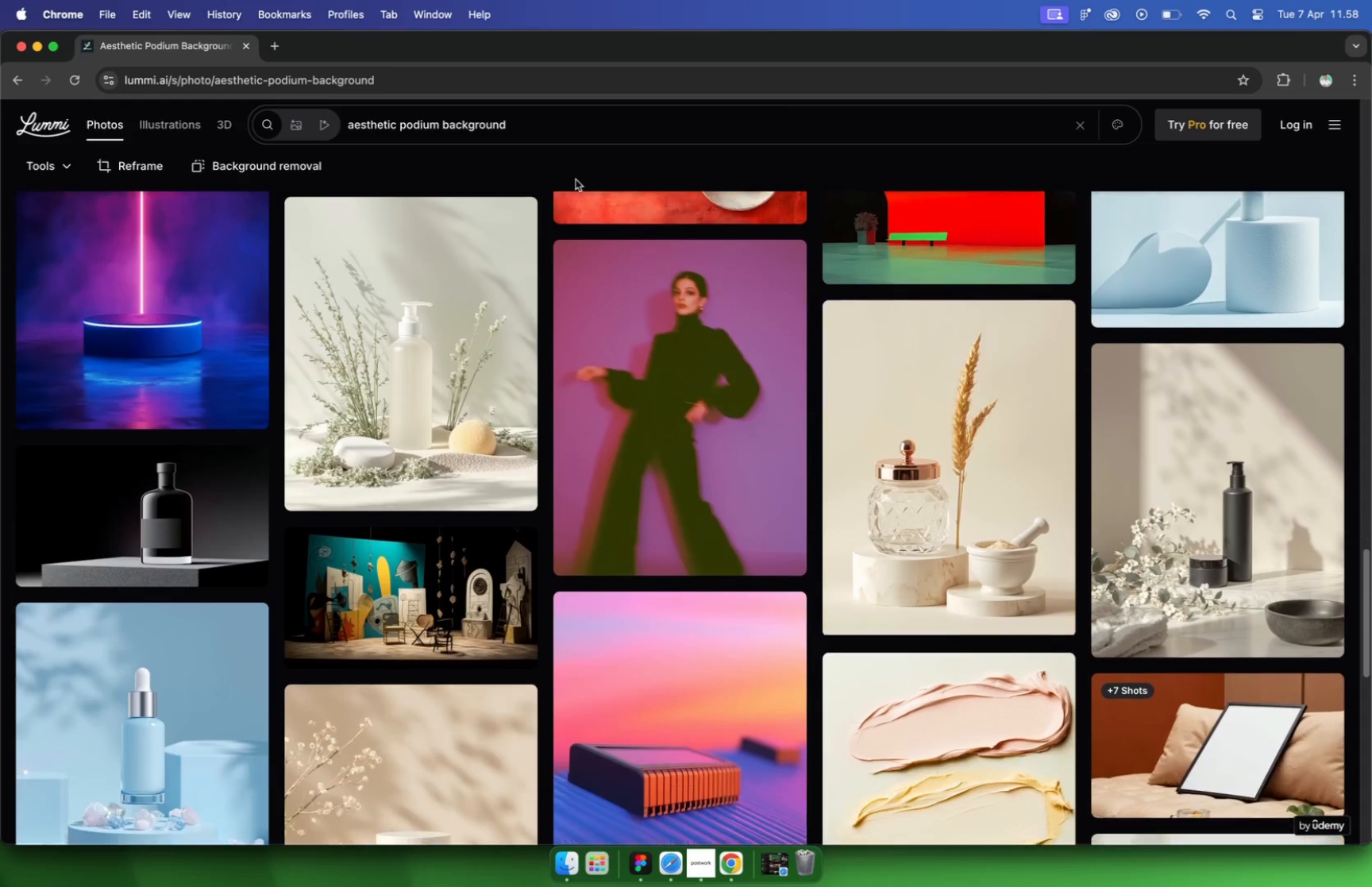 
scroll: coordinate [573, 184], scroll_direction: up, amount: 10.0
 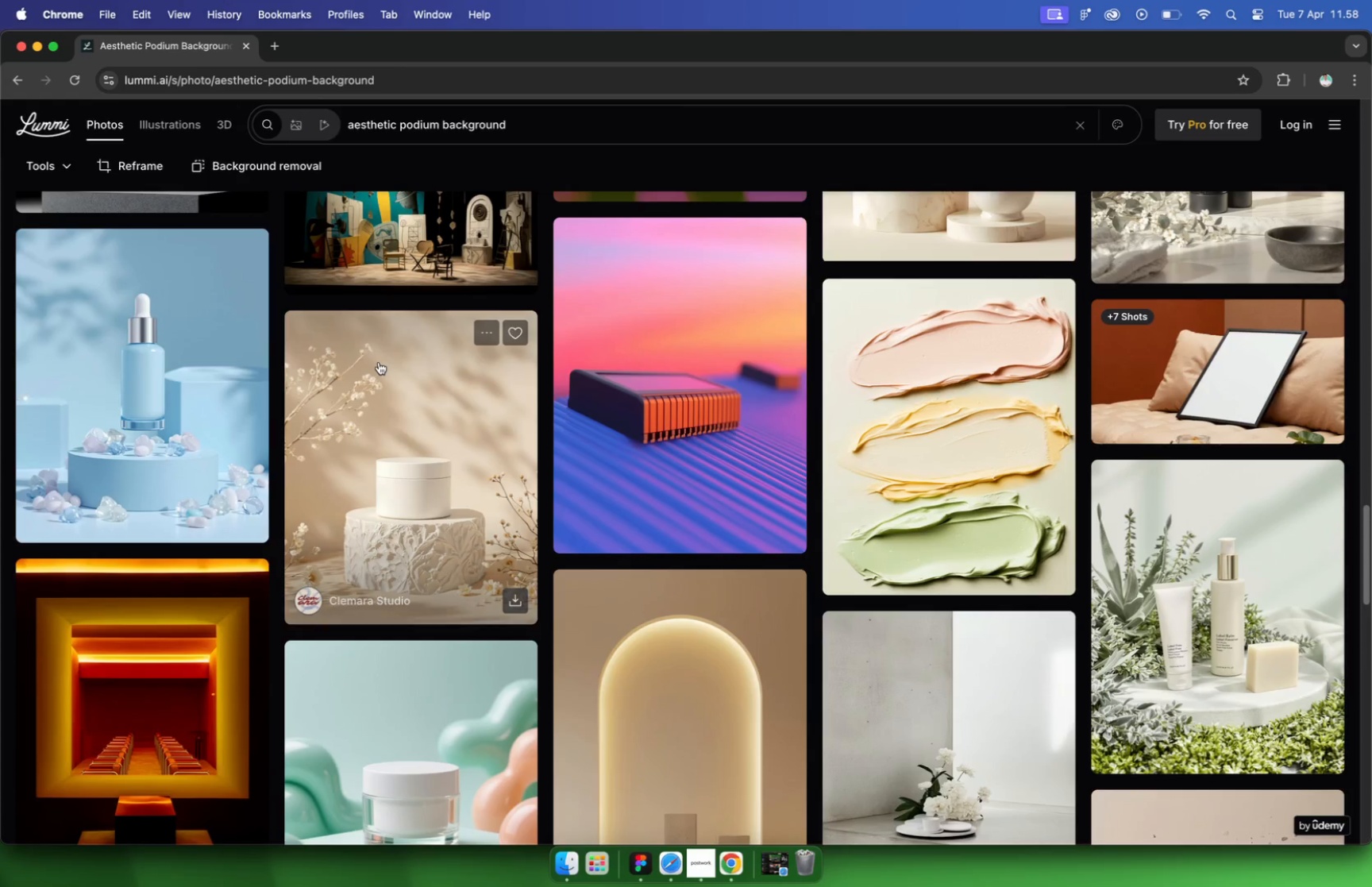 
left_click([379, 362])
 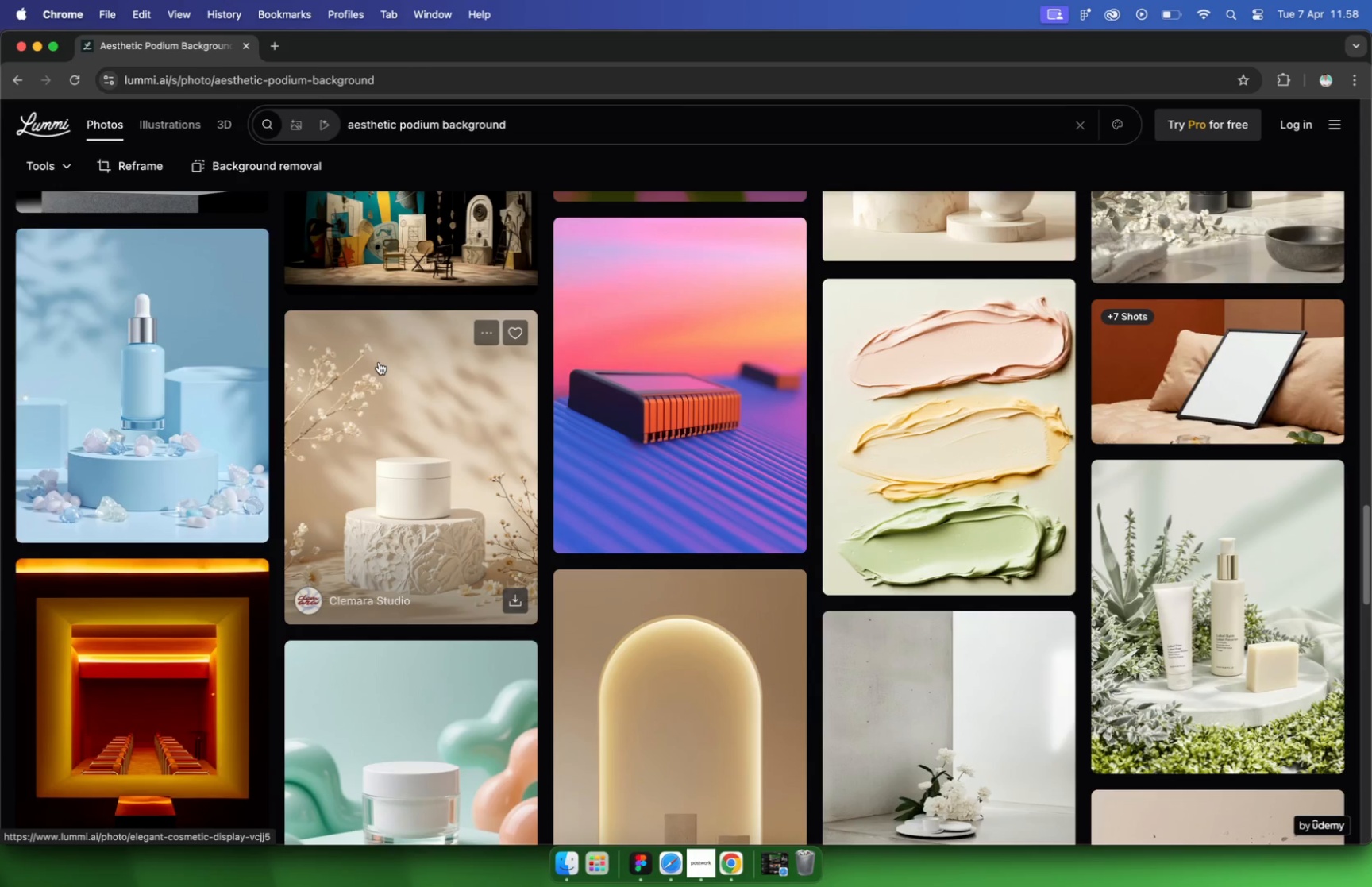 
scroll: coordinate [433, 372], scroll_direction: down, amount: 22.0
 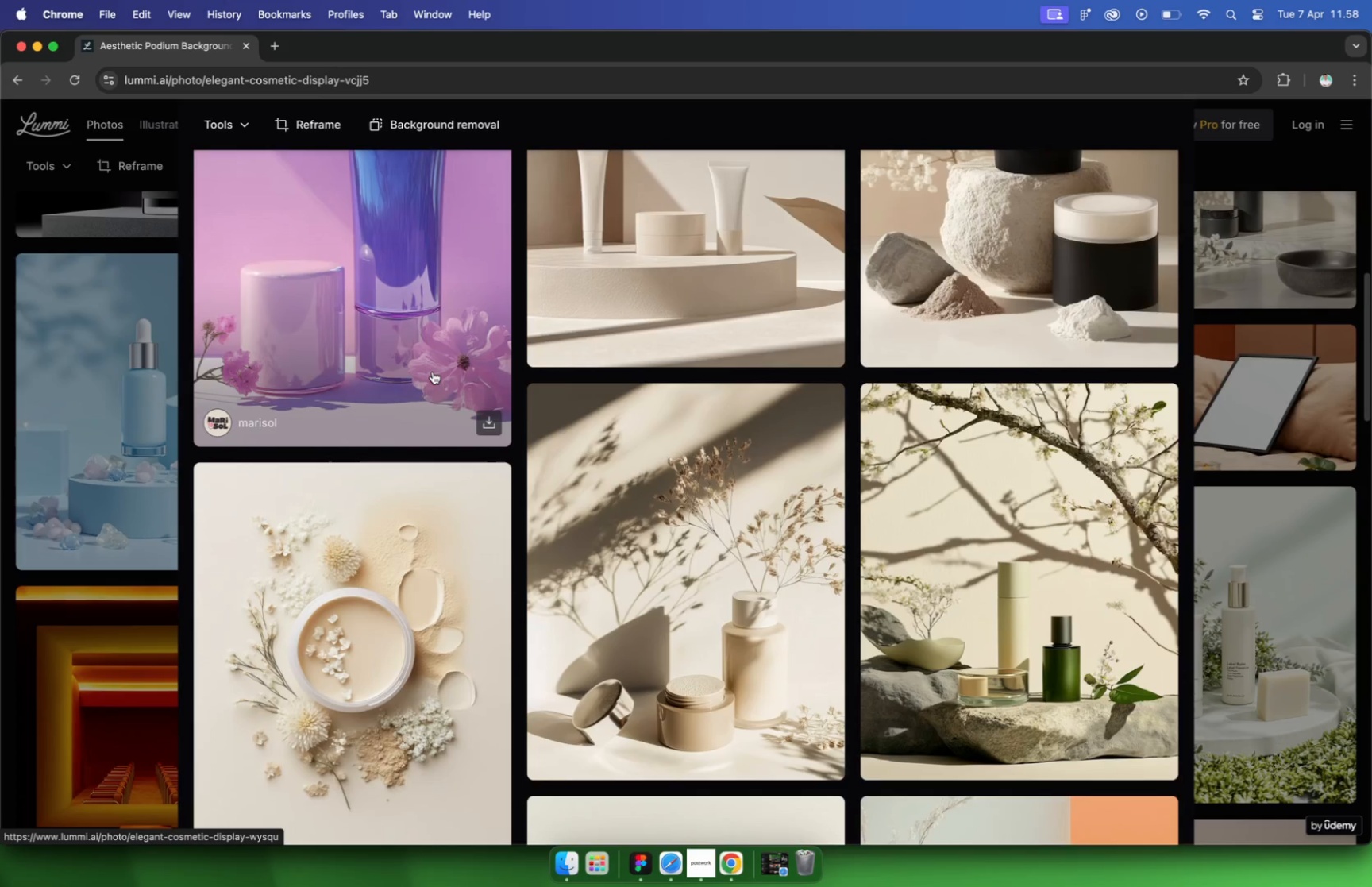 
scroll: coordinate [433, 372], scroll_direction: up, amount: 18.0
 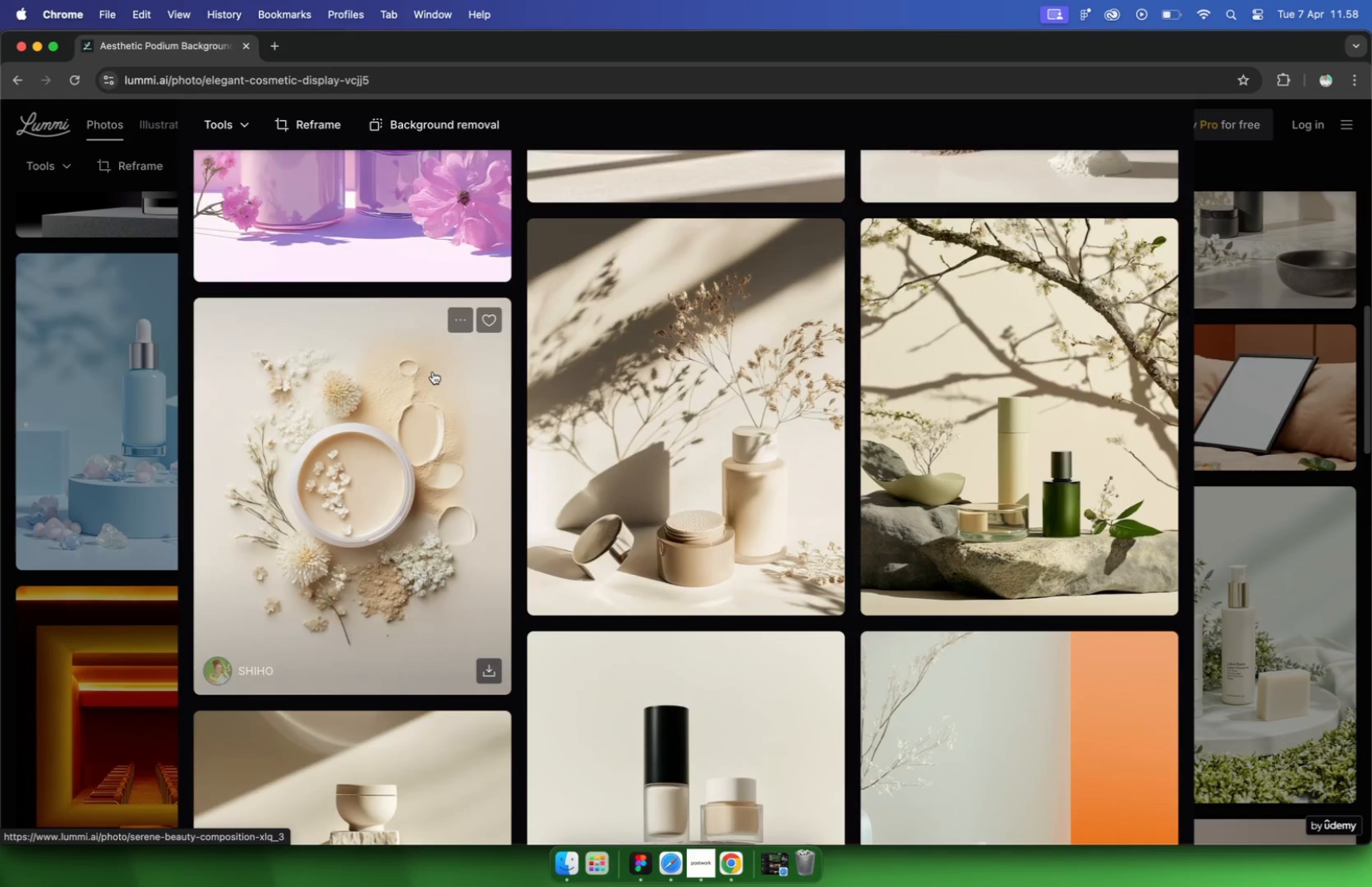 
right_click([341, 433])
 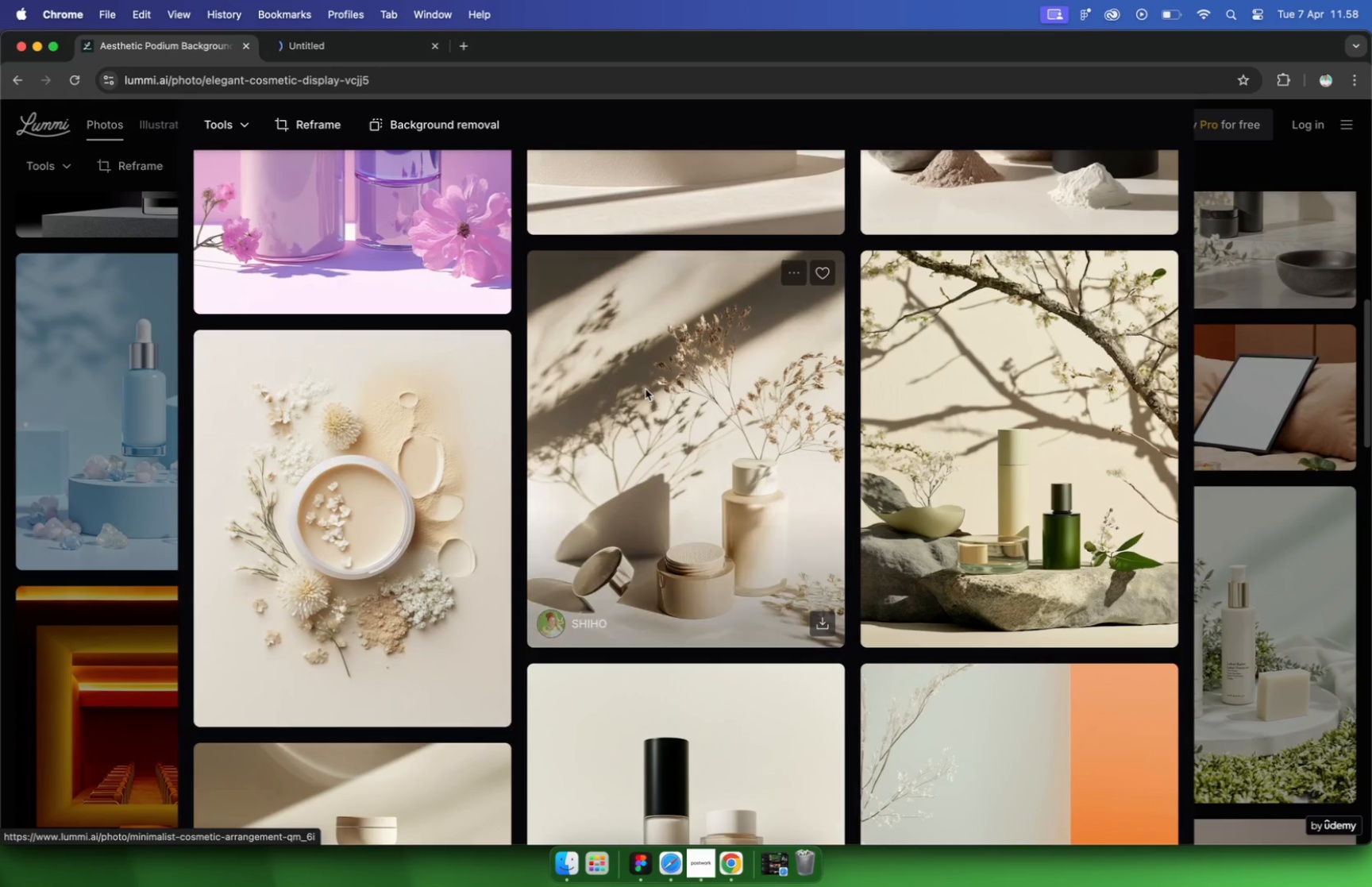 
scroll: coordinate [645, 388], scroll_direction: up, amount: 33.0
 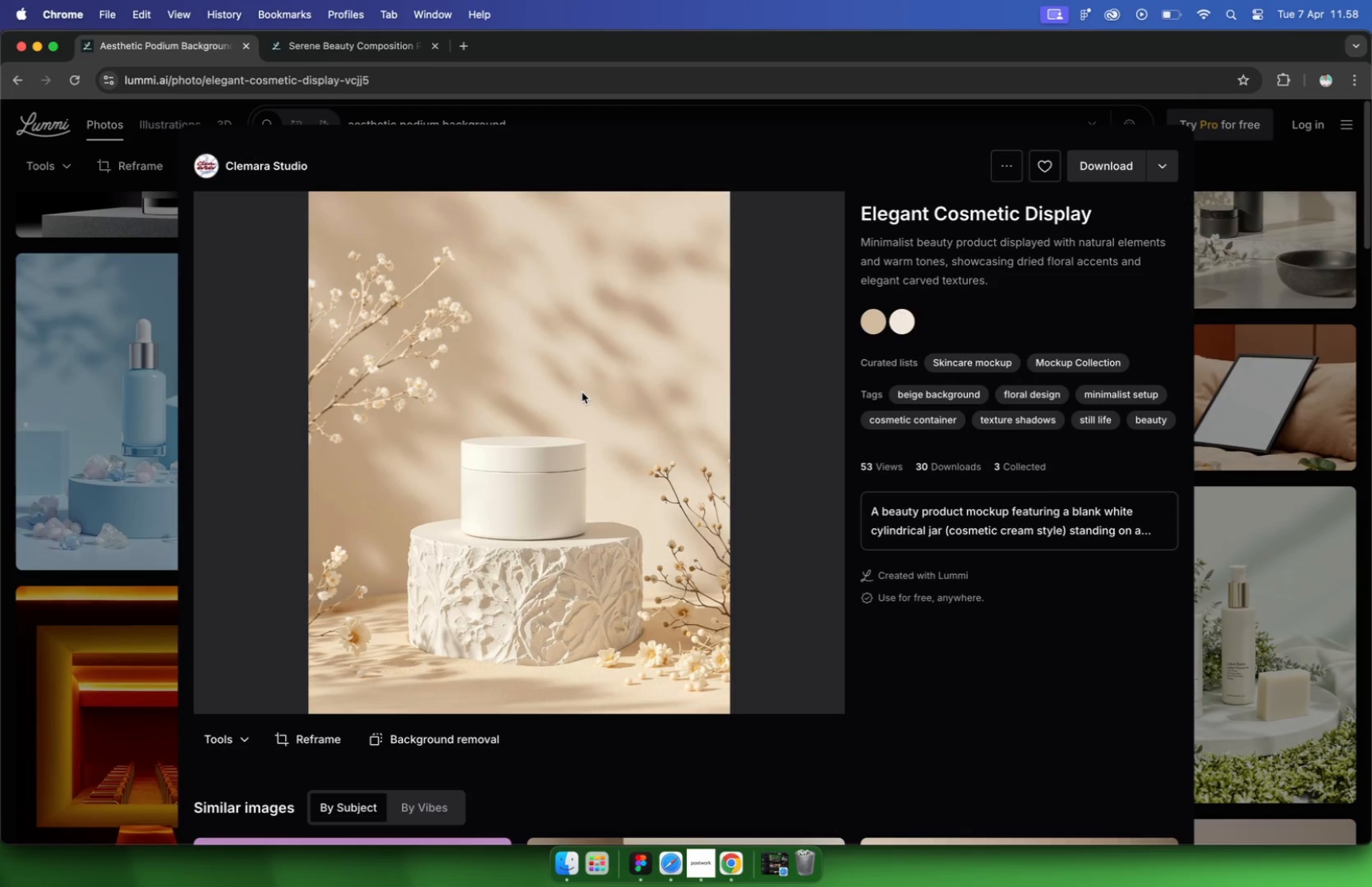 
wait(8.5)
 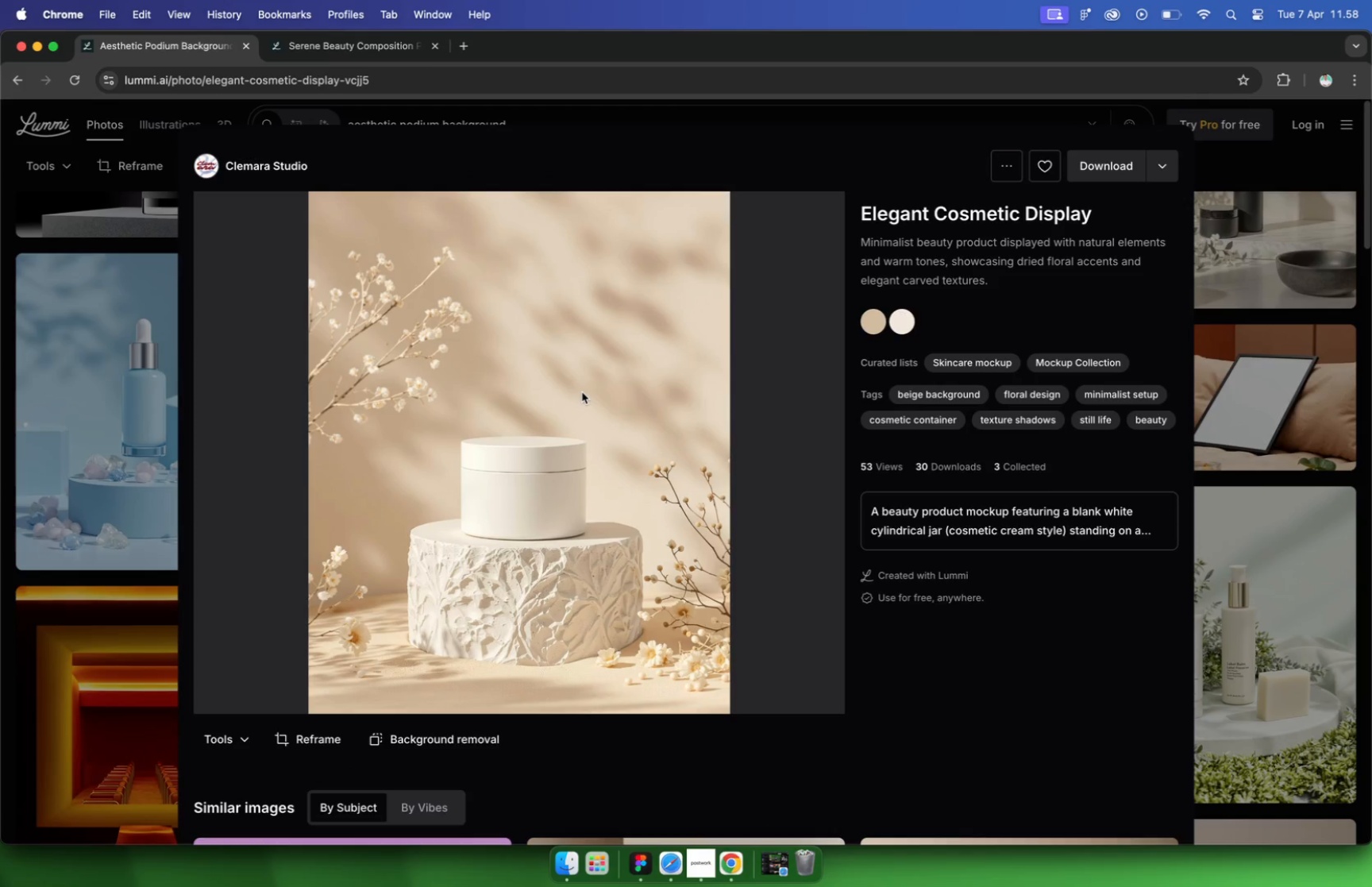 
scroll: coordinate [582, 390], scroll_direction: down, amount: 47.0
 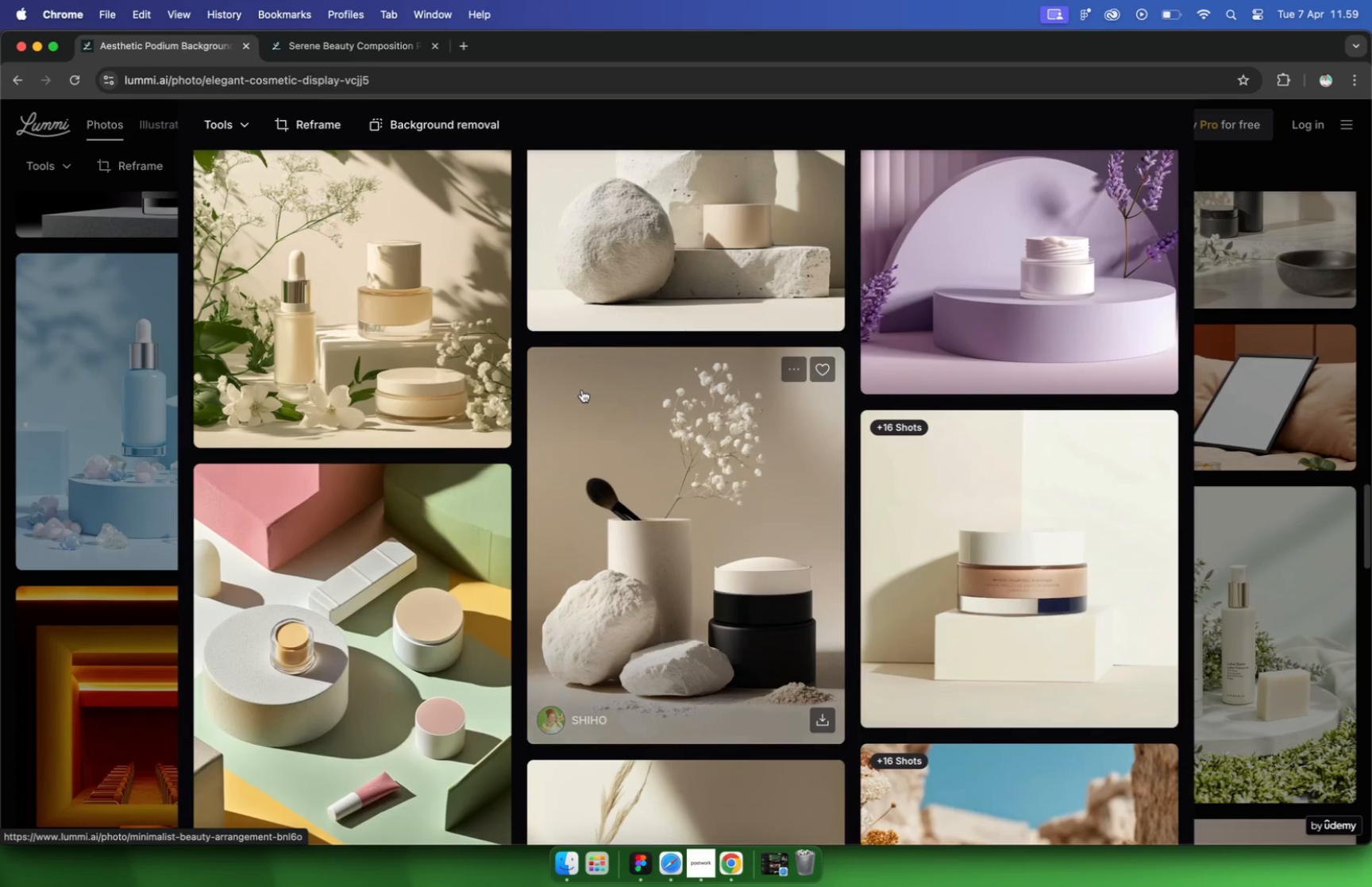 
scroll: coordinate [585, 389], scroll_direction: down, amount: 38.0
 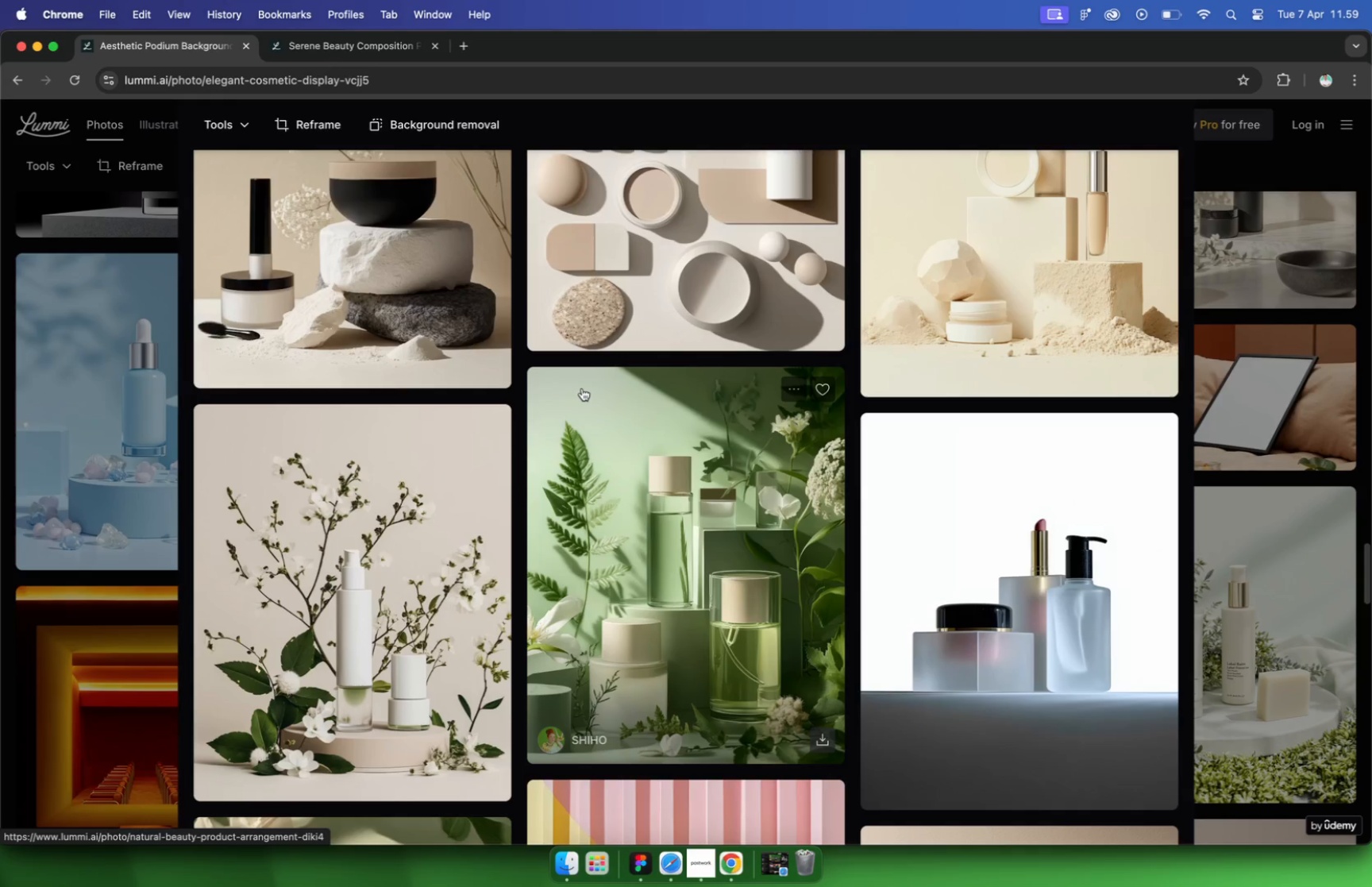 
scroll: coordinate [679, 686], scroll_direction: down, amount: 69.0
 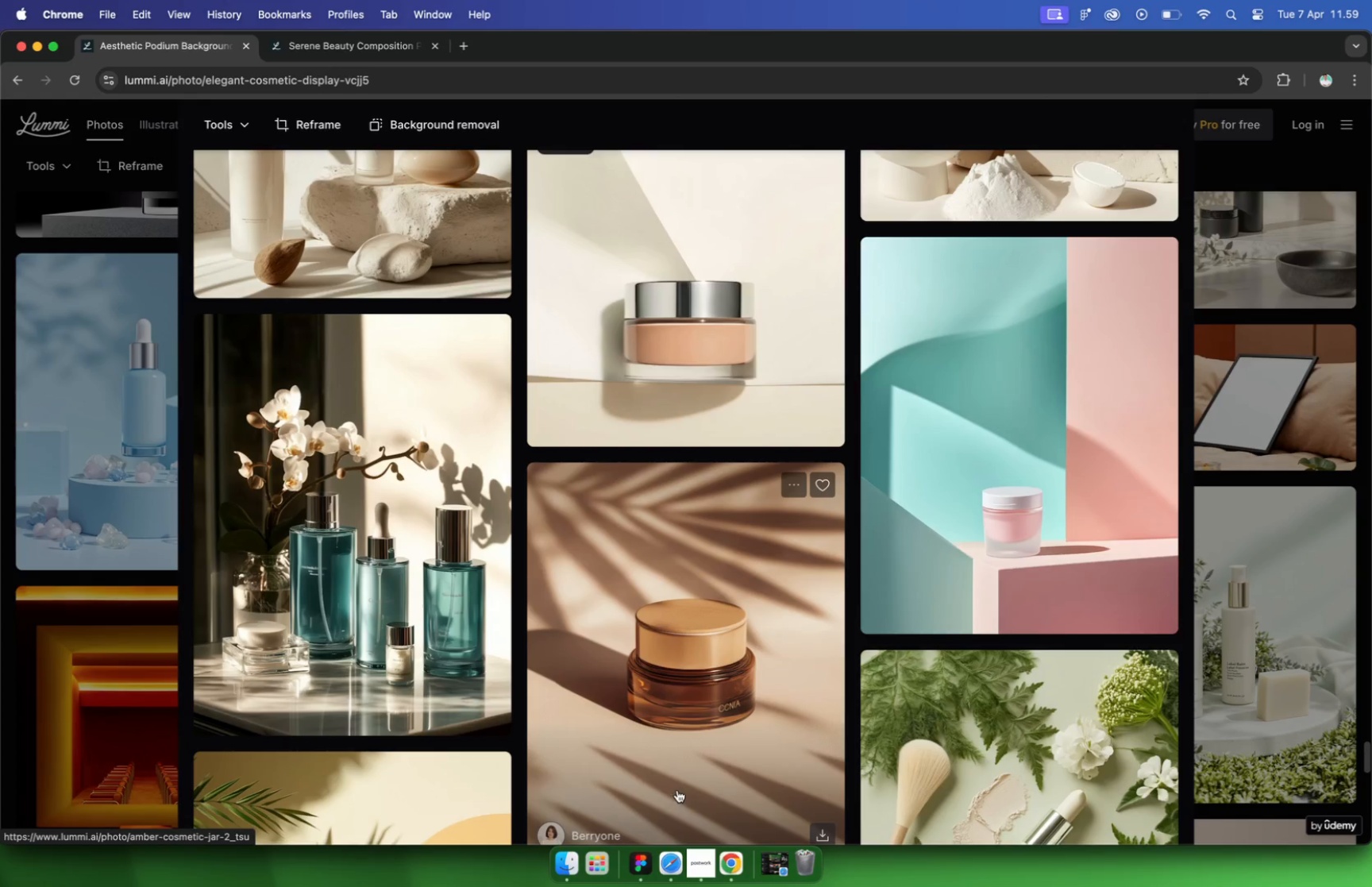 
scroll: coordinate [678, 687], scroll_direction: down, amount: 41.0
 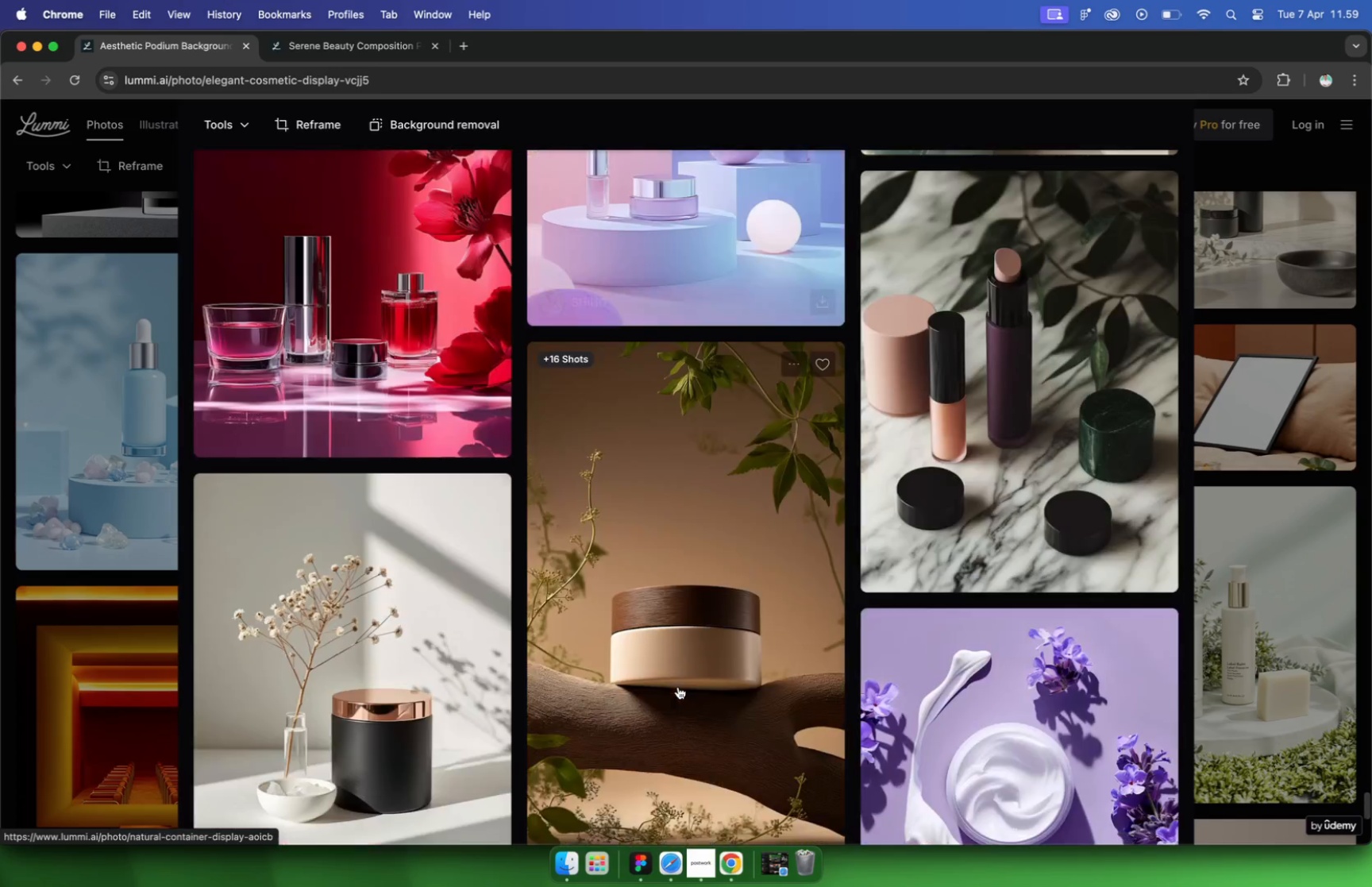 
scroll: coordinate [678, 696], scroll_direction: up, amount: 160.0
 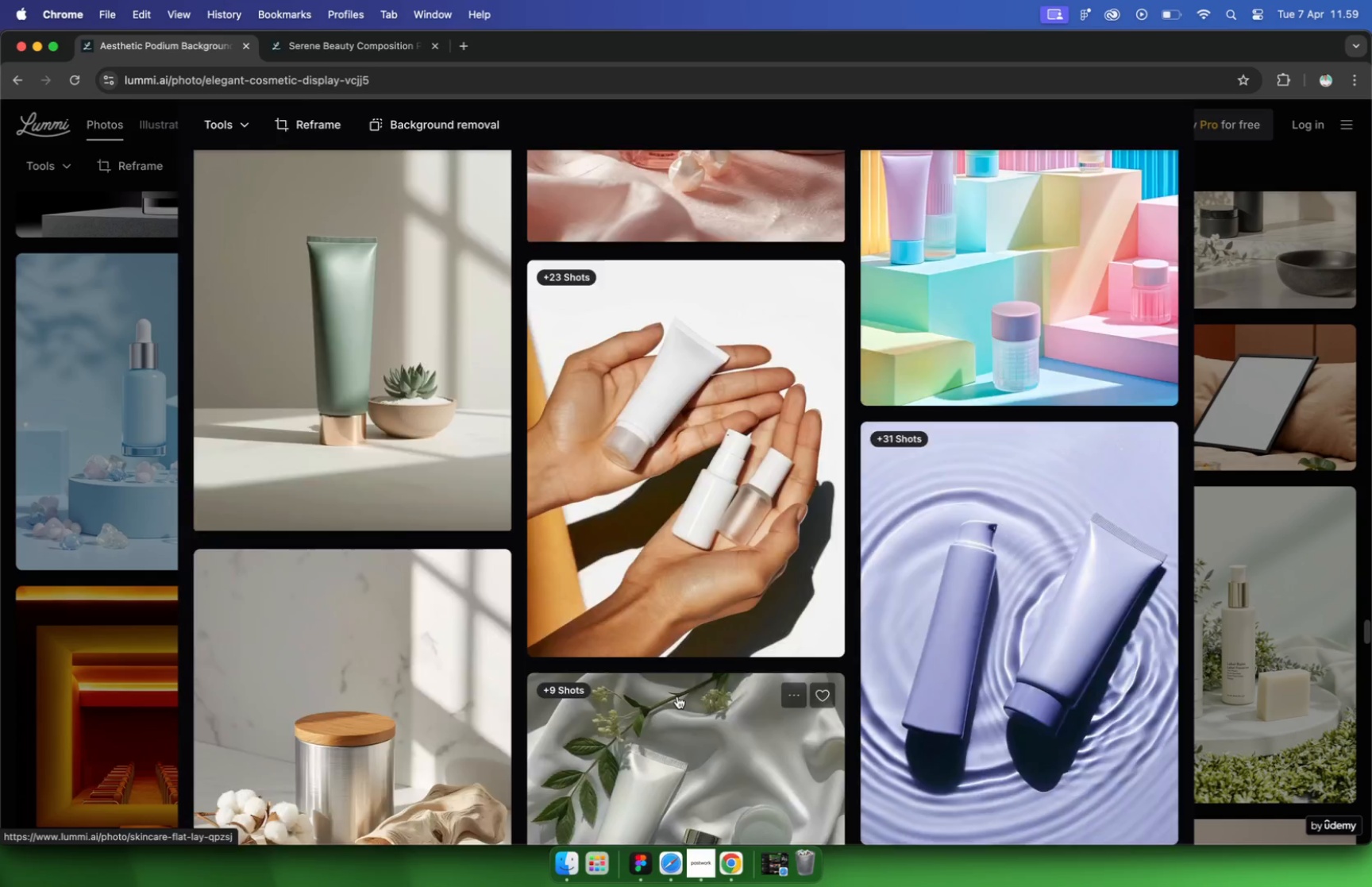 
left_click([1371, 515])
 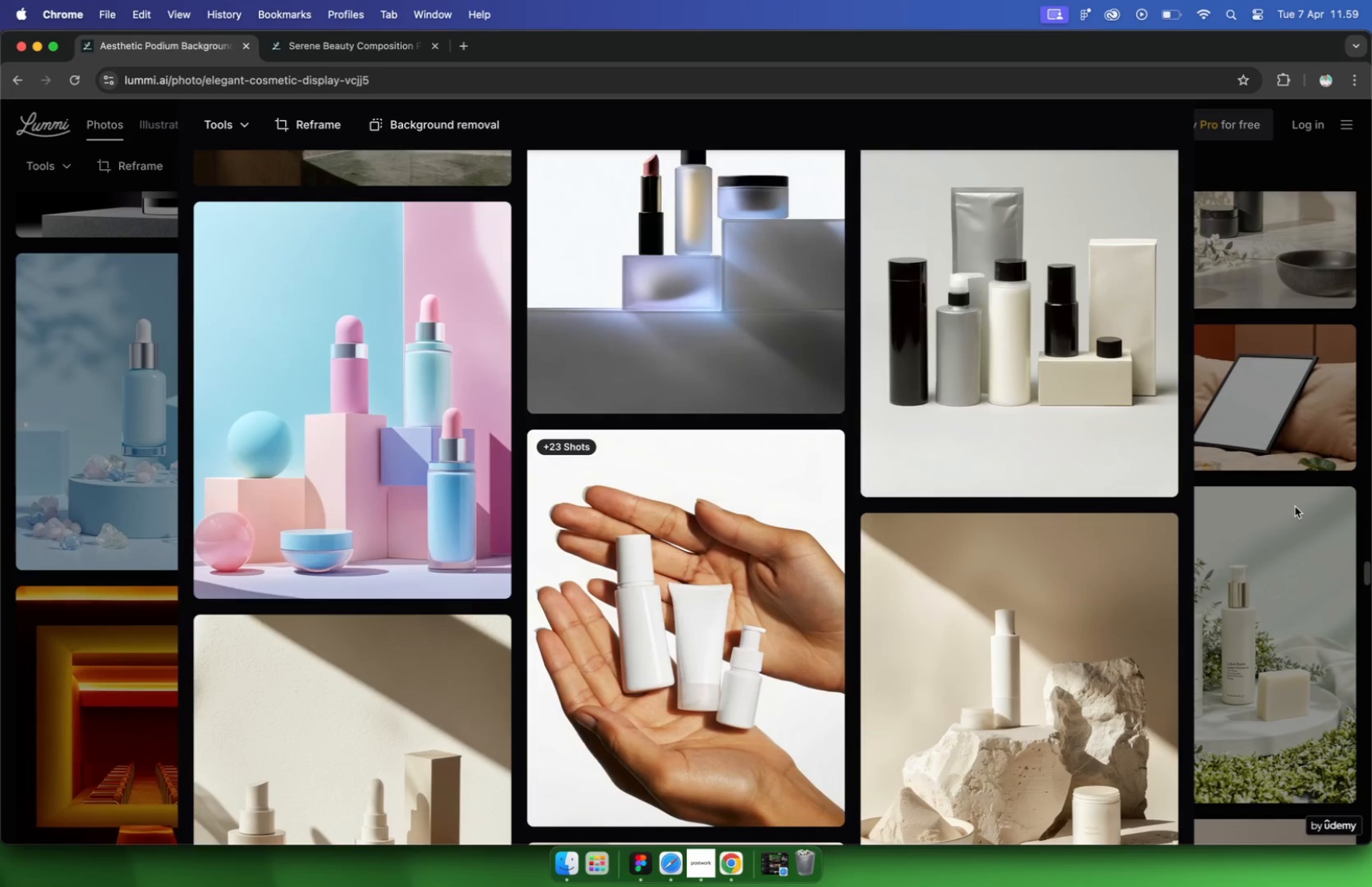 
left_click([1289, 491])
 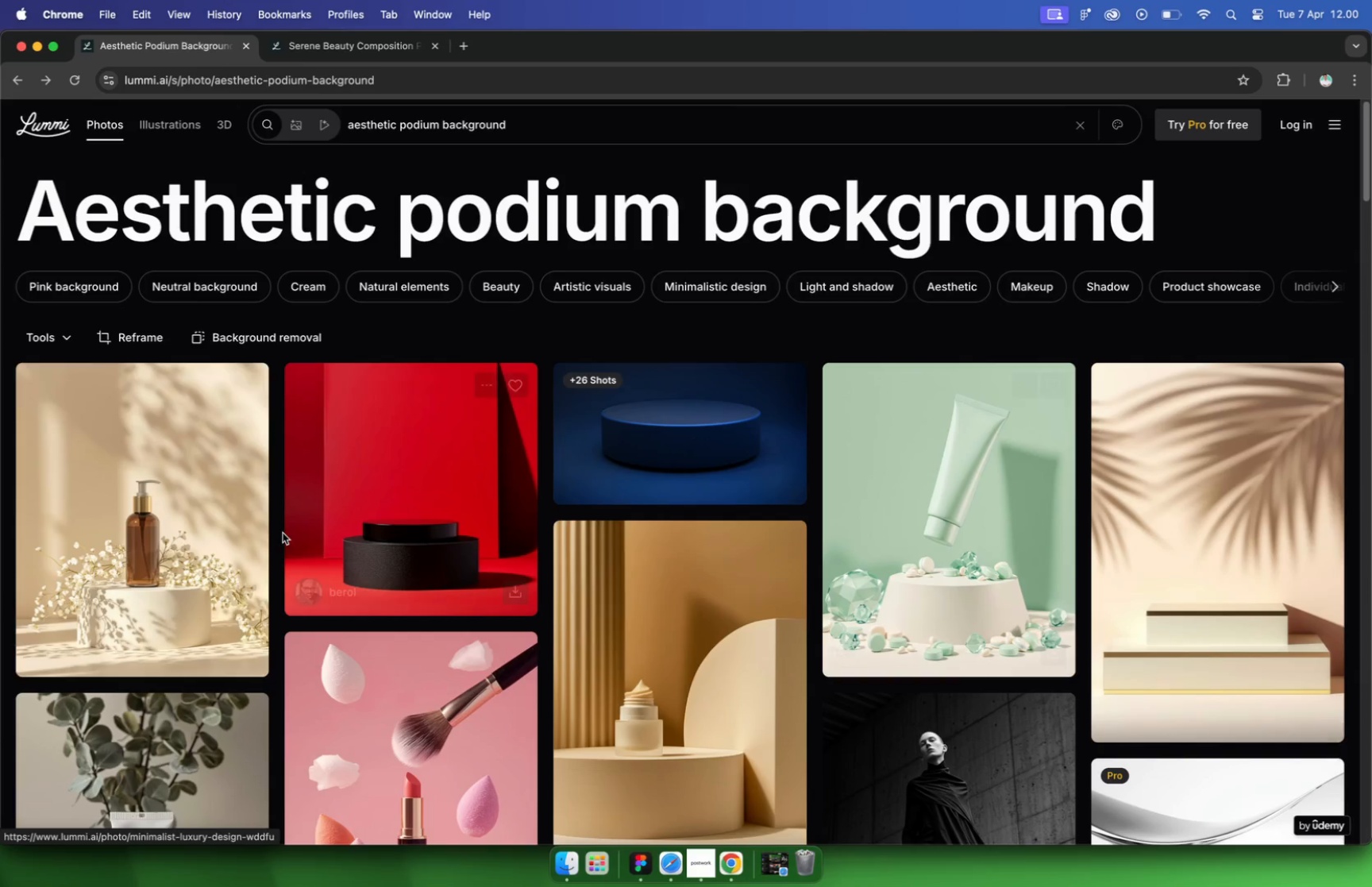 
scroll: coordinate [927, 535], scroll_direction: up, amount: 151.0
 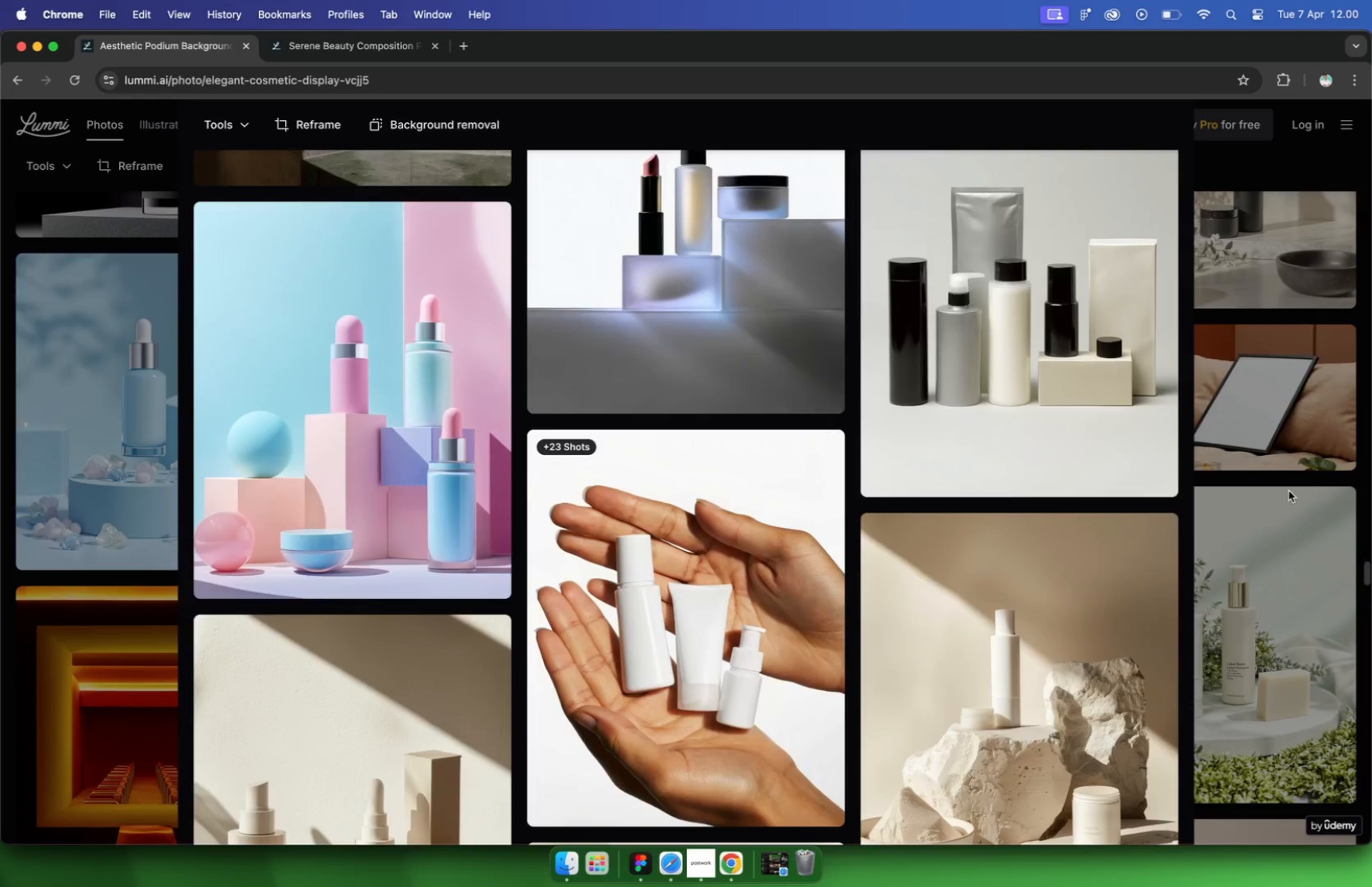 
left_click([202, 534])
 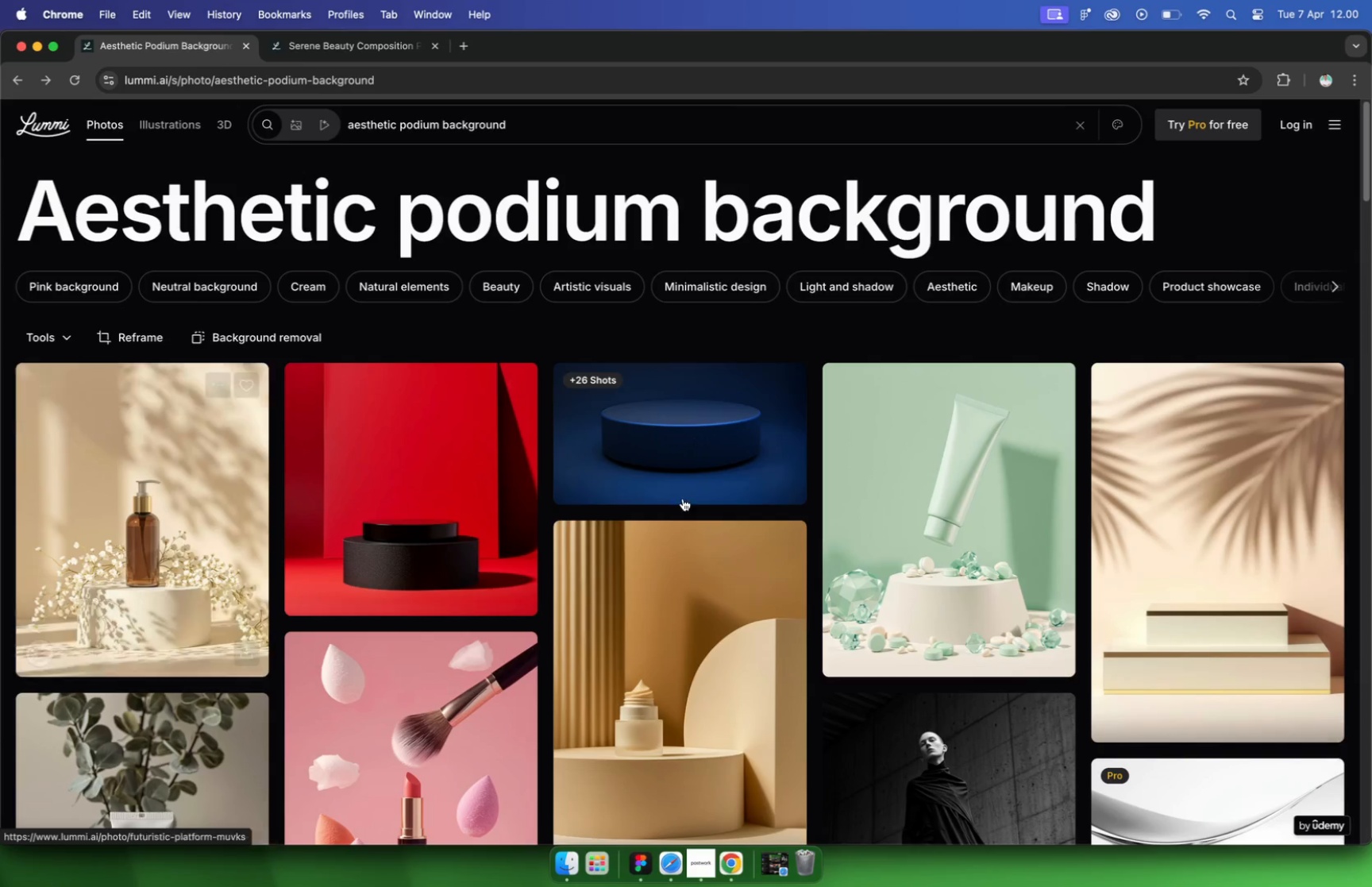 
scroll: coordinate [794, 460], scroll_direction: down, amount: 80.0
 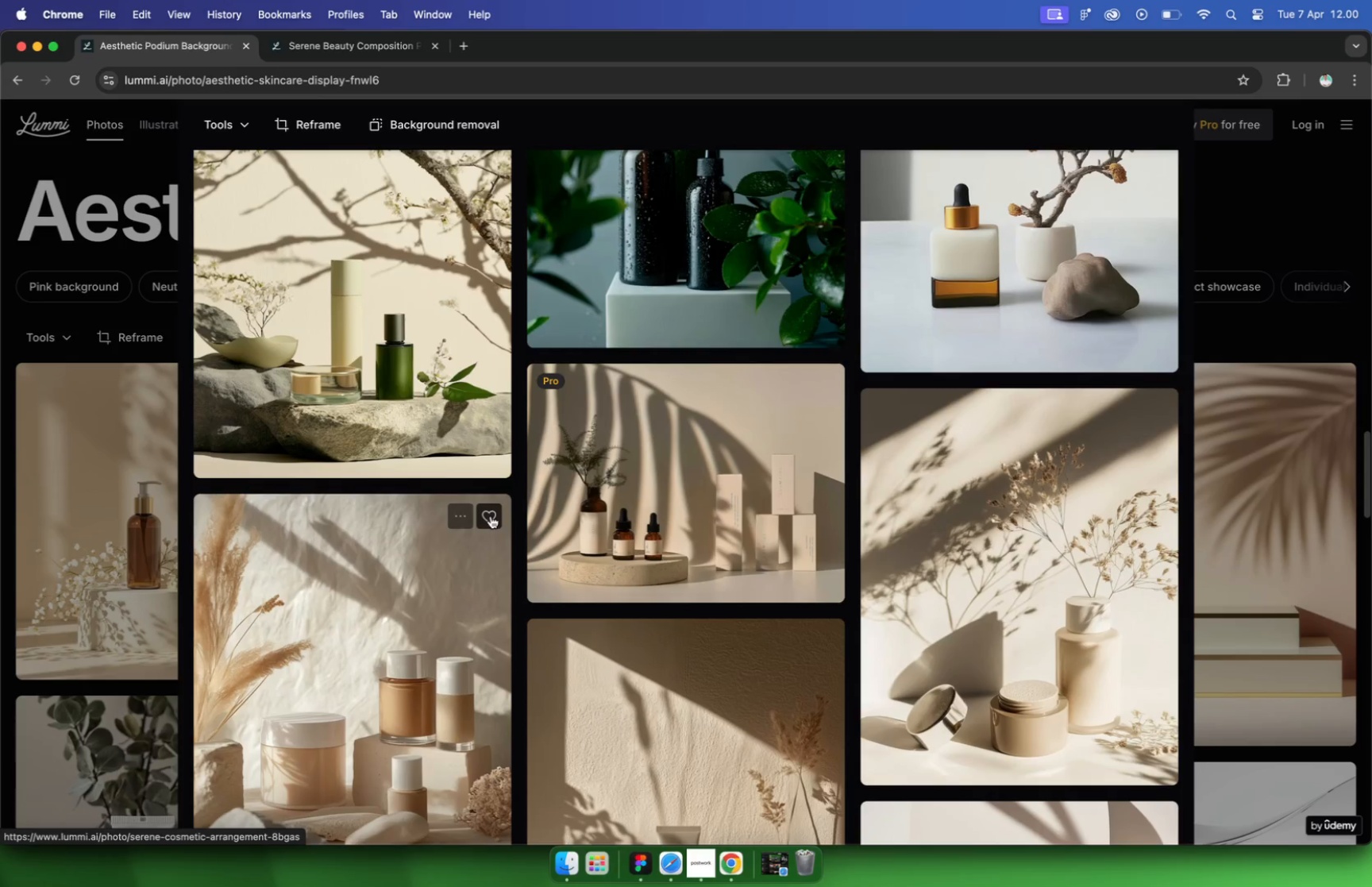 
scroll: coordinate [849, 425], scroll_direction: up, amount: 136.0
 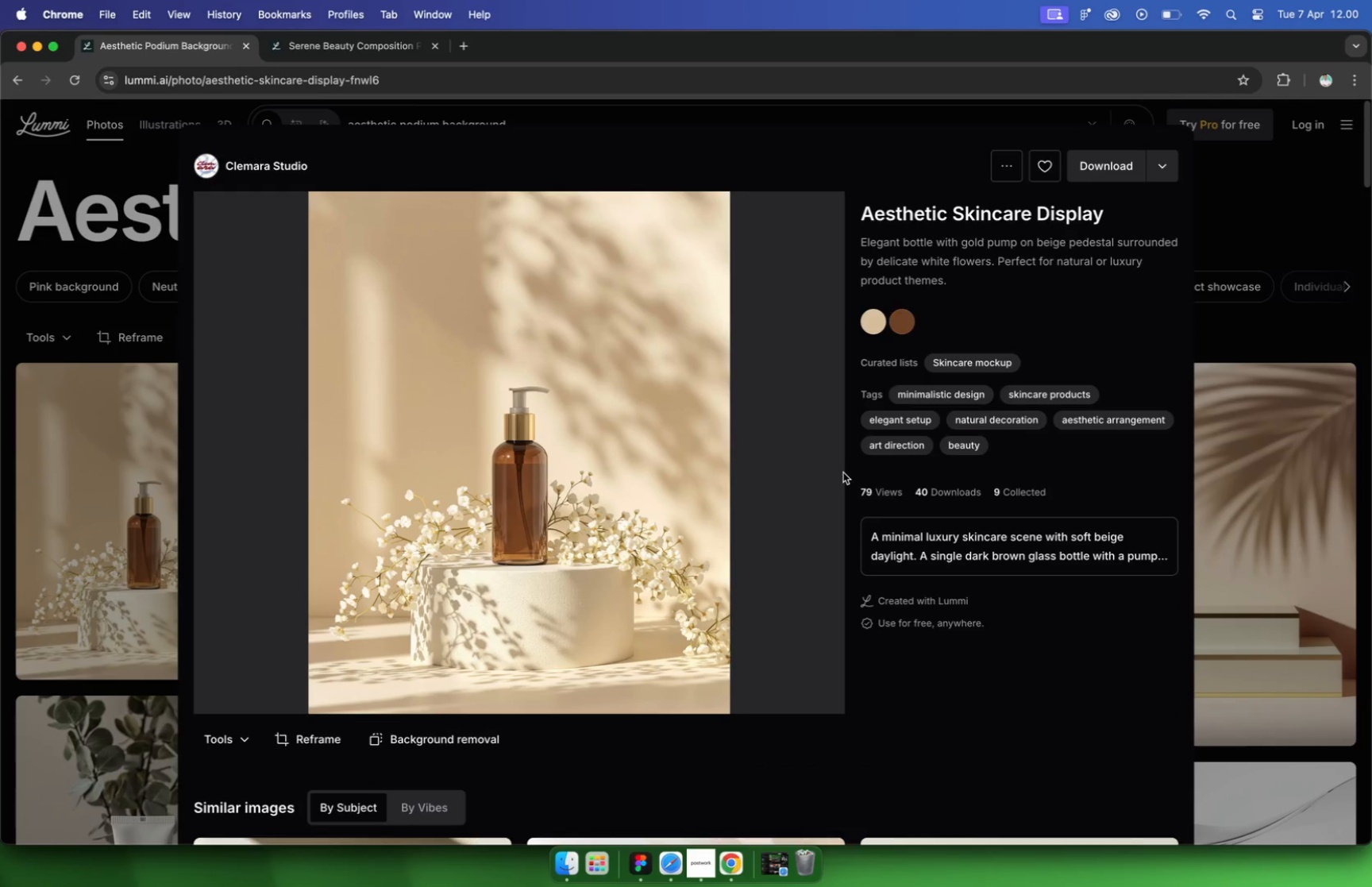 
right_click([608, 483])
 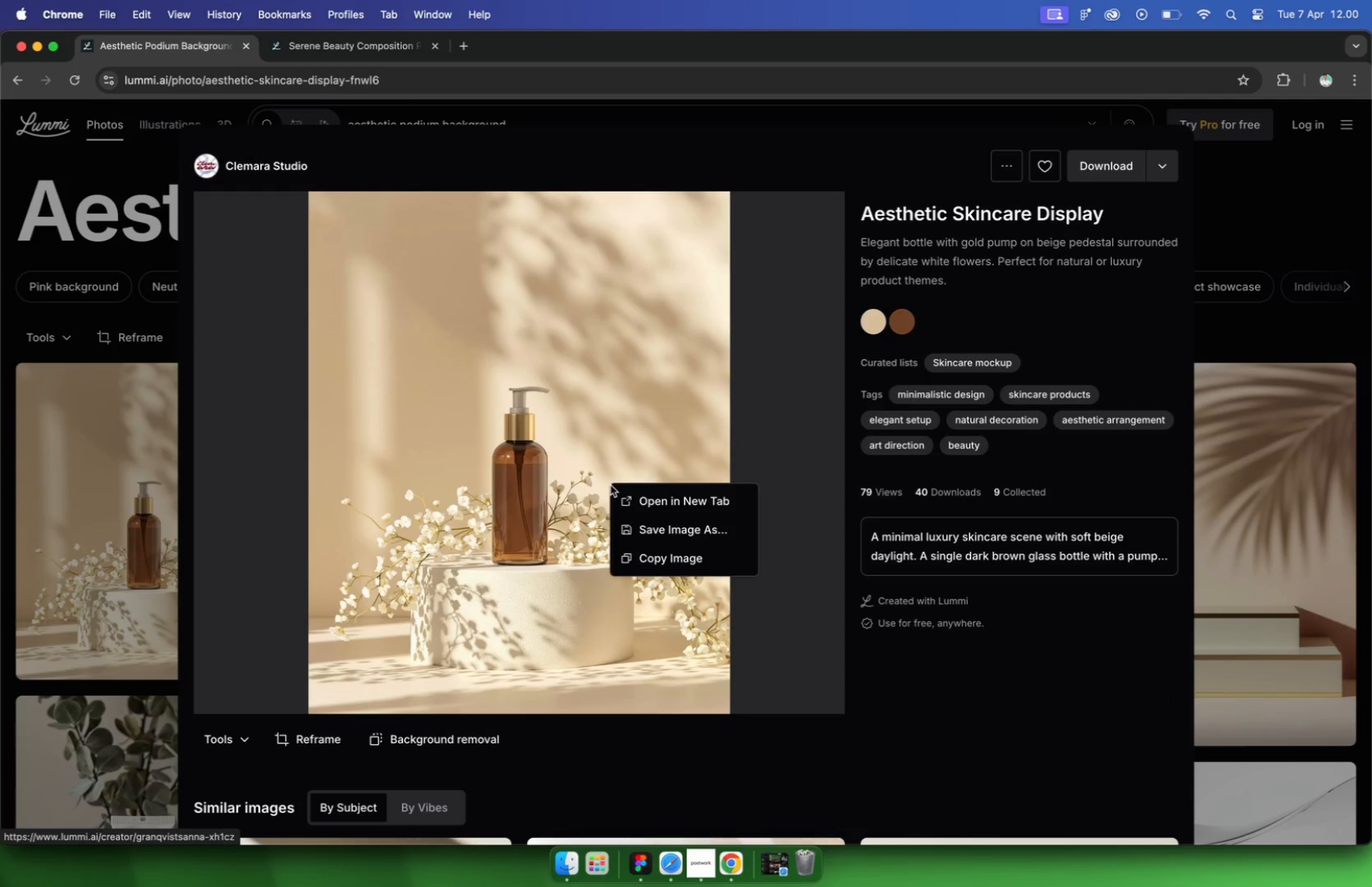 
left_click([532, 433])
 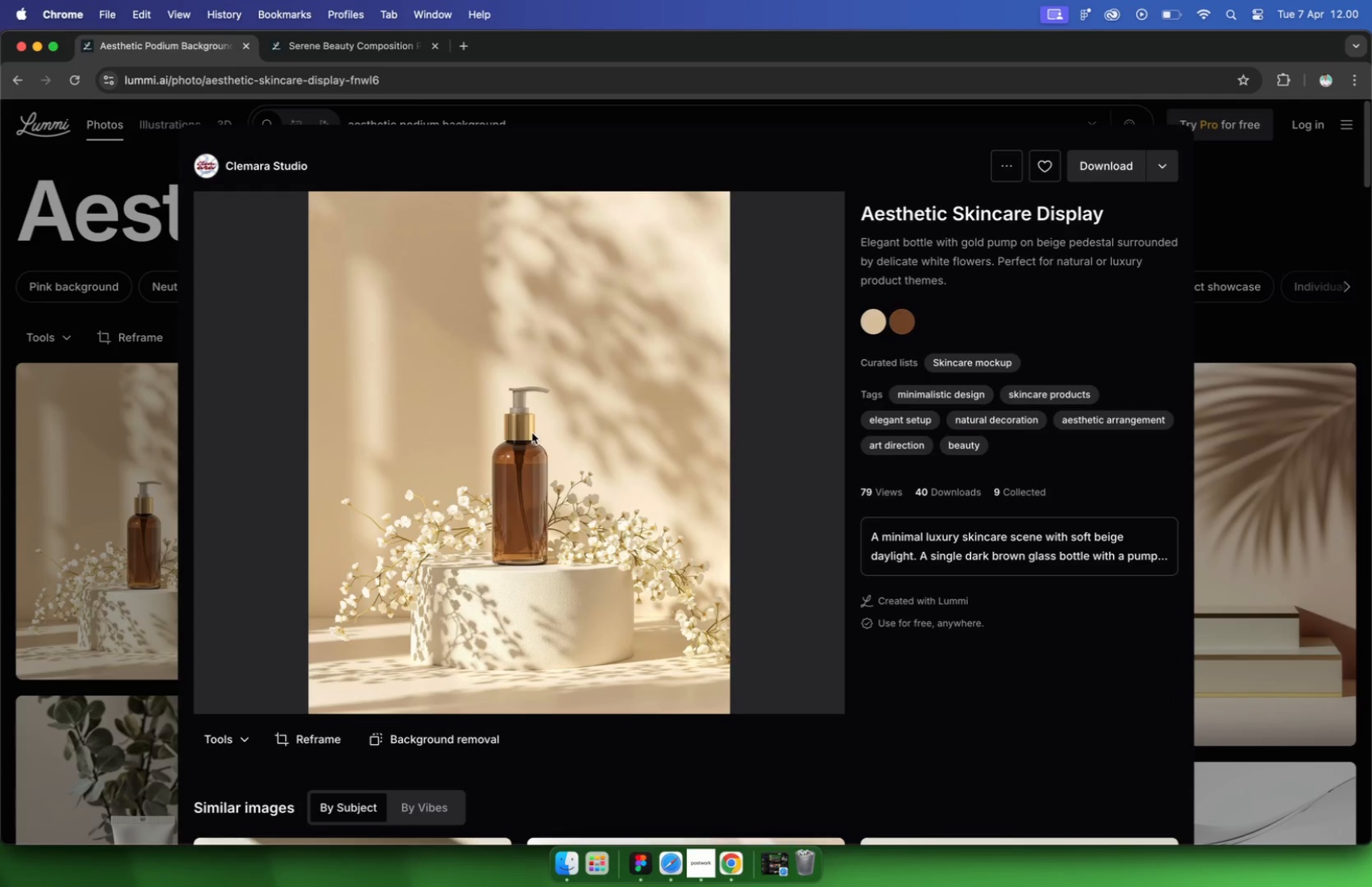 
right_click([532, 433])
 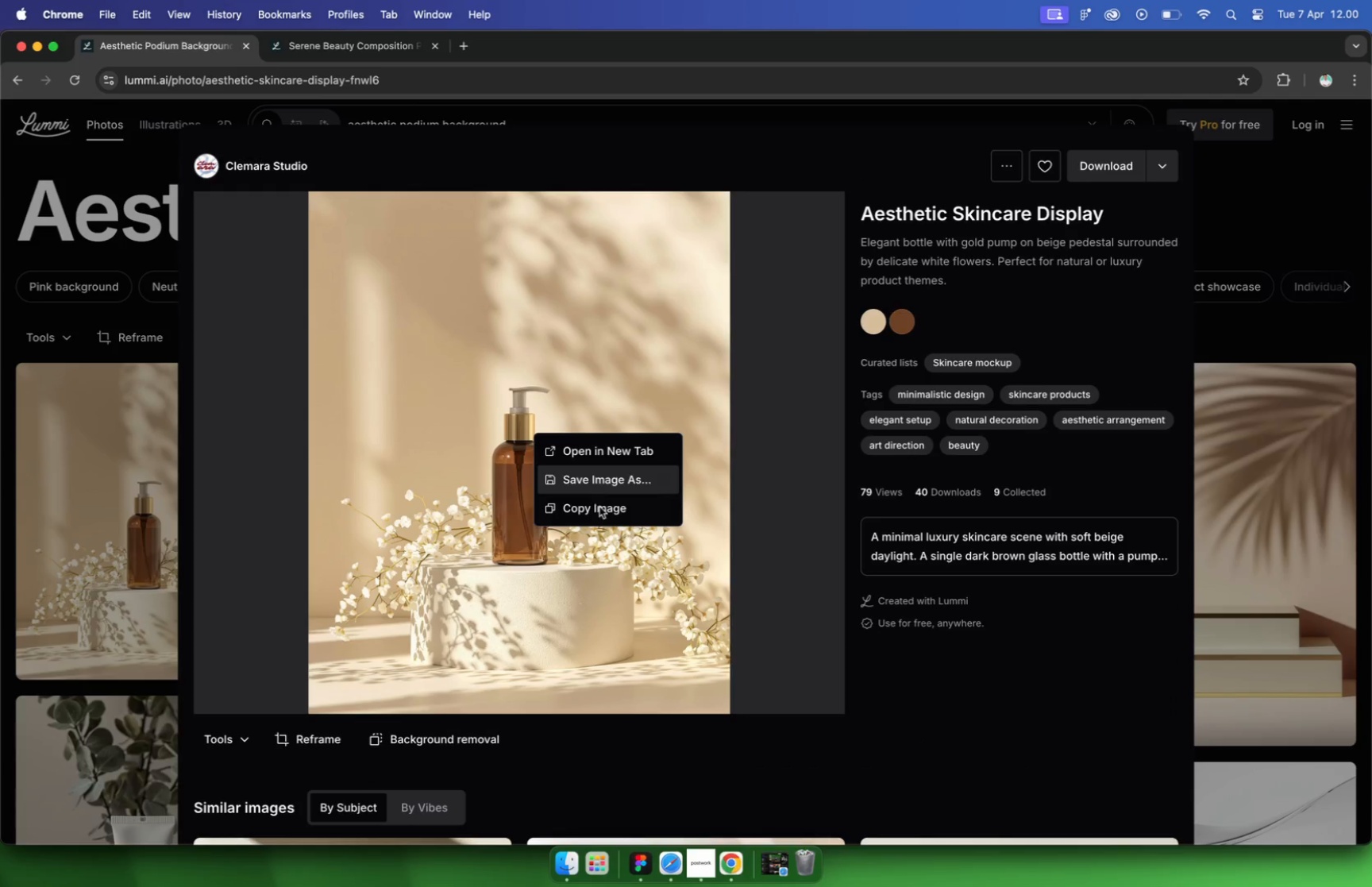 
left_click([599, 507])
 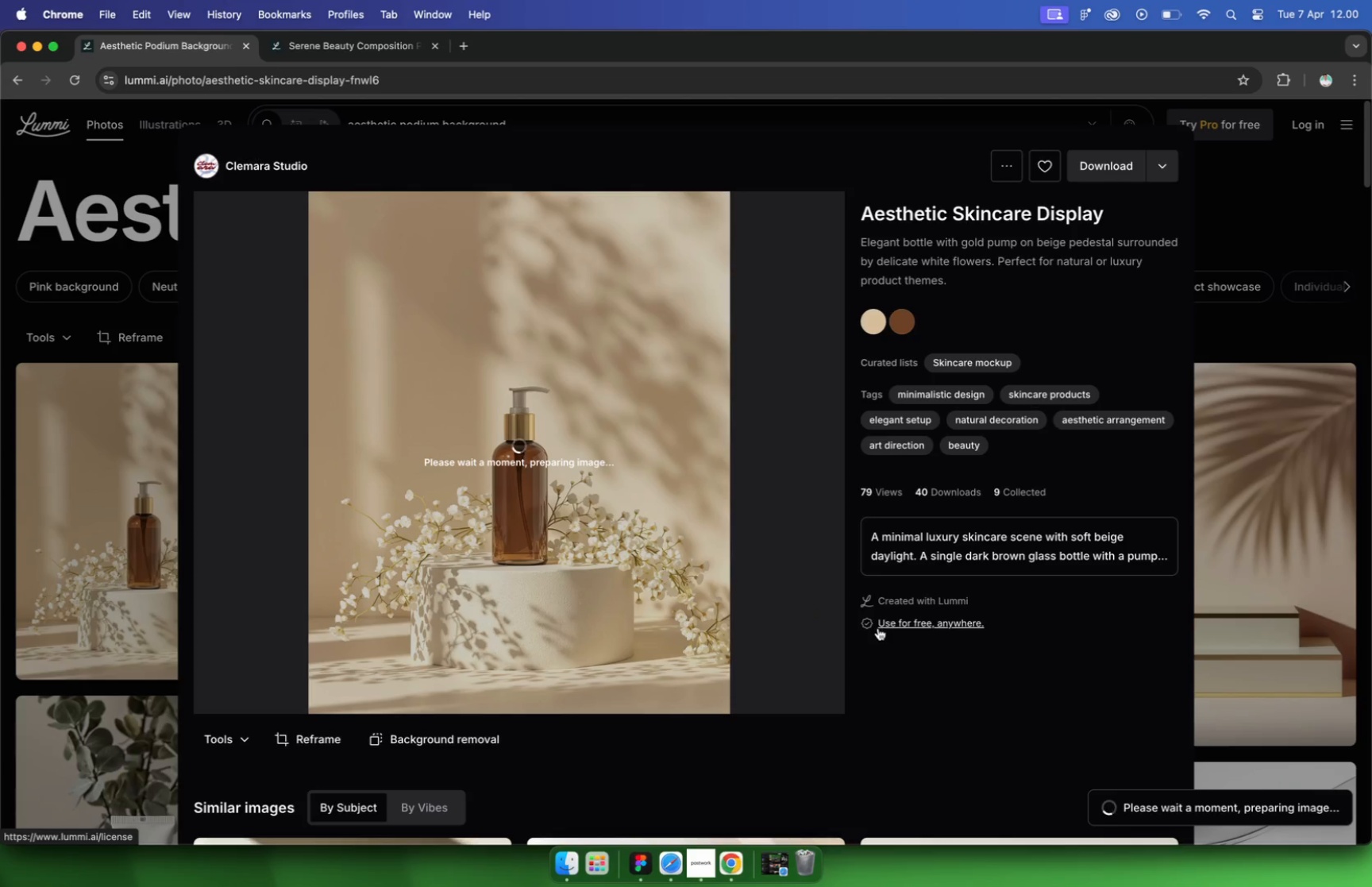 
left_click([646, 868])
 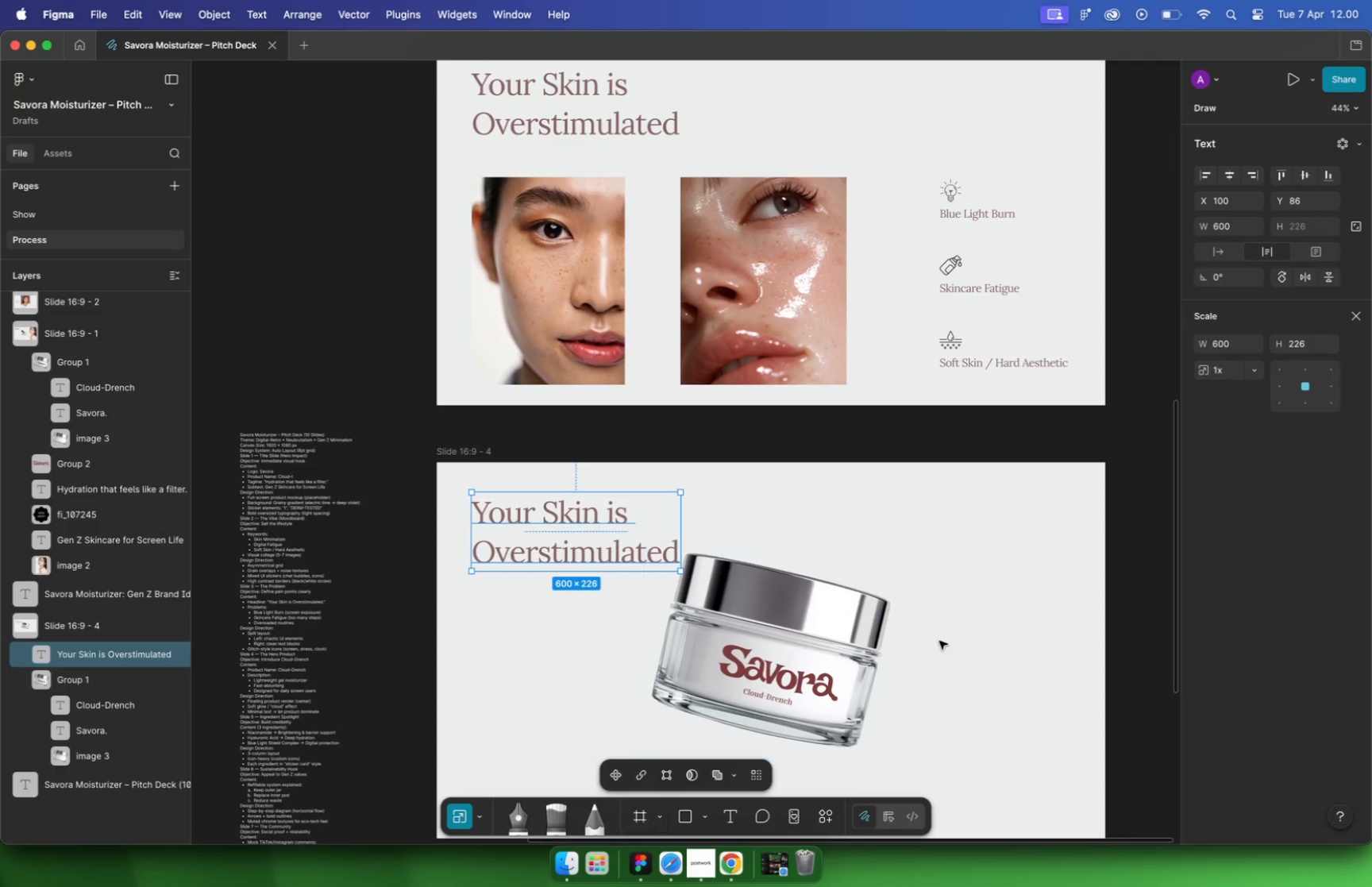 
hold_key(key=CommandLeft, duration=0.77)
scroll: coordinate [646, 523], scroll_direction: down, amount: 17.0
 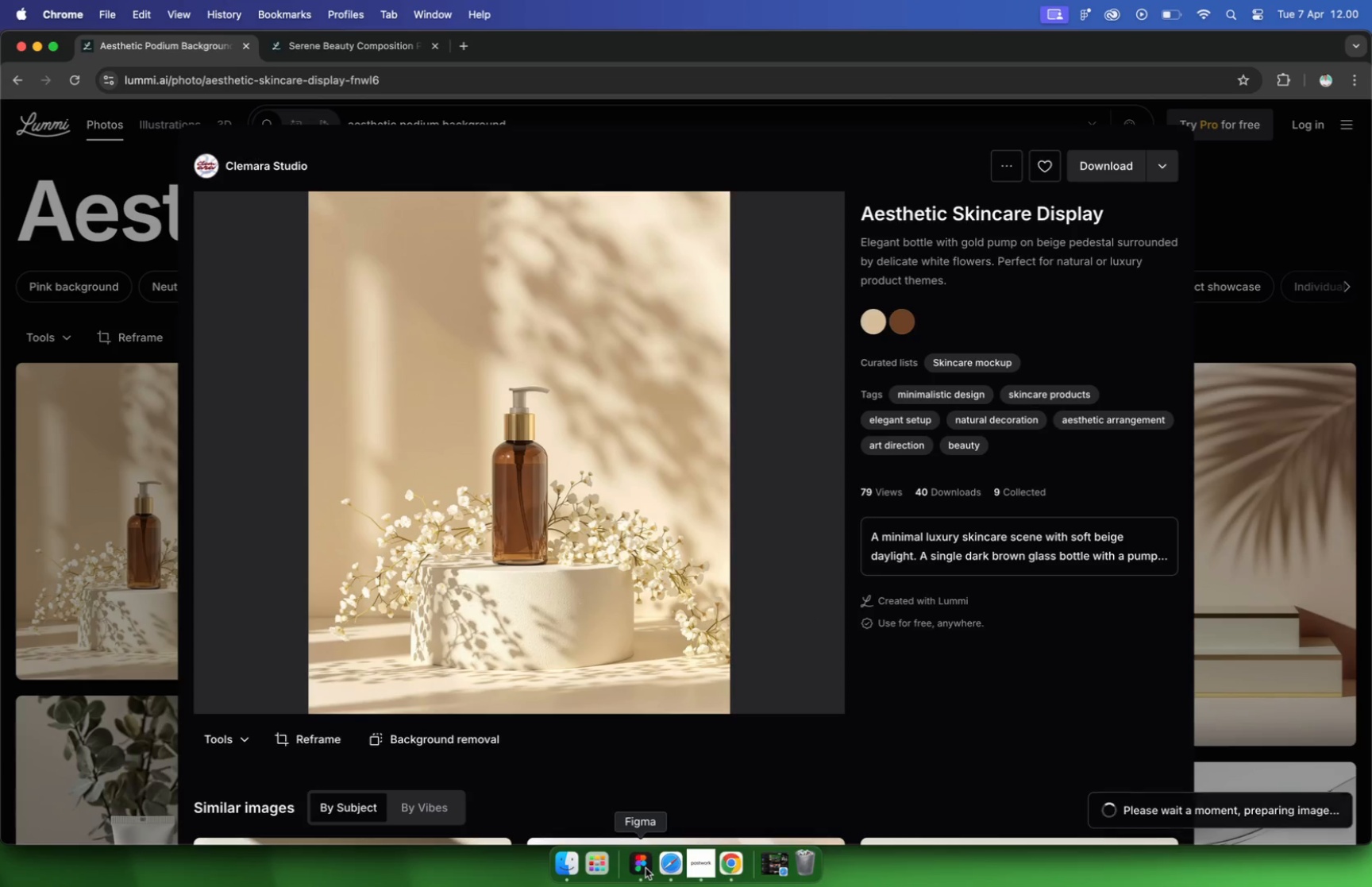 
left_click([761, 529])
 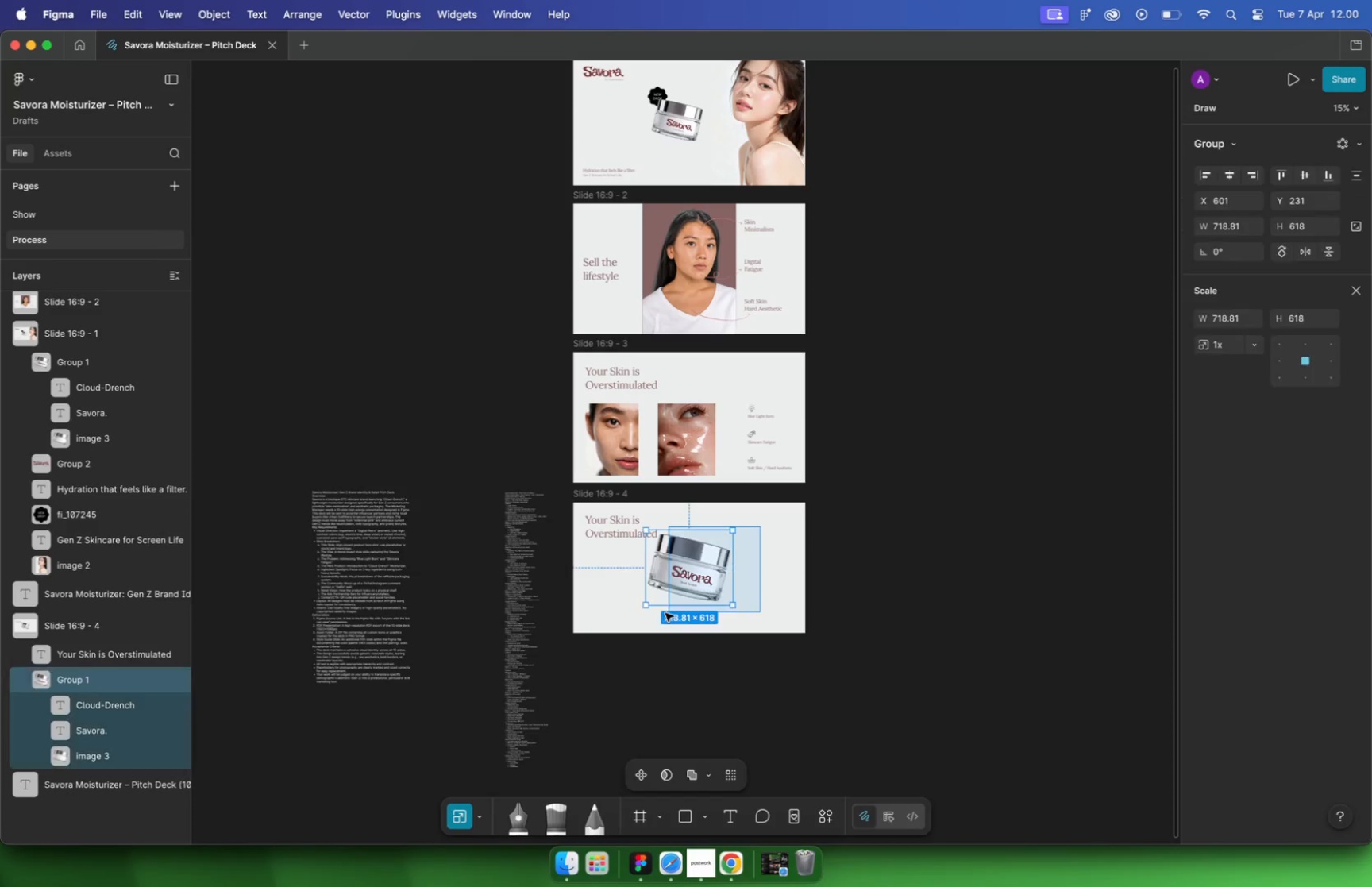 
left_click_drag(start_coordinate=[761, 526], to_coordinate=[657, 616])
 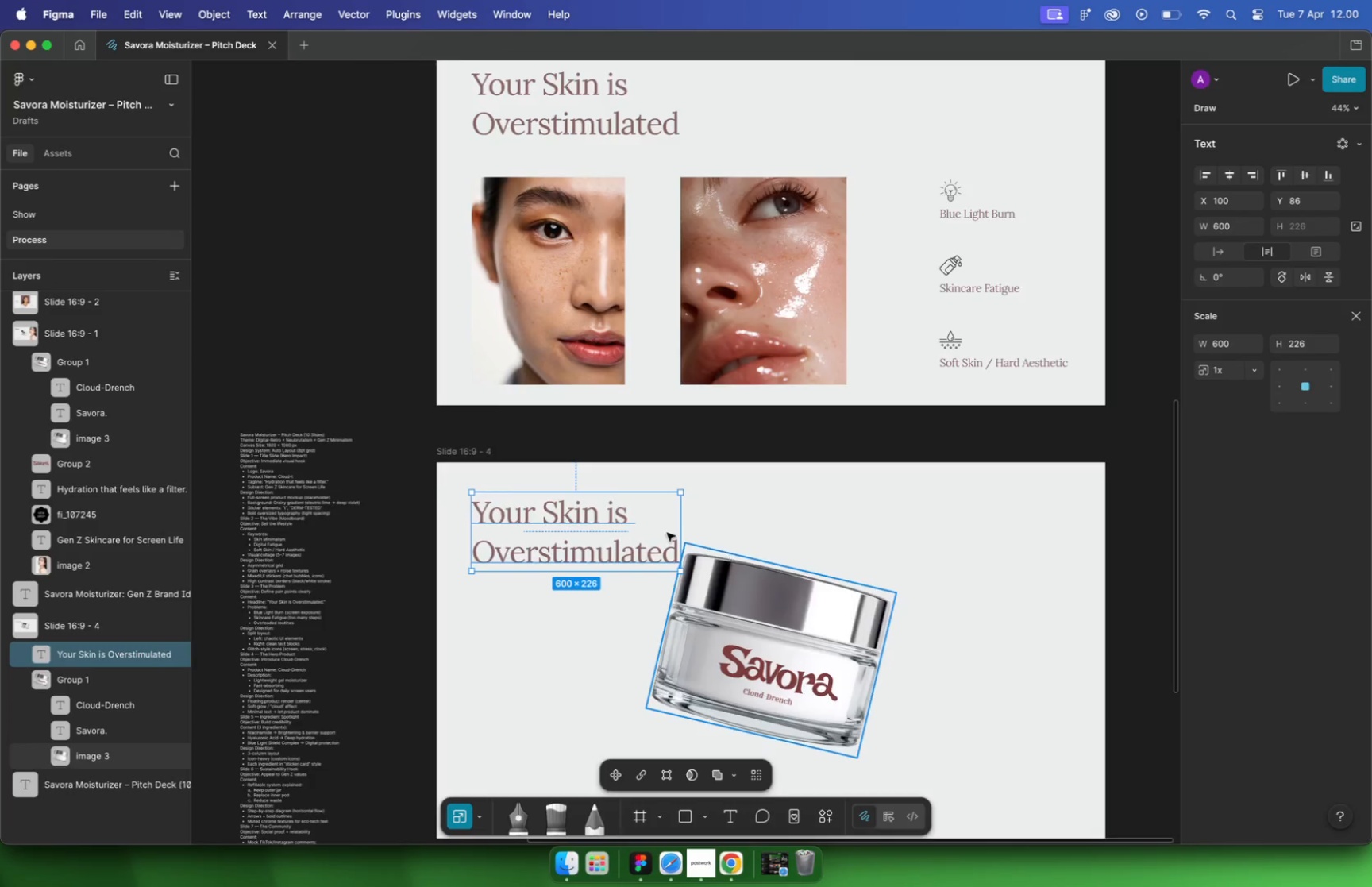 
left_click_drag(start_coordinate=[688, 577], to_coordinate=[968, 541])
 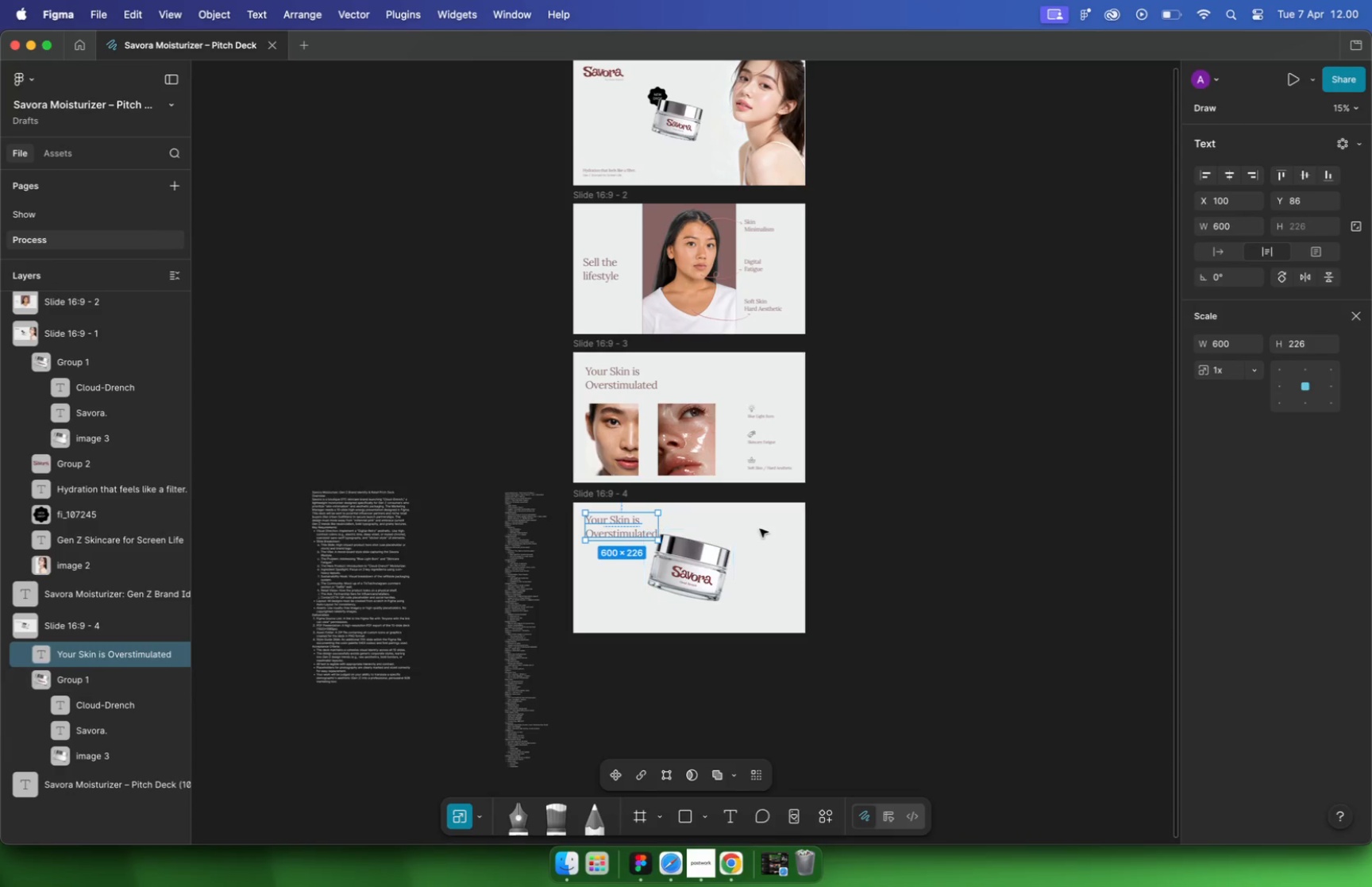 
left_click([649, 527])
 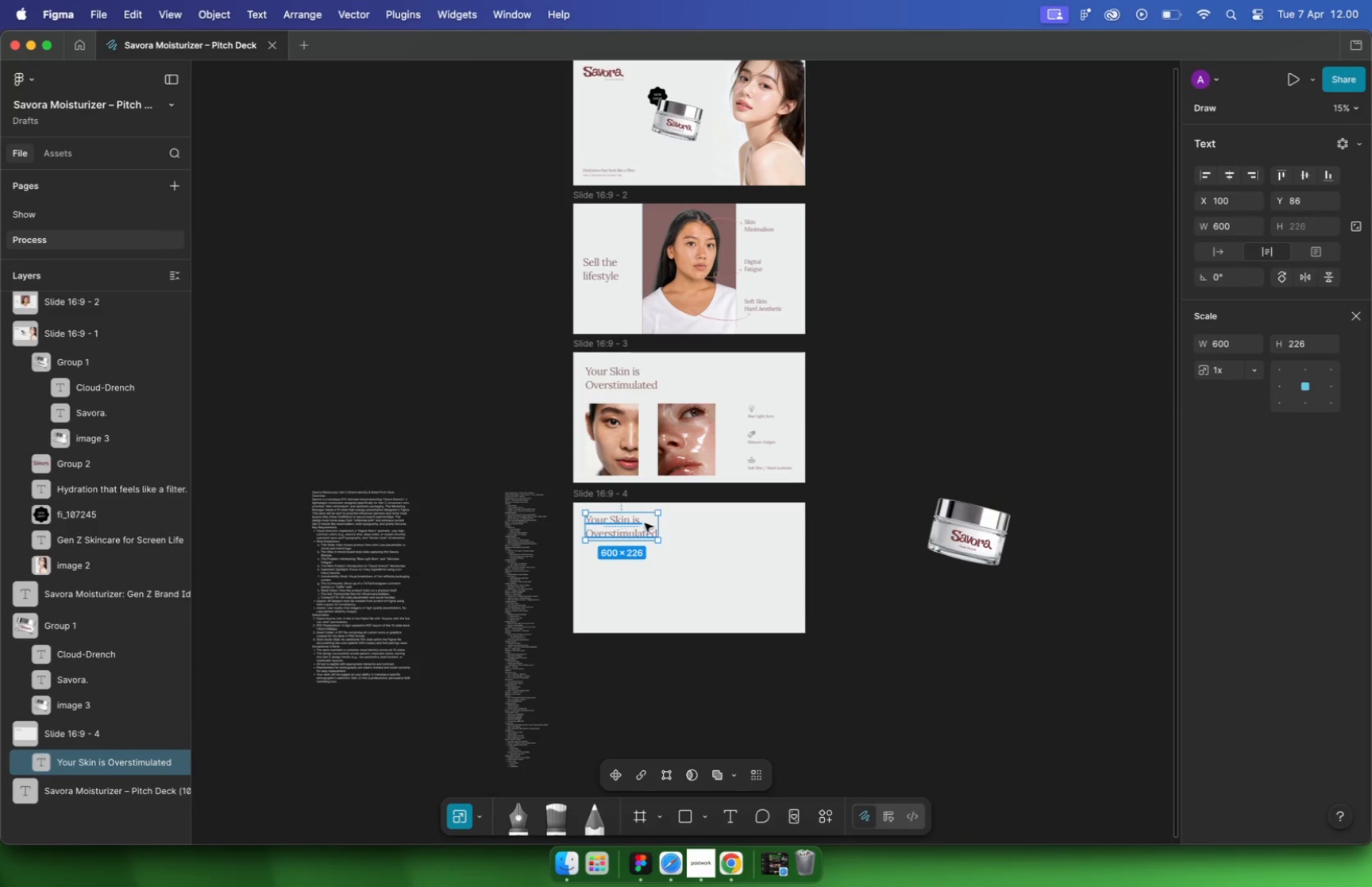 
left_click_drag(start_coordinate=[619, 534], to_coordinate=[916, 466])
 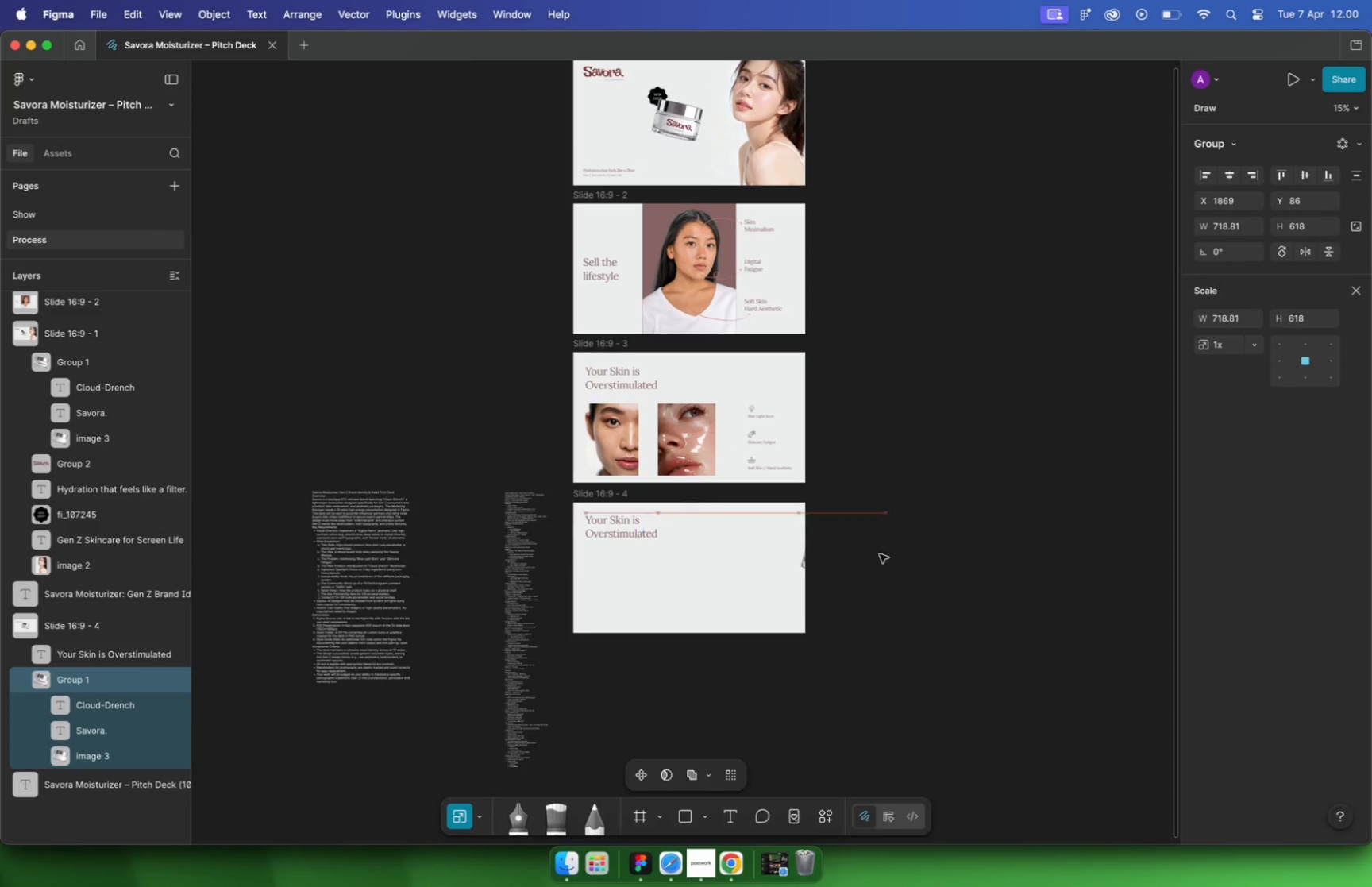 
hold_key(key=CommandLeft, duration=0.5)
 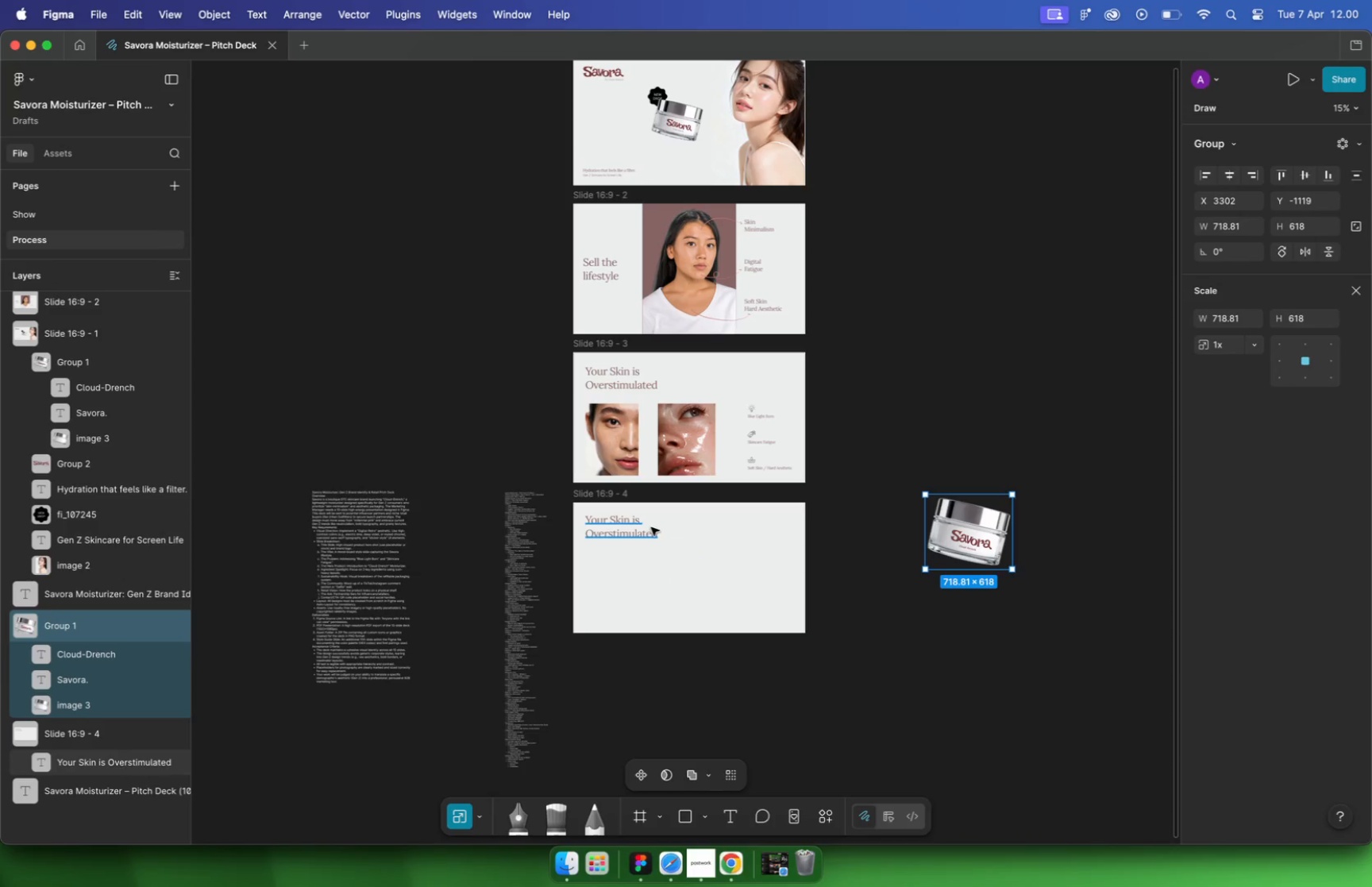 
hold_key(key=CommandLeft, duration=0.59)
 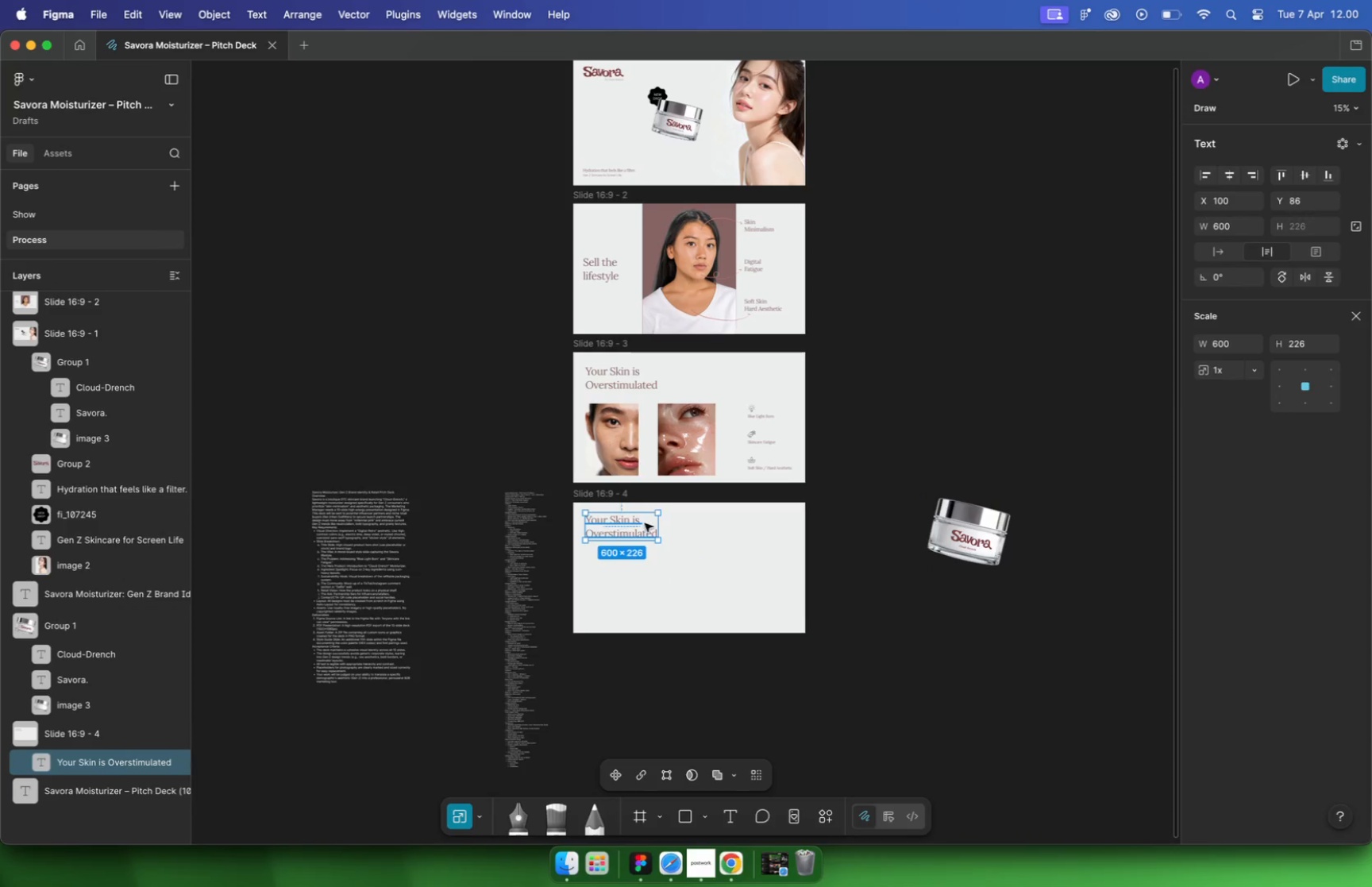 
scroll: coordinate [612, 526], scroll_direction: up, amount: 16.0
 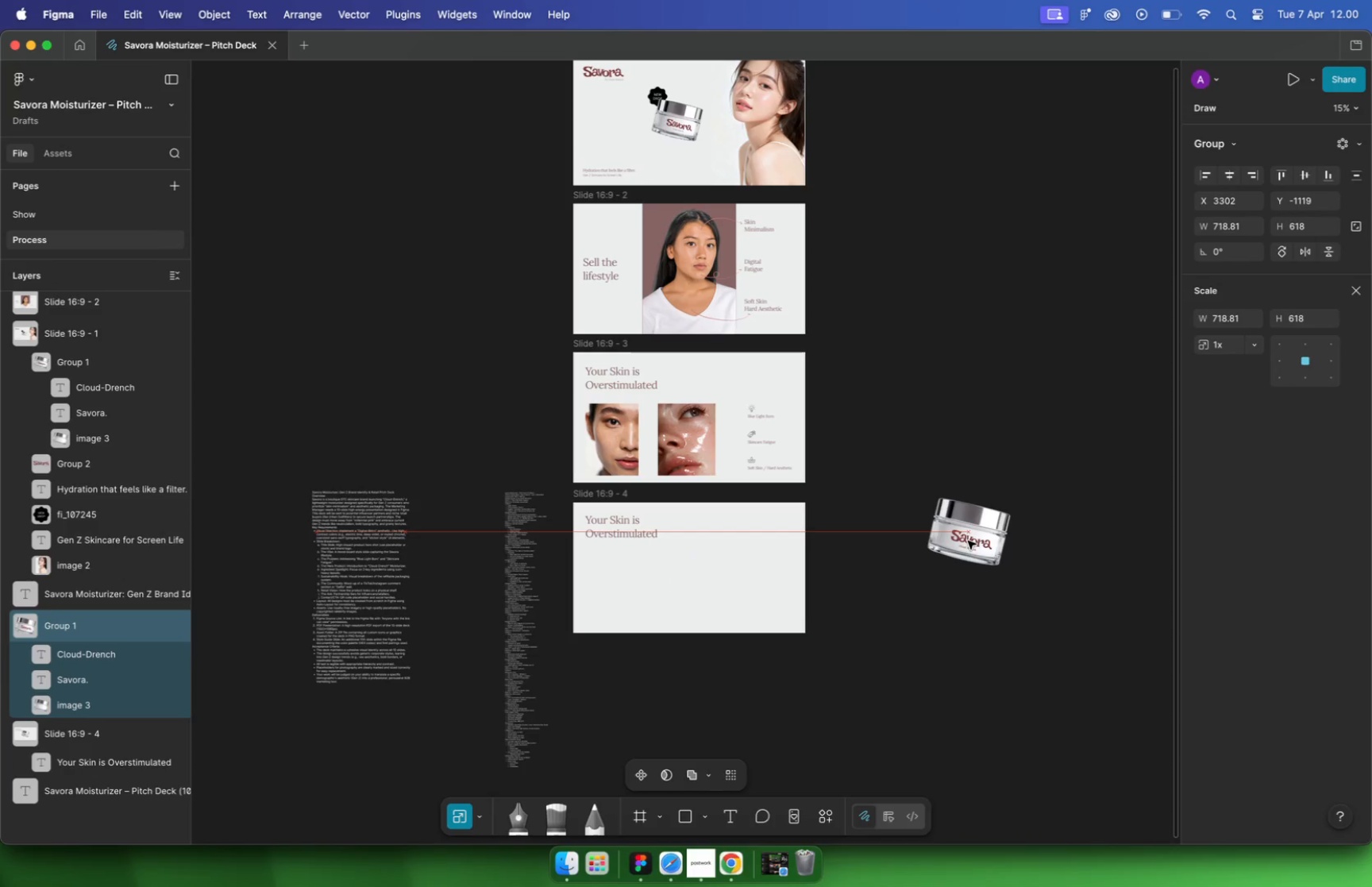 
scroll: coordinate [541, 443], scroll_direction: down, amount: 5.0
 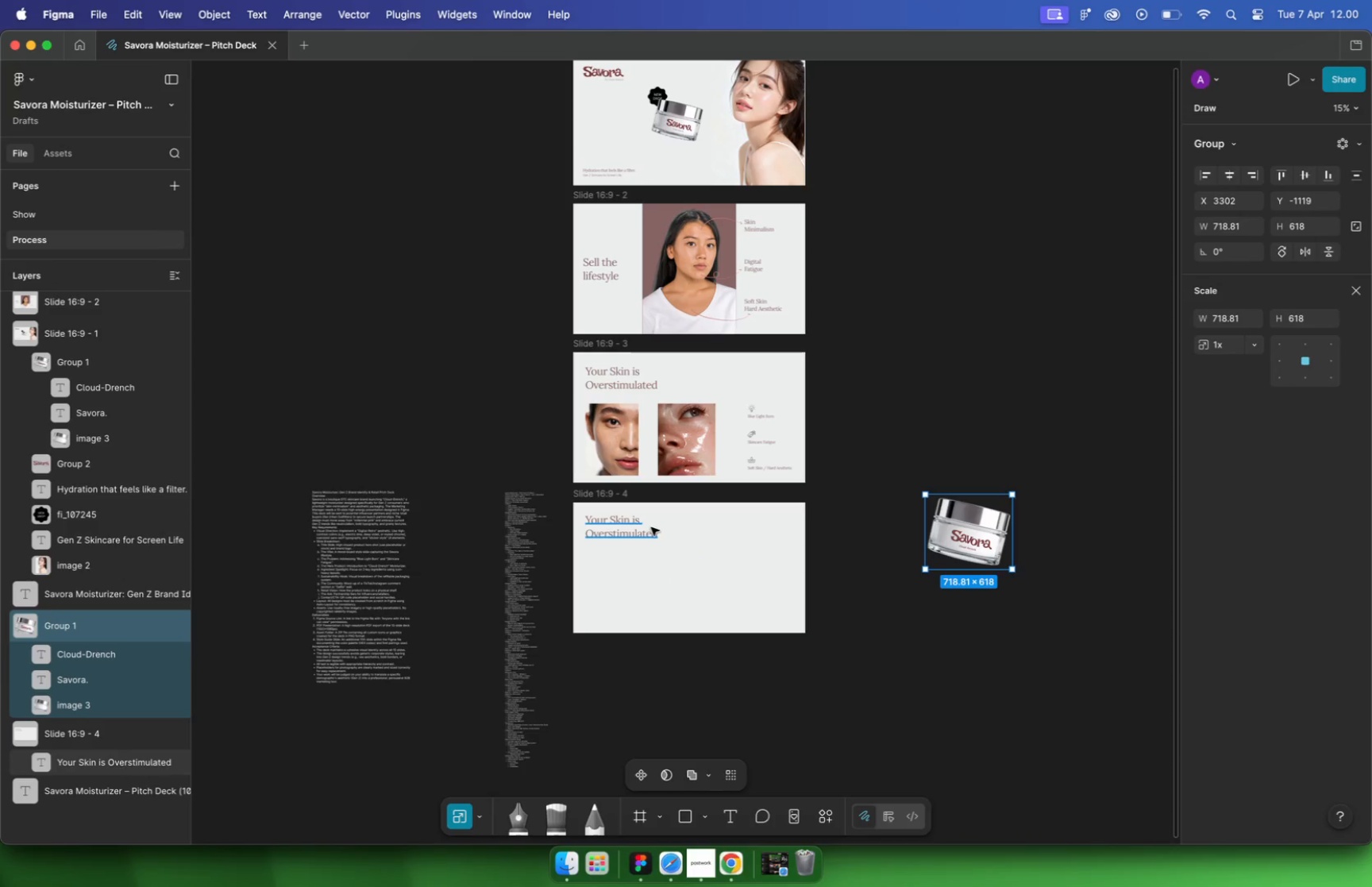 
left_click([541, 443])
 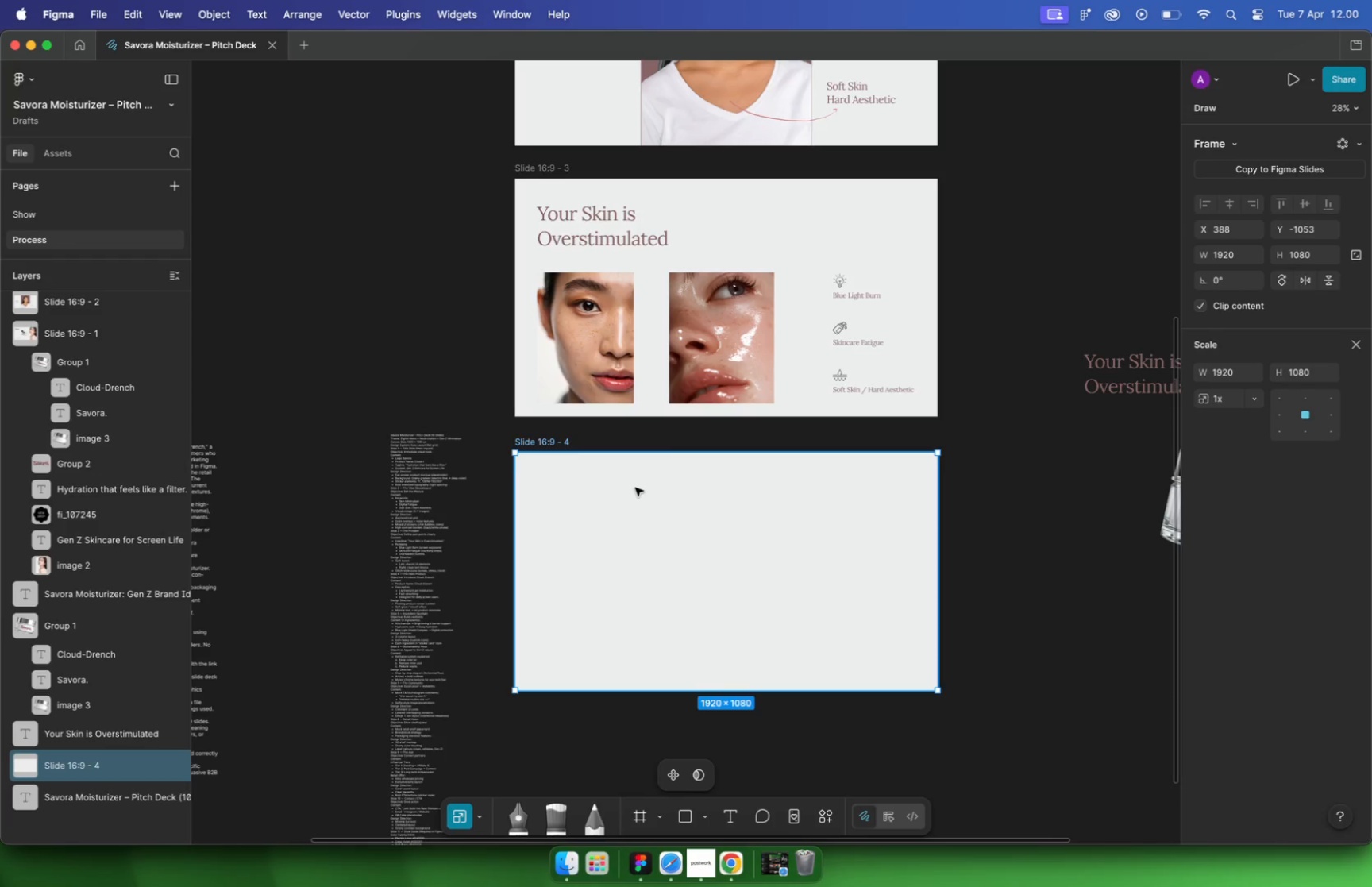 
key(Meta+V)
 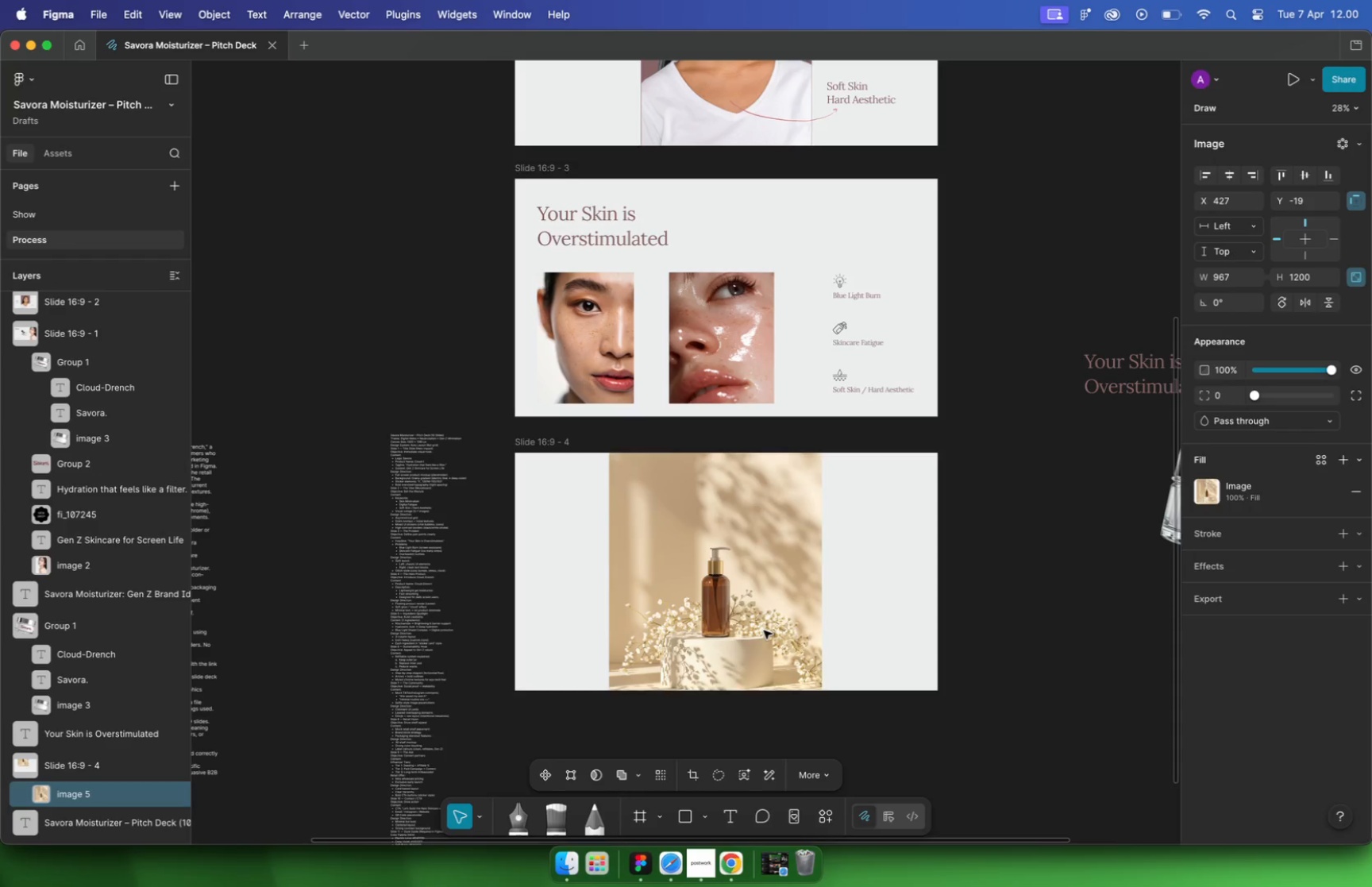 
left_click_drag(start_coordinate=[735, 502], to_coordinate=[769, 607])
 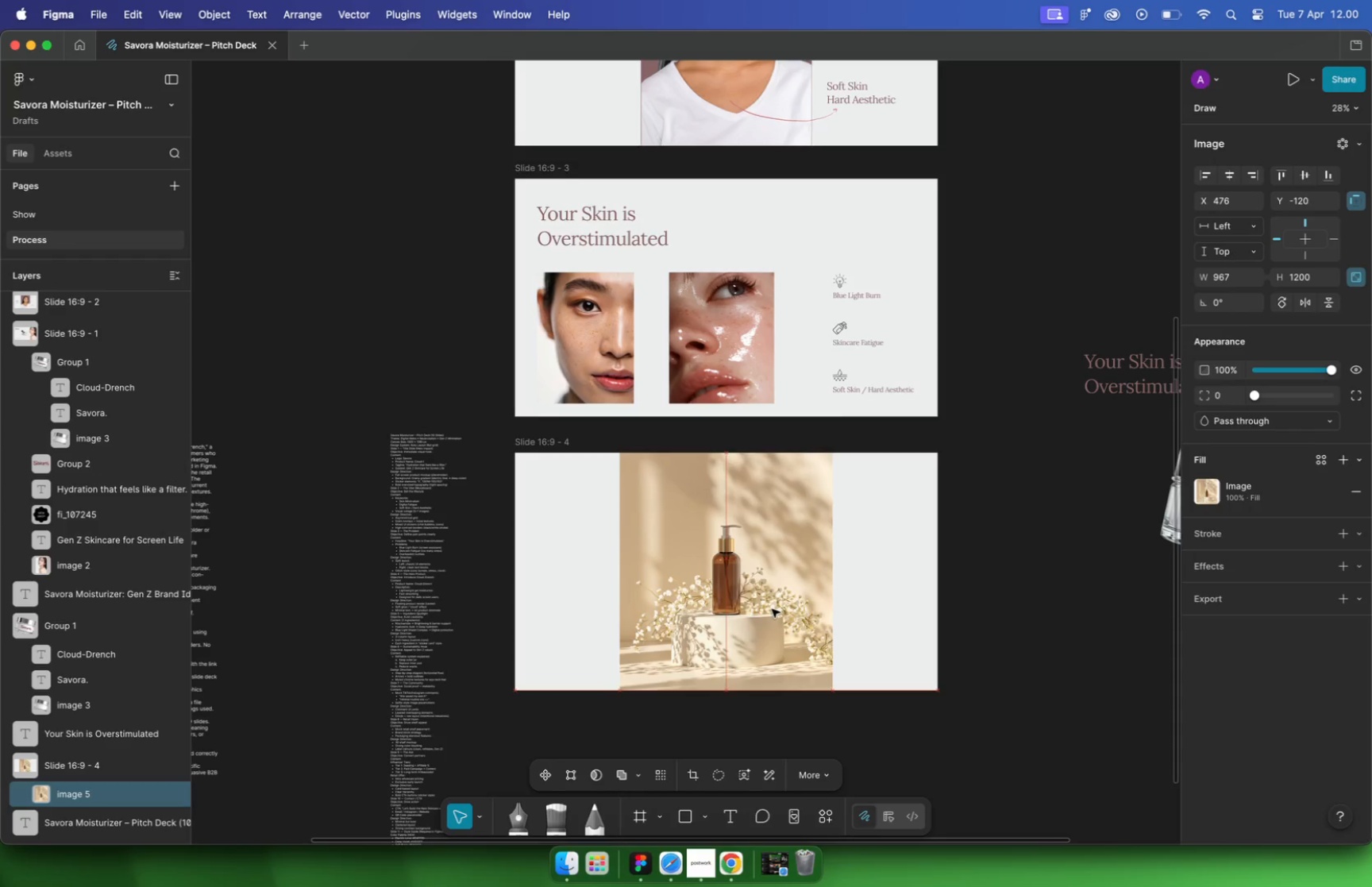 
hold_key(key=CommandLeft, duration=0.36)
scroll: coordinate [745, 617], scroll_direction: down, amount: 1.0
 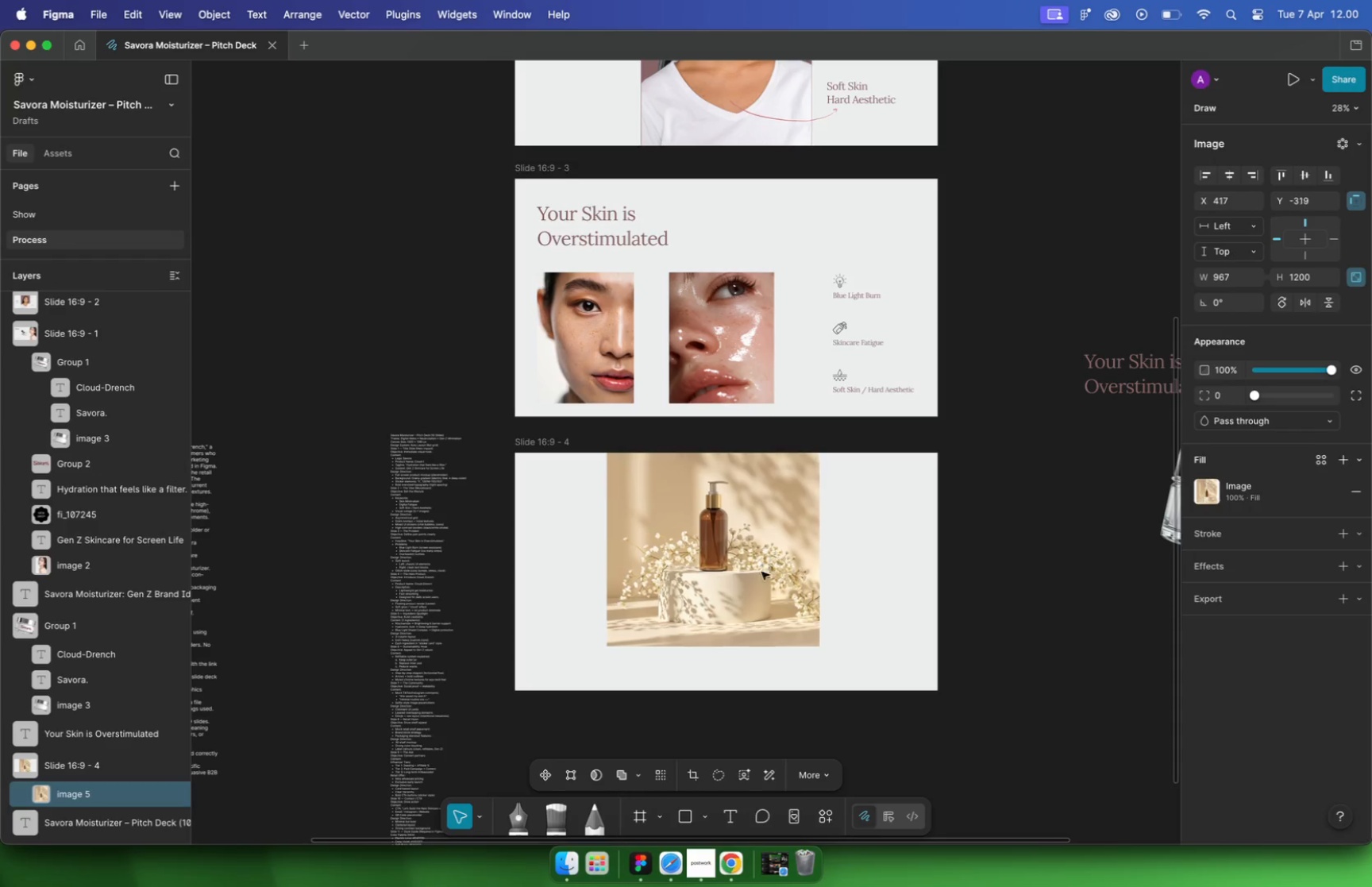 
left_click_drag(start_coordinate=[825, 430], to_coordinate=[803, 459])
 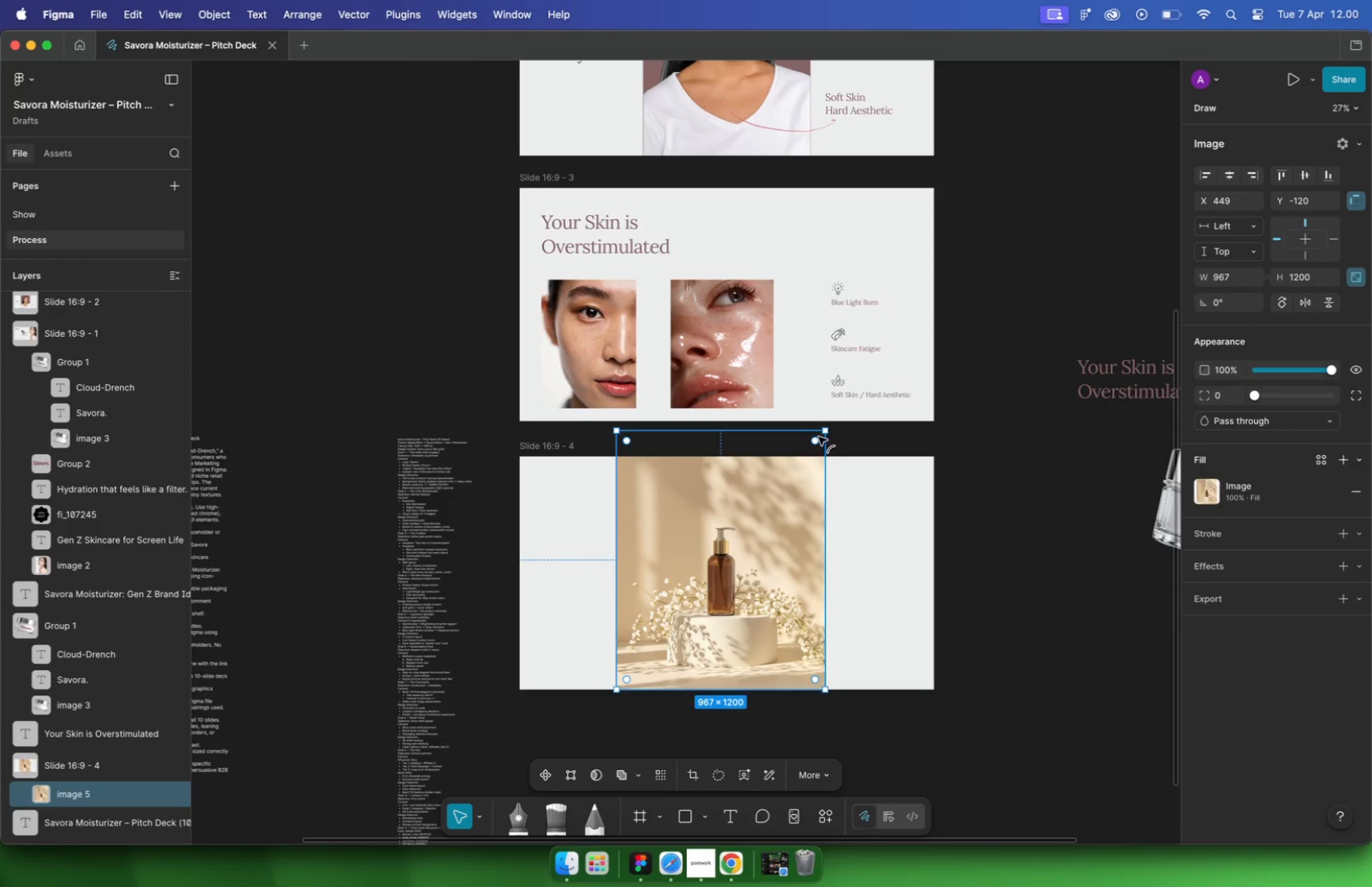 
hold_key(key=ShiftLeft, duration=1.38)
 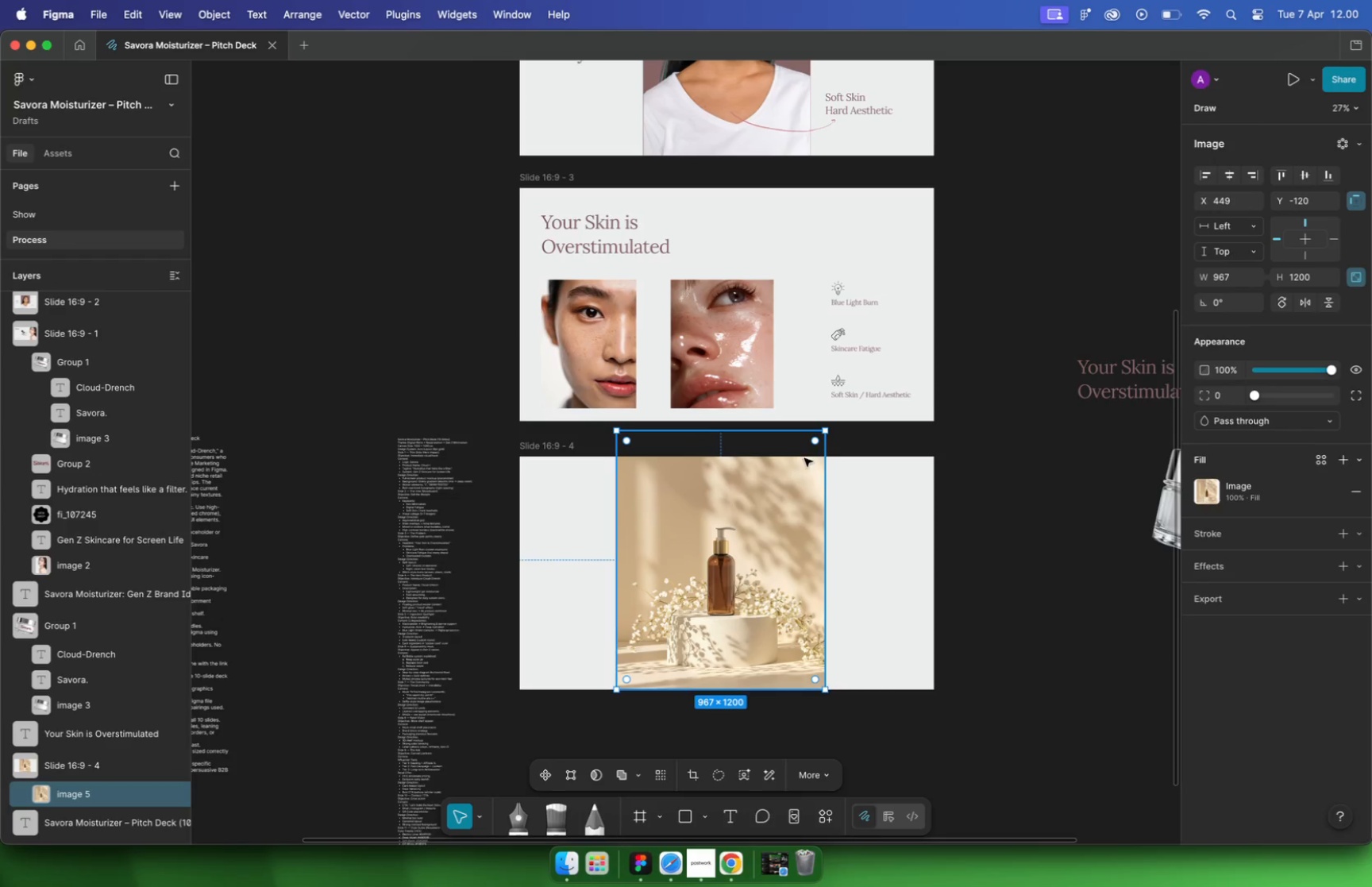 
hold_key(key=CommandLeft, duration=0.69)
scroll: coordinate [842, 520], scroll_direction: up, amount: 2.0
 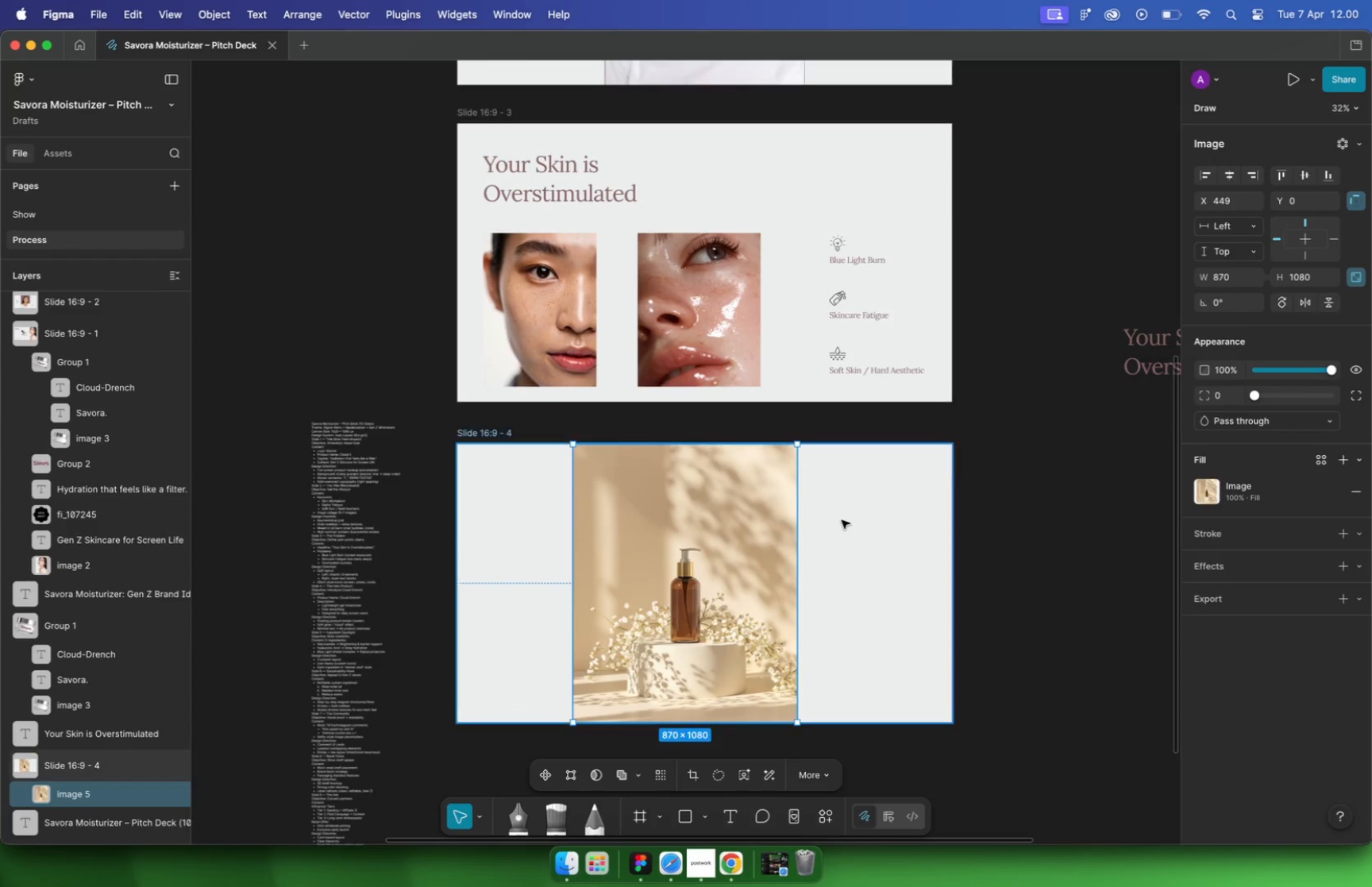 
double_click([743, 511])
 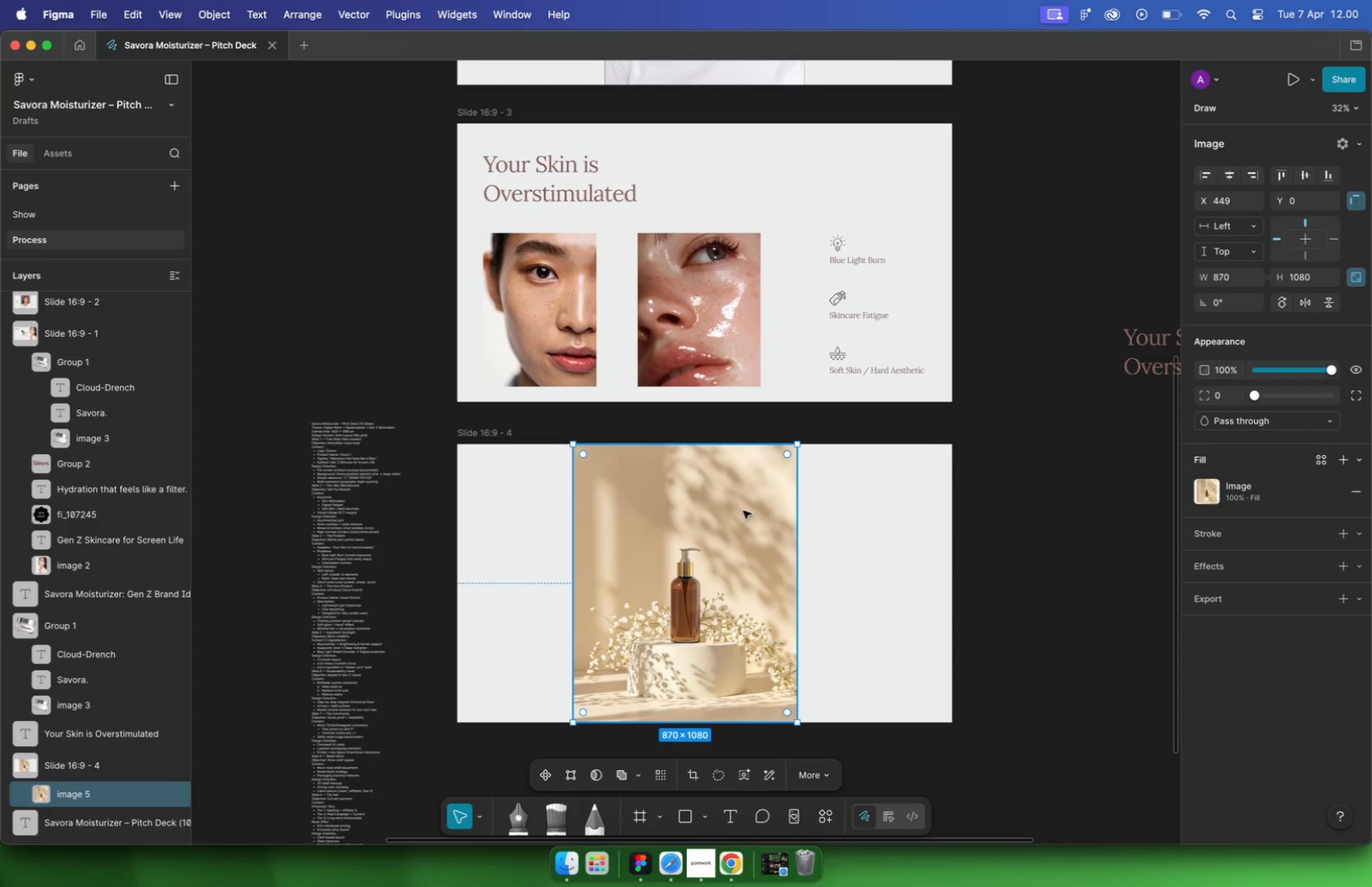 
left_click_drag(start_coordinate=[800, 551], to_coordinate=[931, 550])
 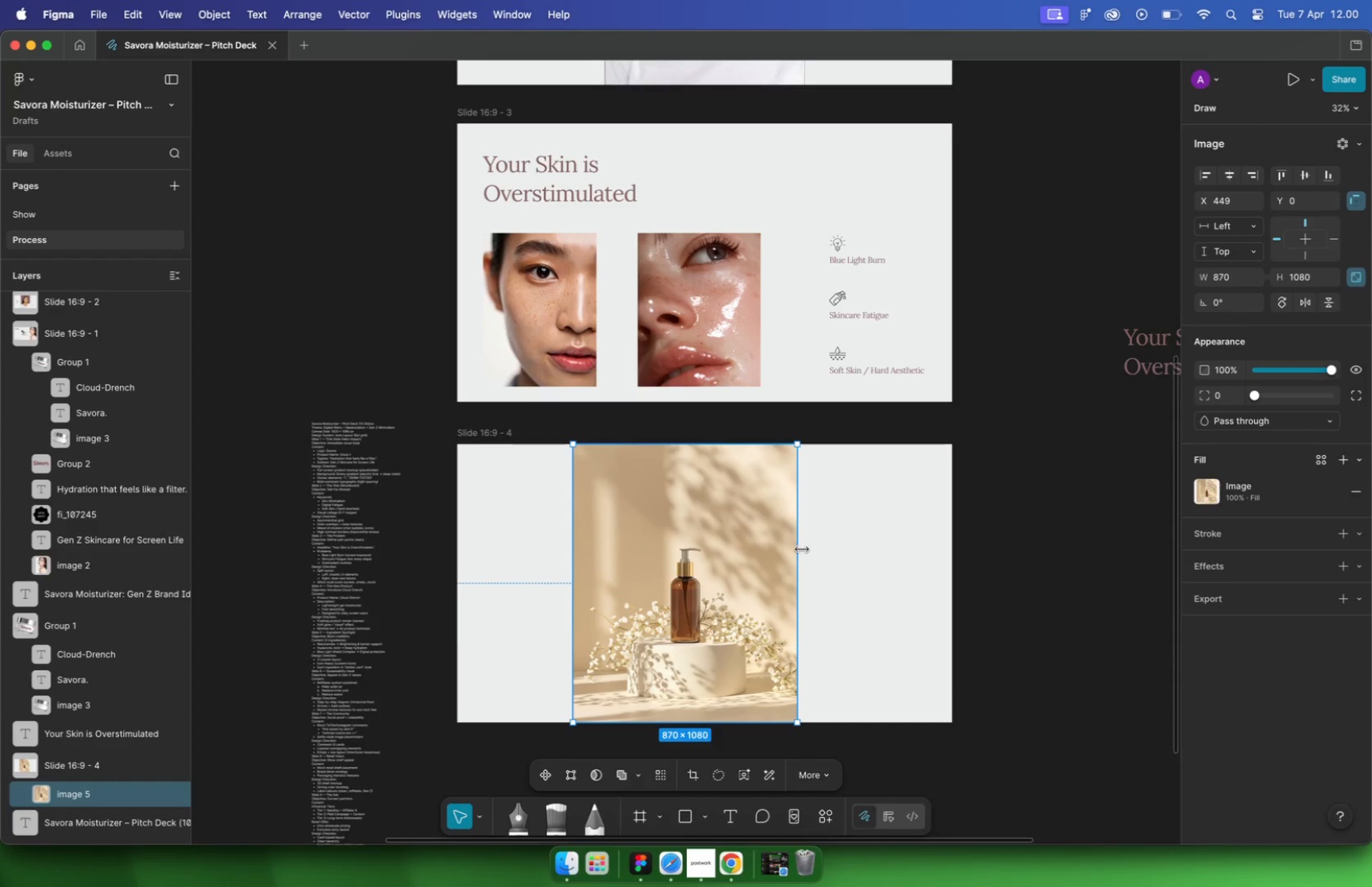 
key(Meta+CommandLeft)
 